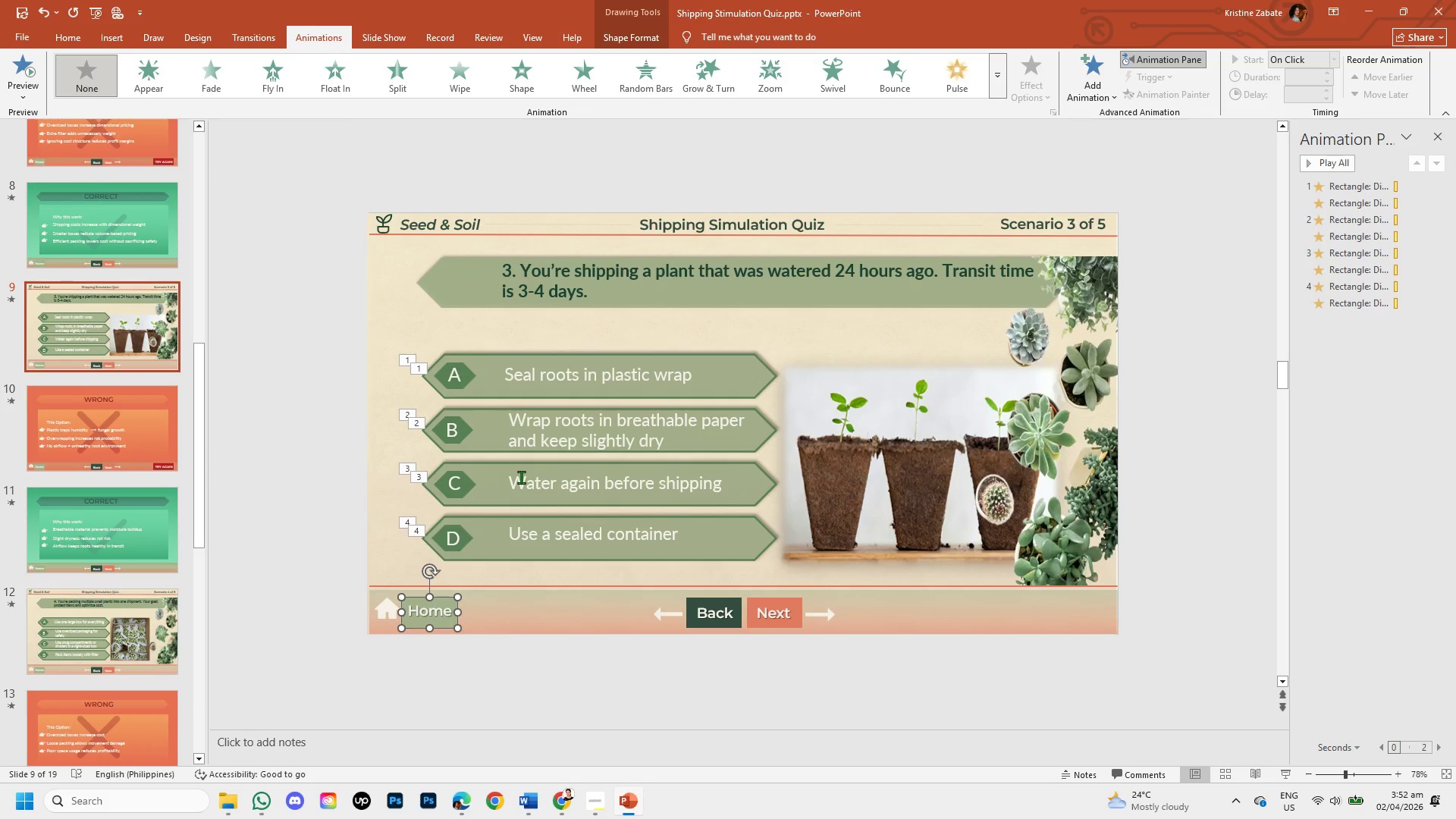 
left_click([135, 401])
 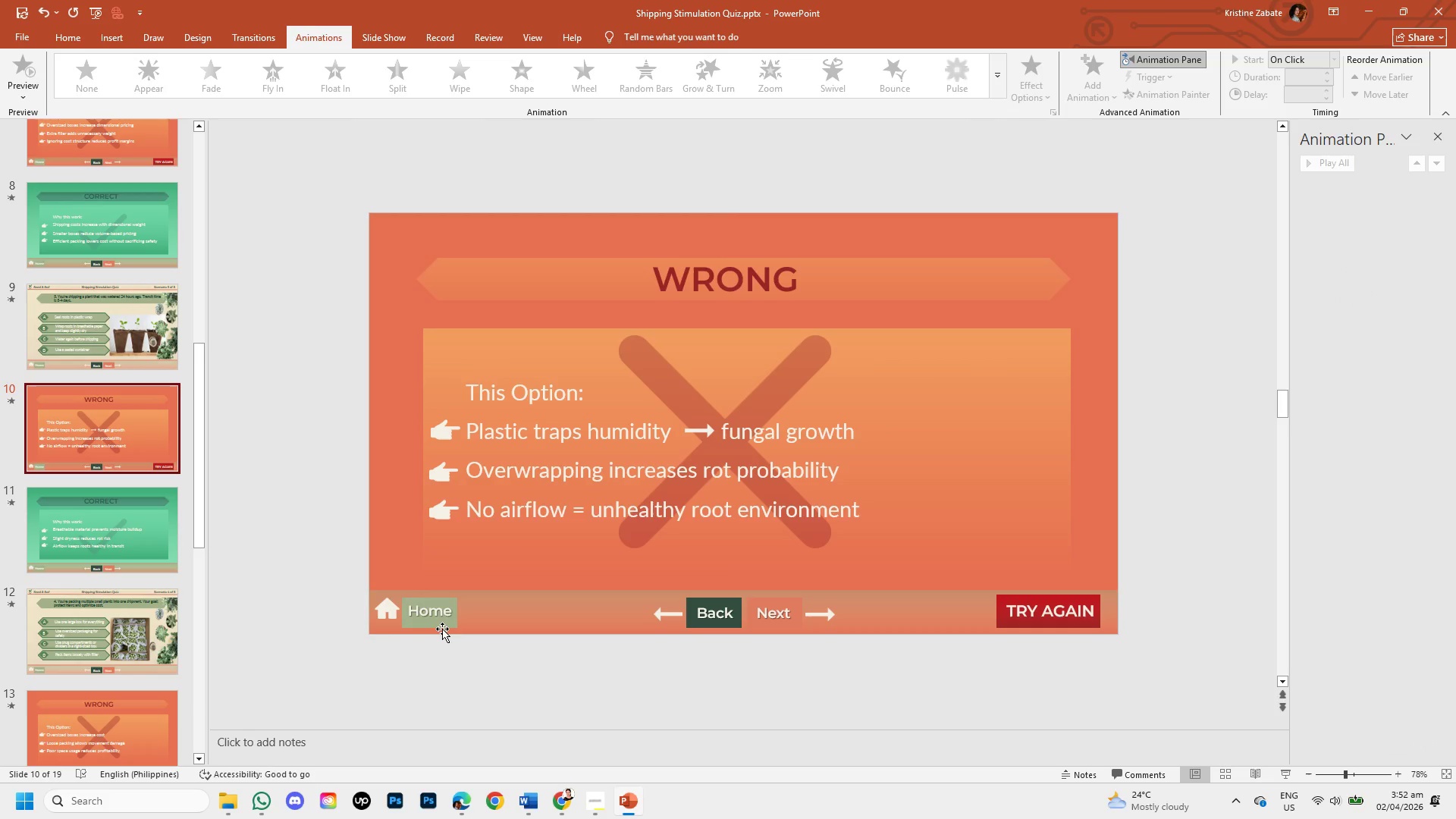 
left_click([442, 626])
 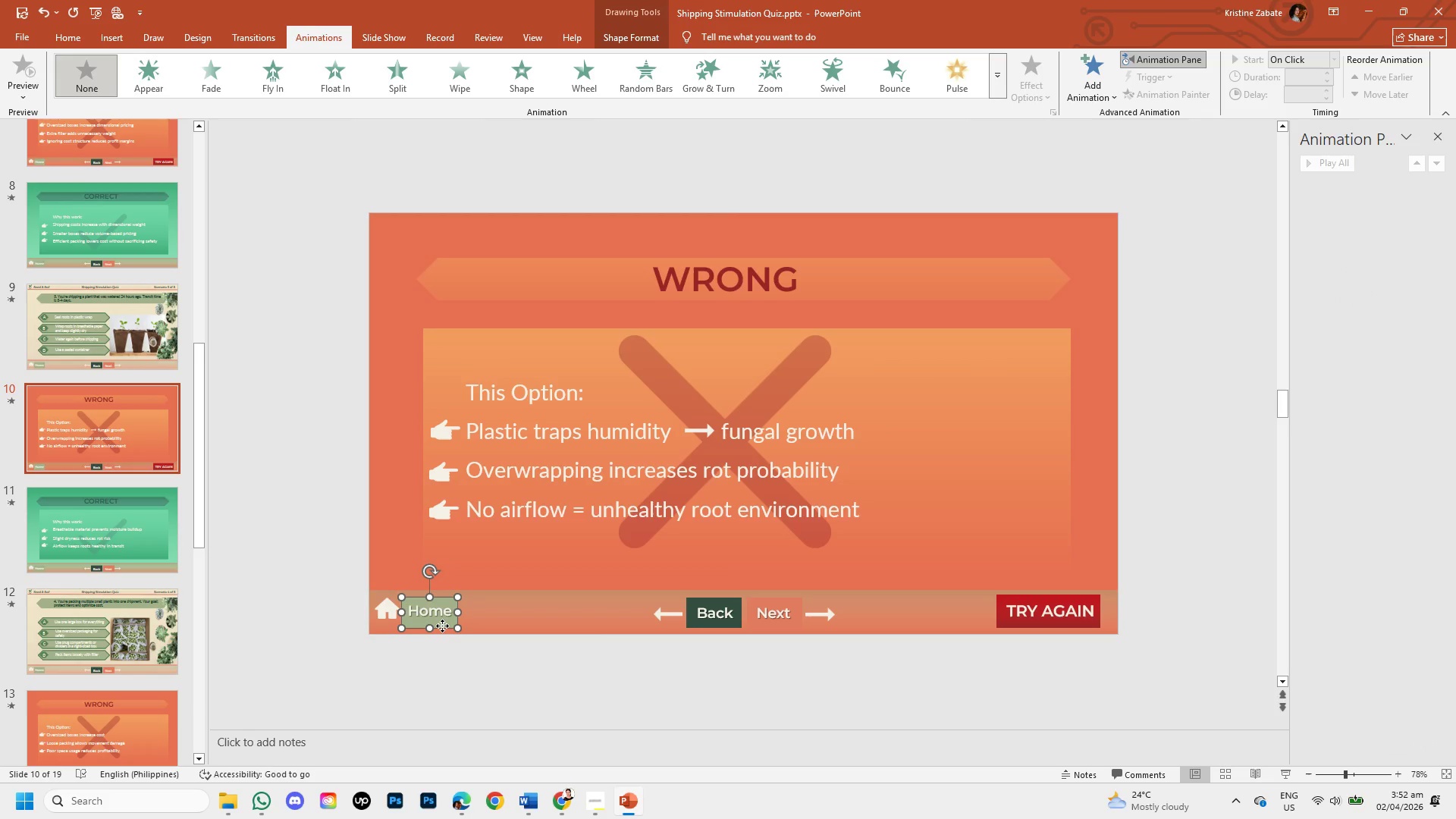 
right_click([442, 626])
 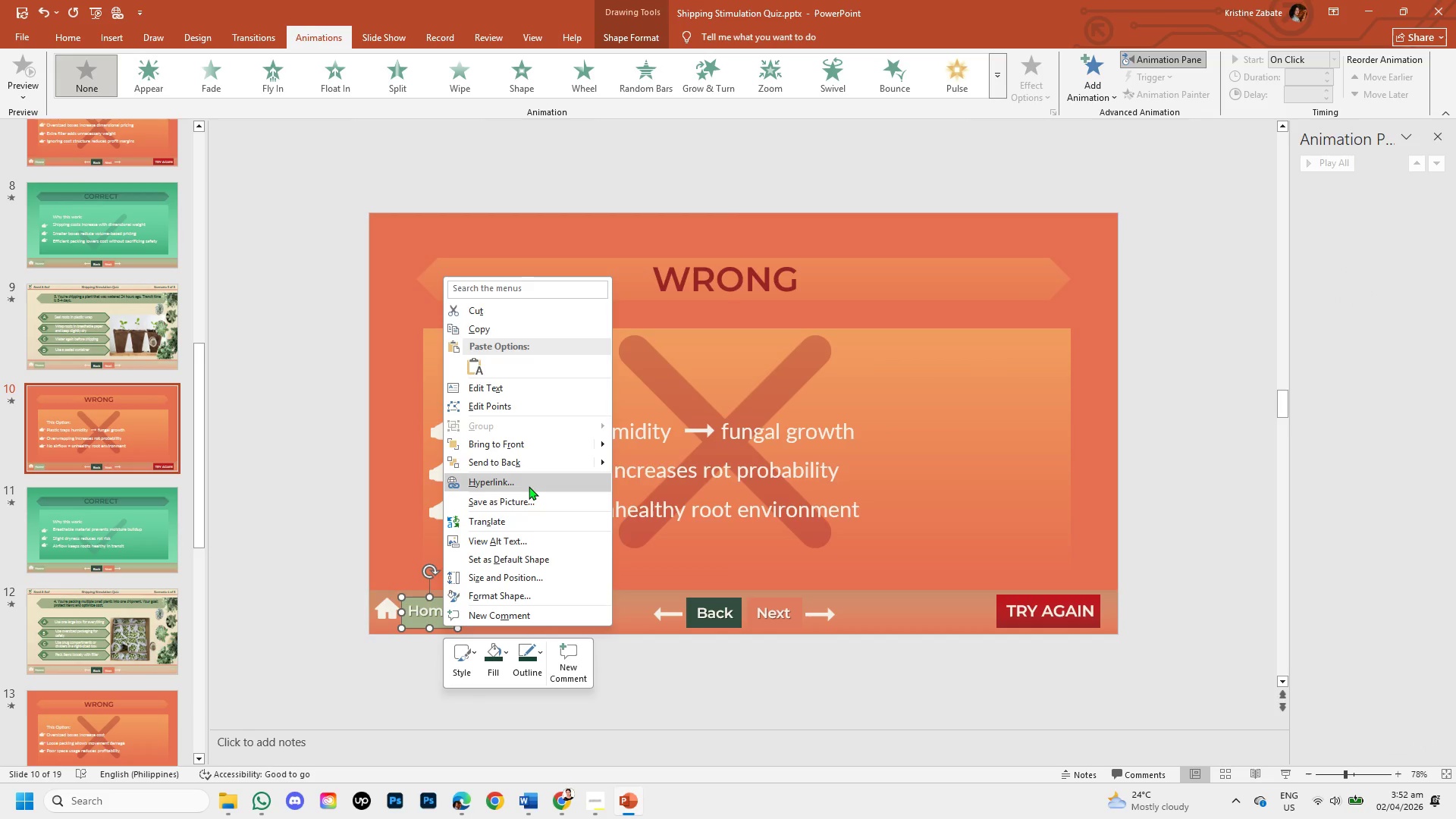 
left_click([529, 486])
 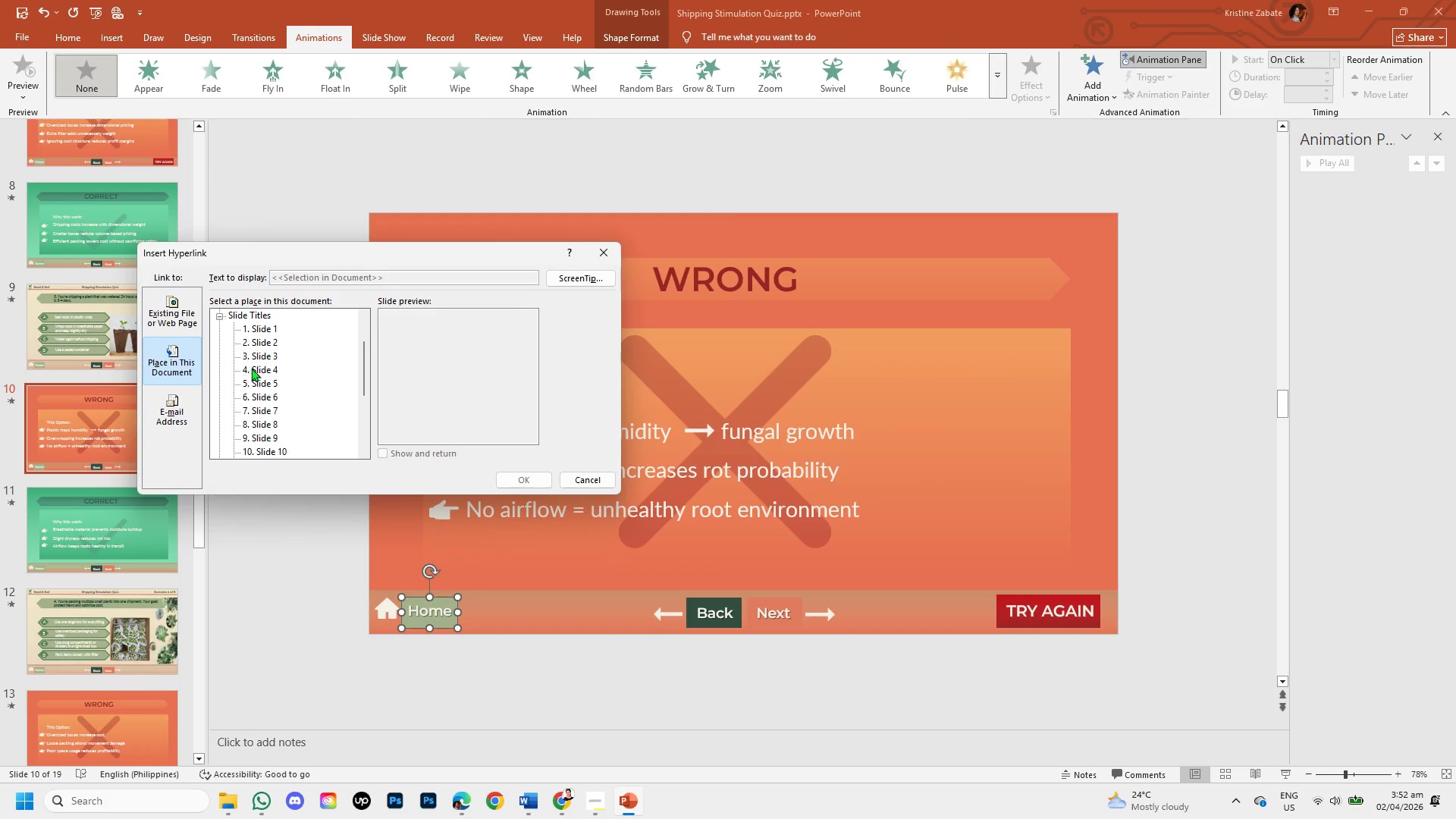 
left_click([260, 341])
 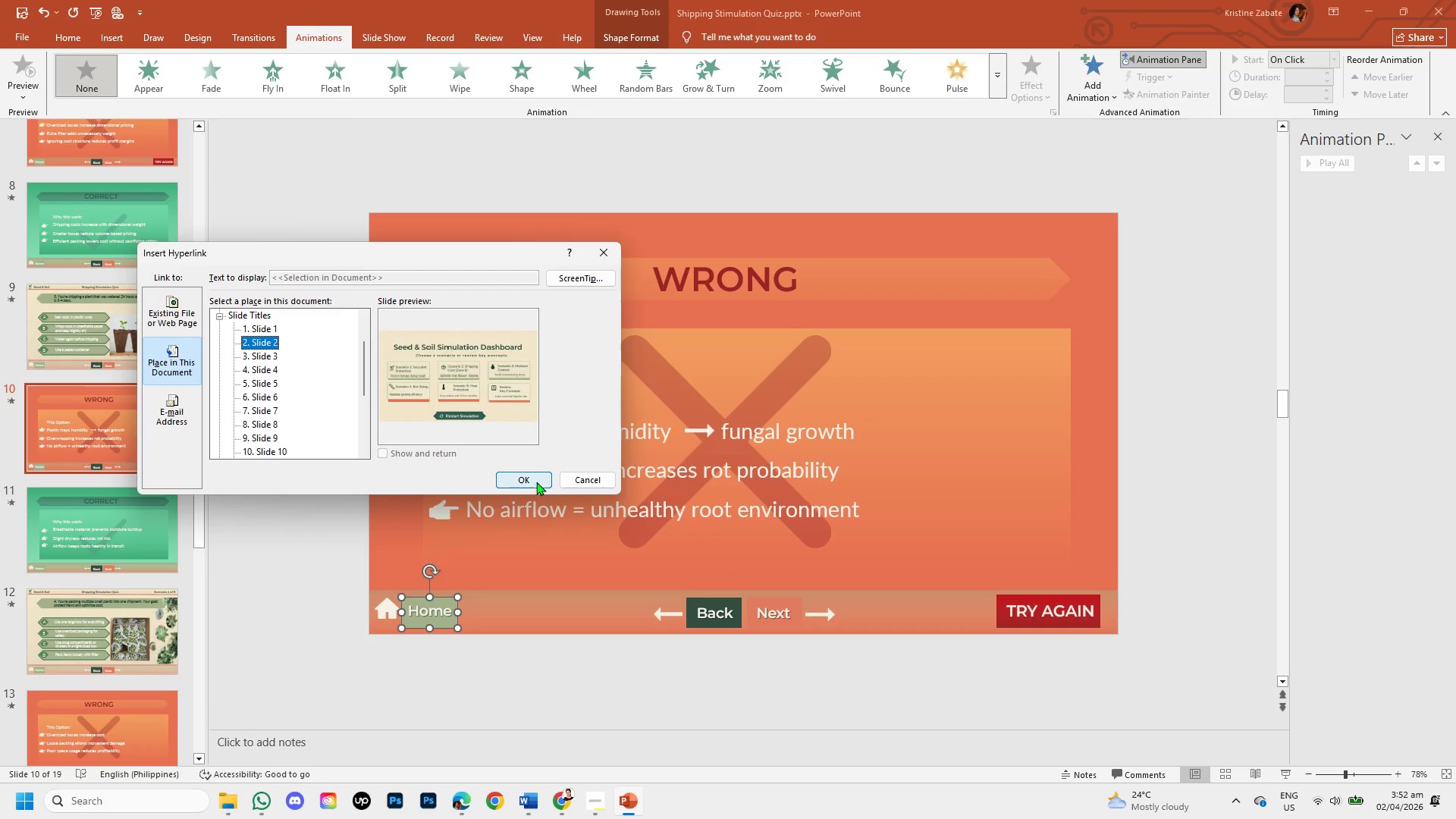 
left_click([535, 480])
 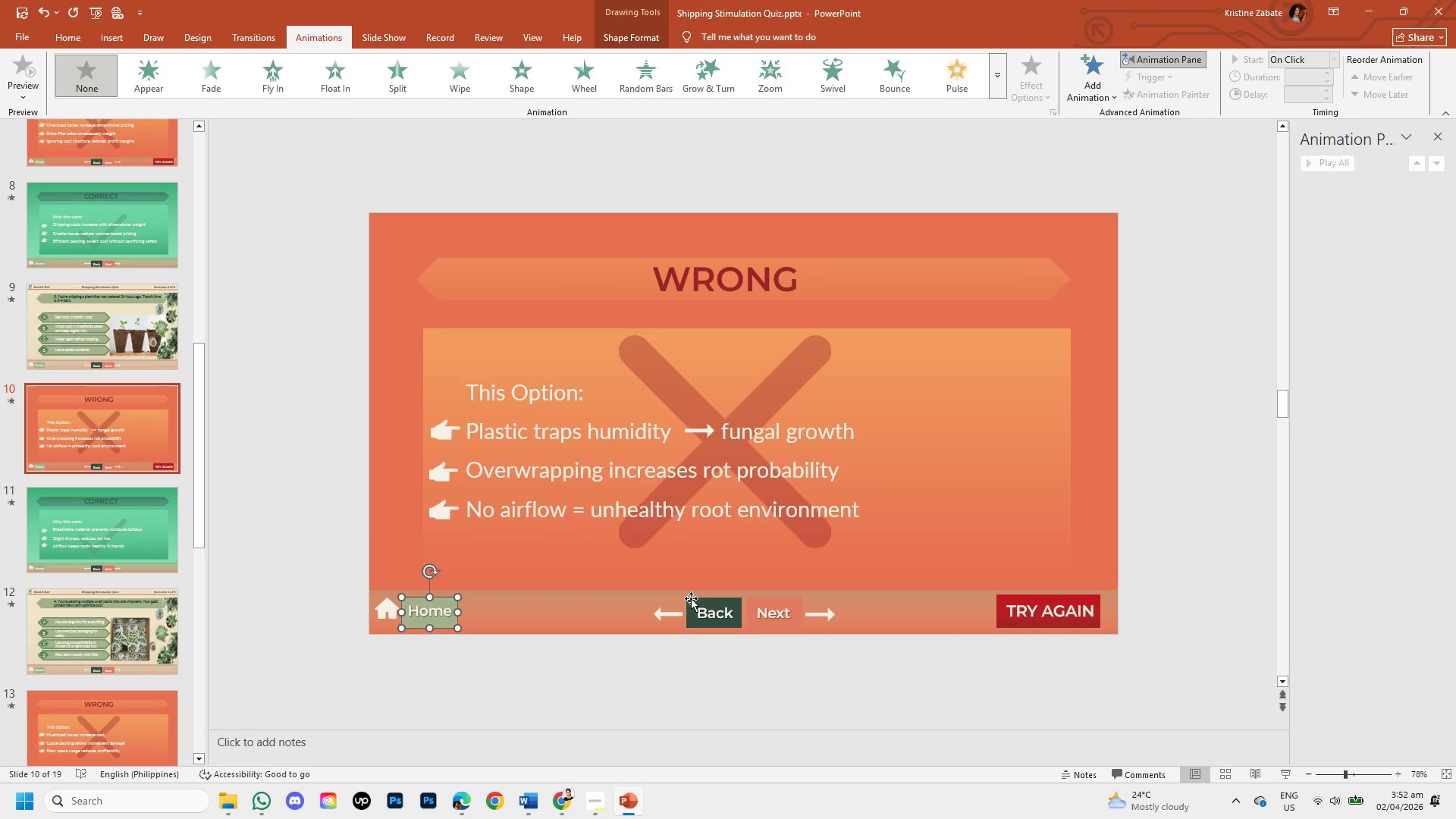 
left_click([691, 598])
 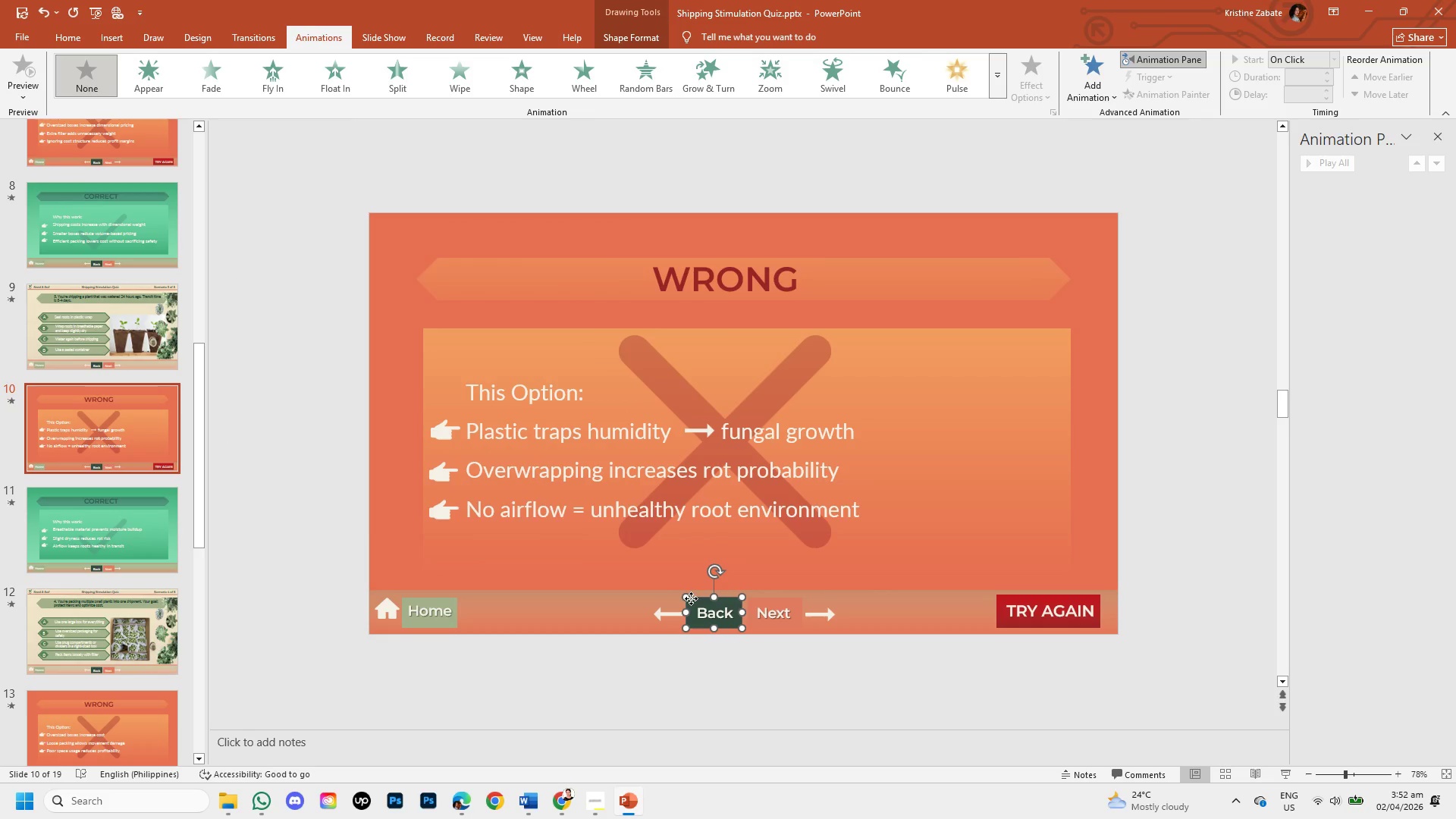 
right_click([691, 598])
 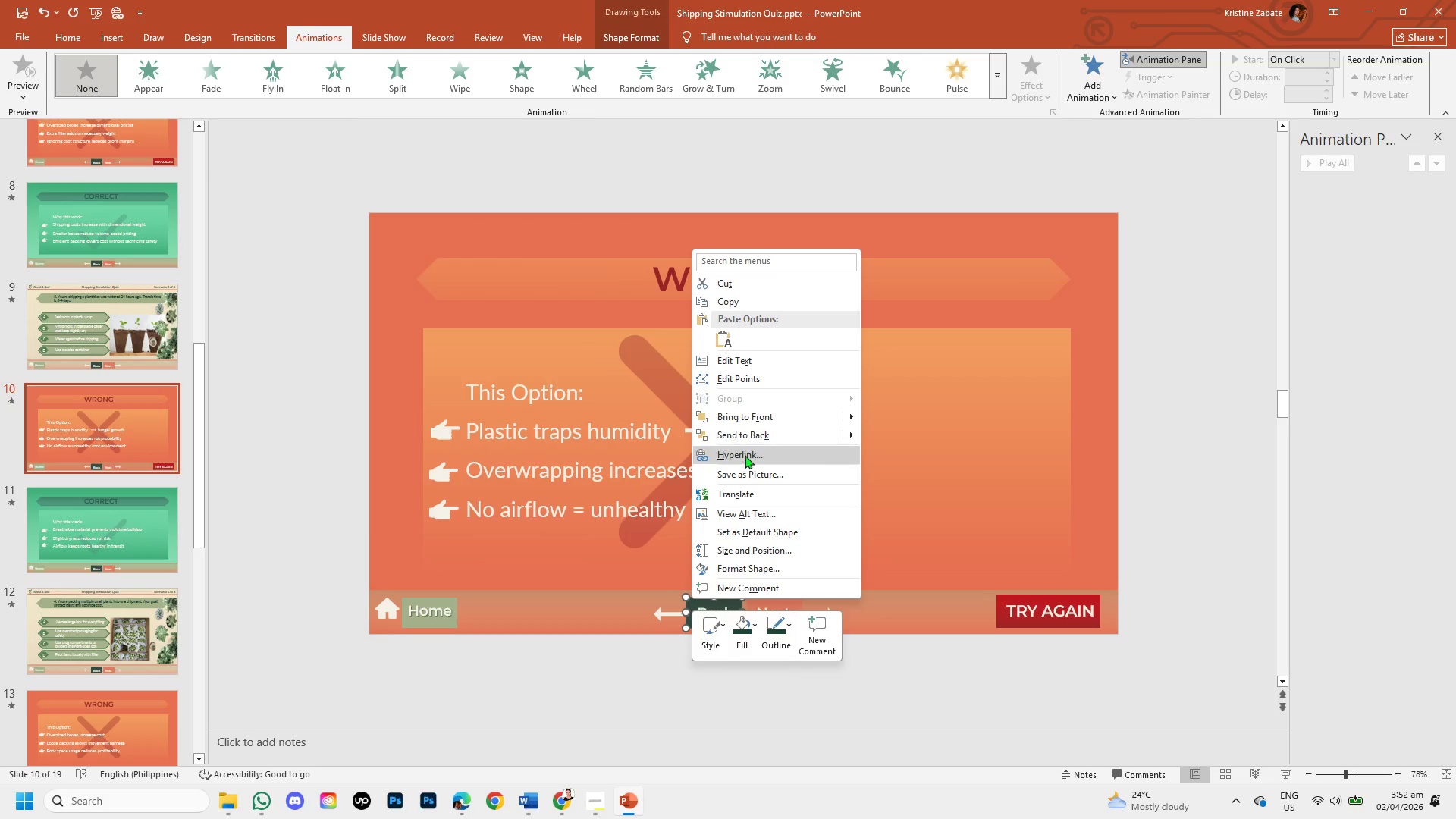 
left_click([745, 455])
 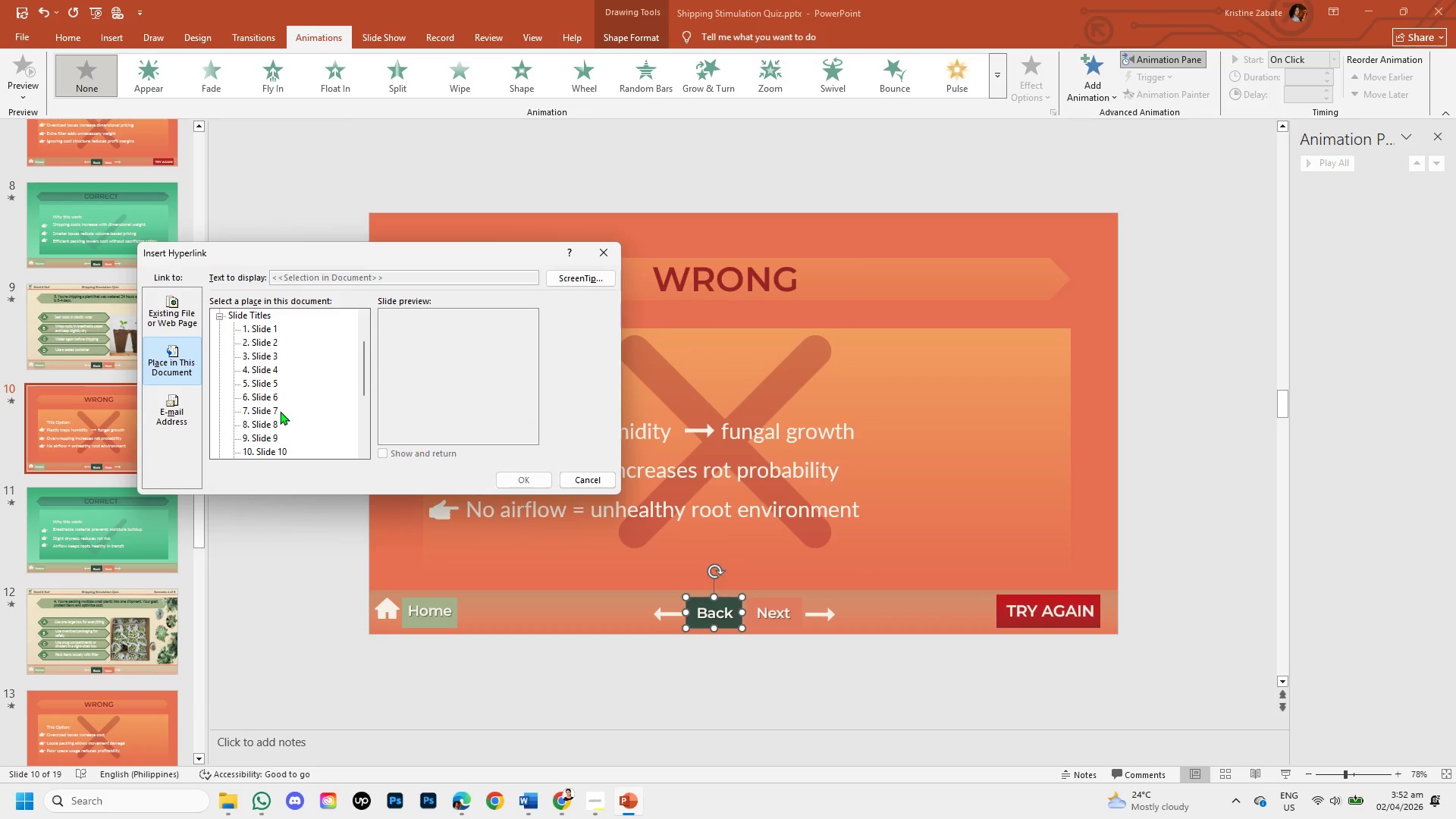 
left_click([263, 435])
 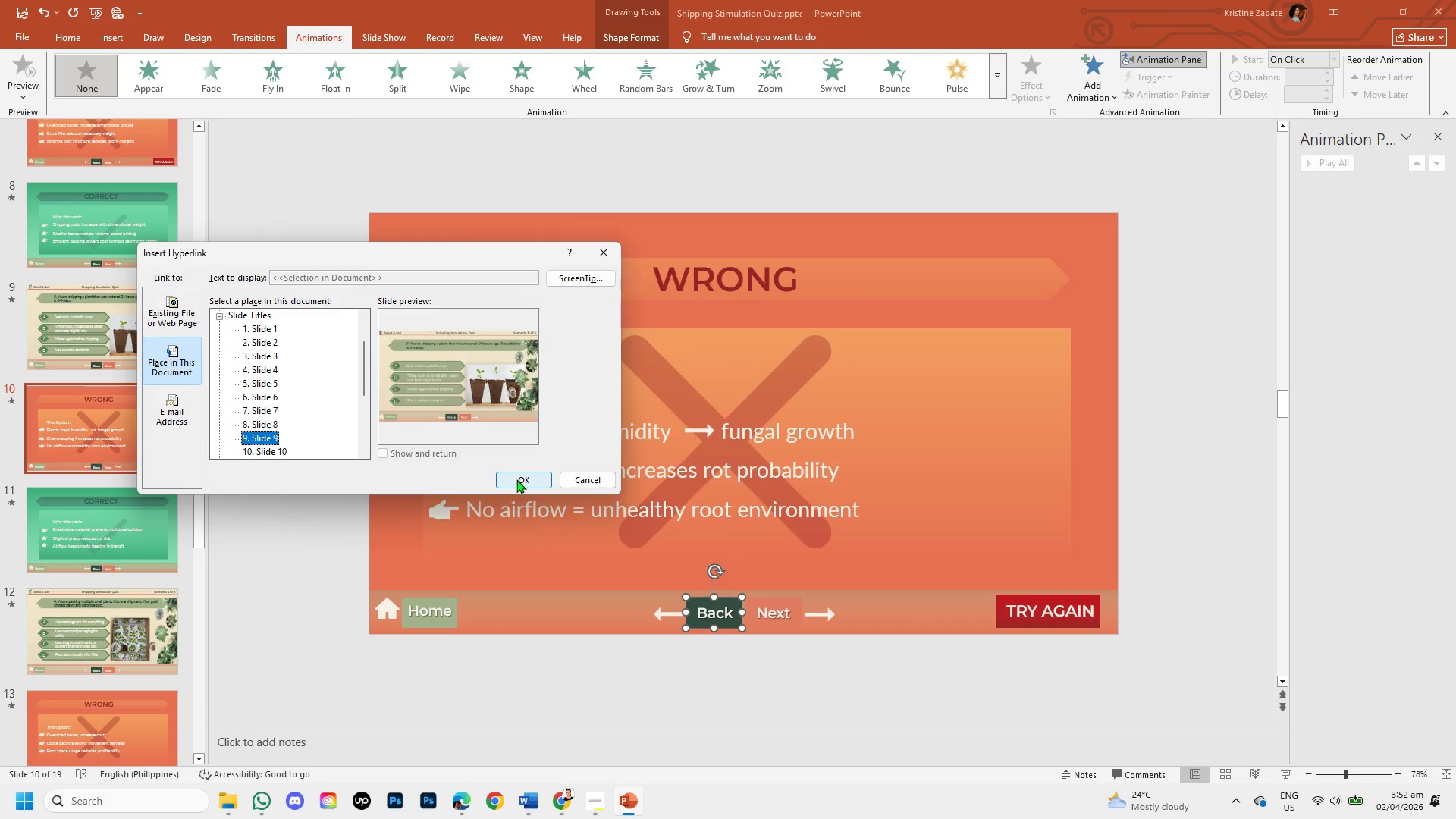 
left_click([516, 479])
 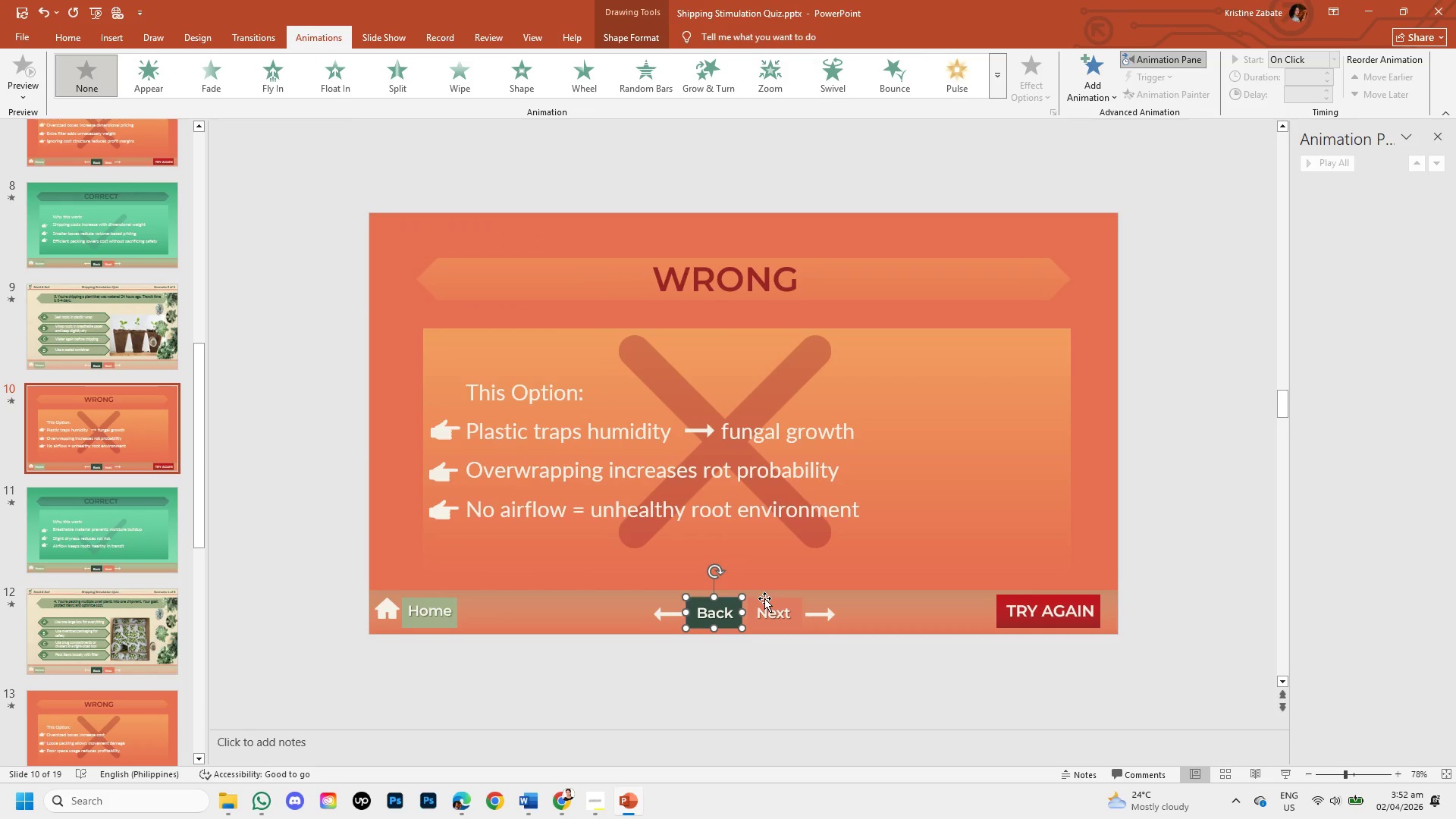 
left_click([764, 598])
 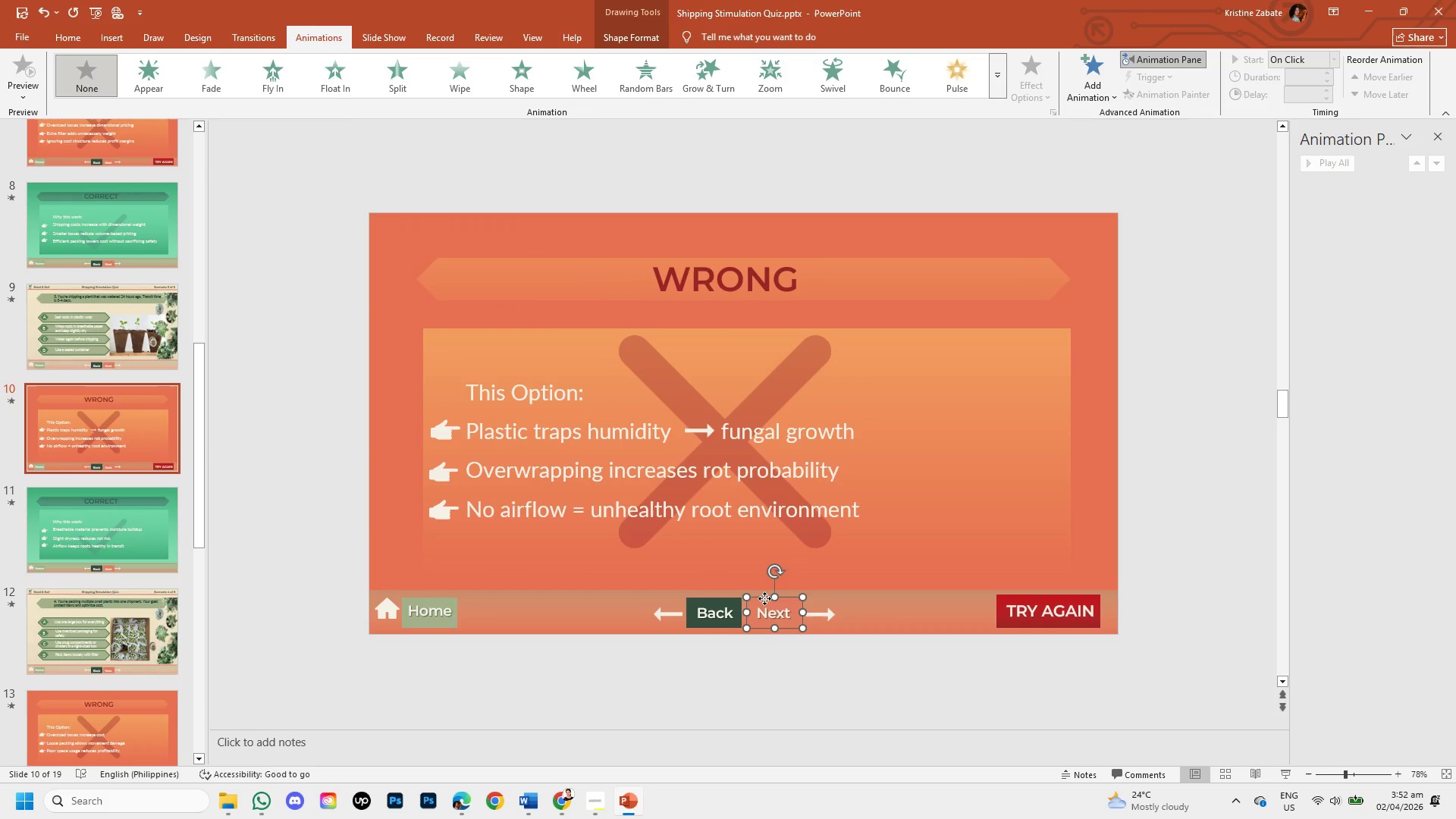 
right_click([764, 598])
 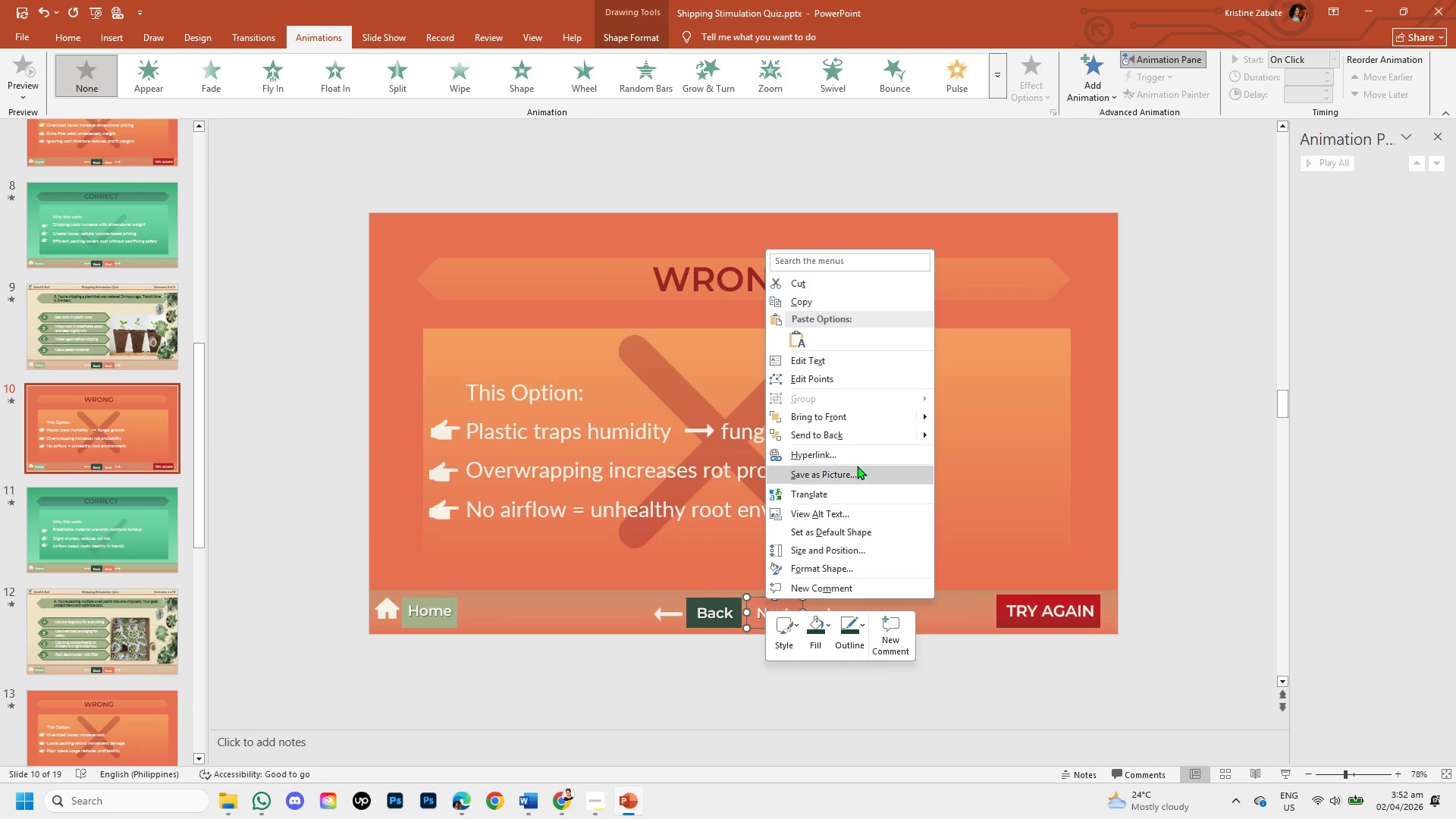 
left_click([849, 449])
 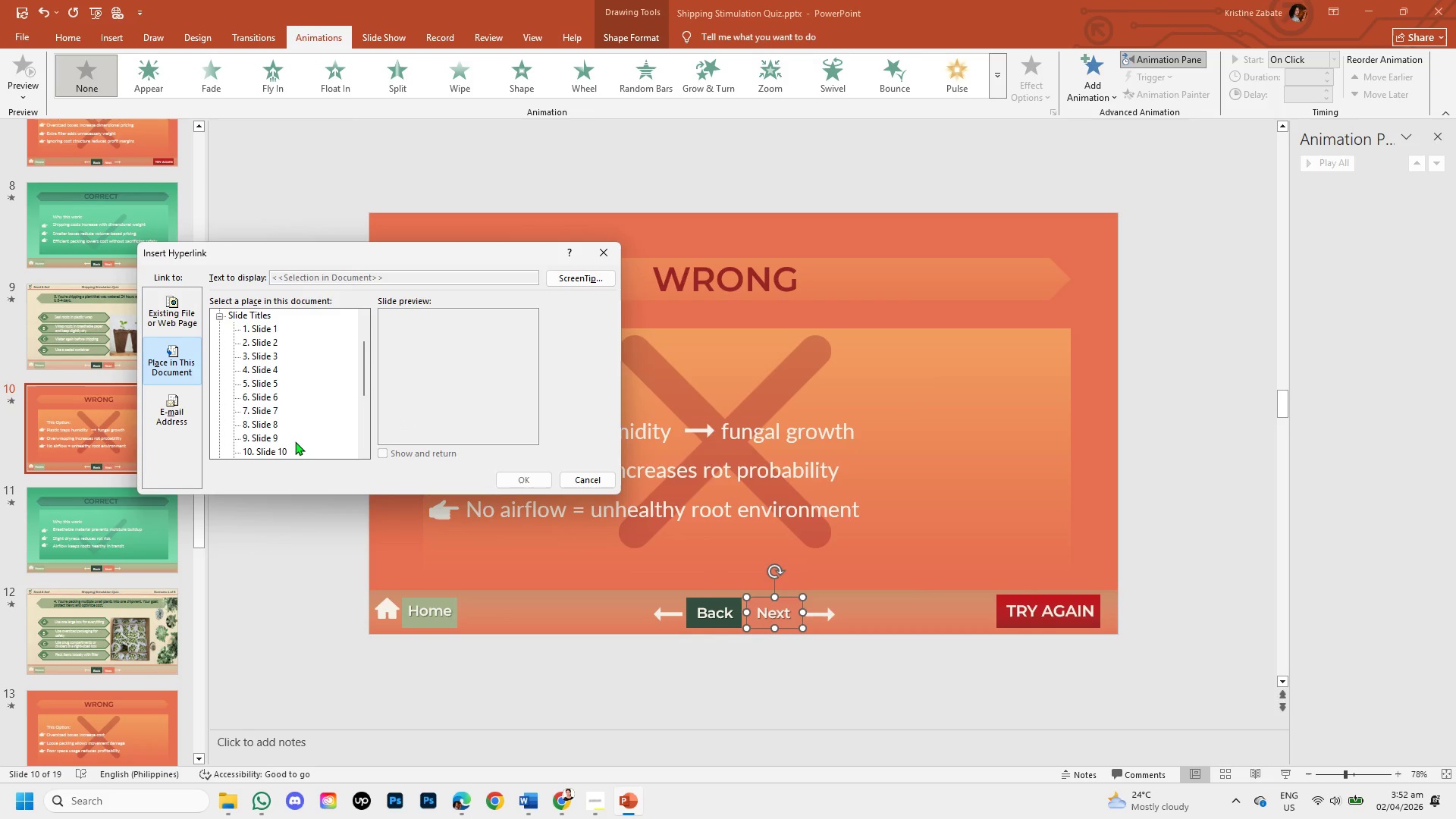 
left_click_drag(start_coordinate=[362, 386], to_coordinate=[364, 405])
 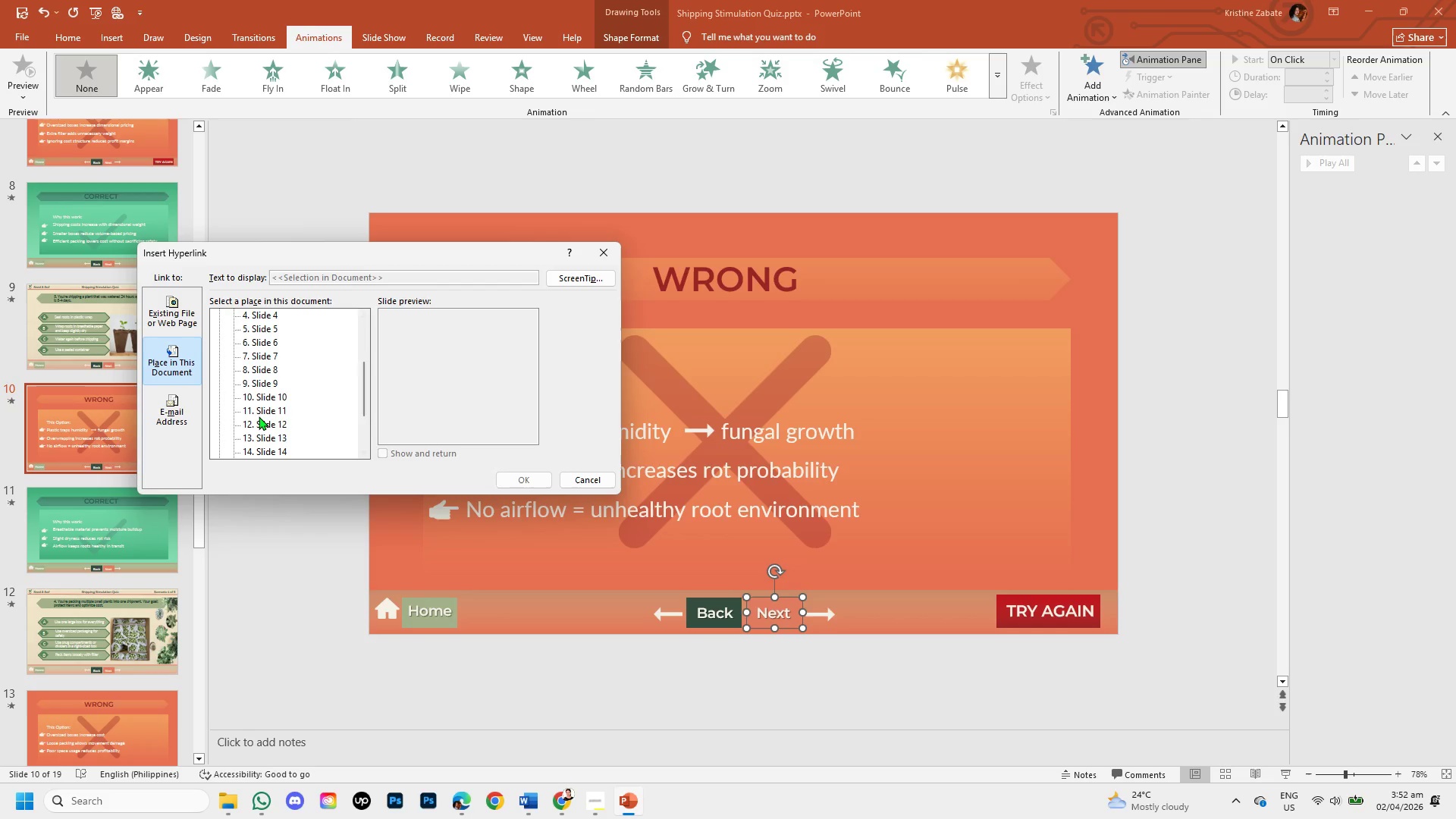 
left_click([259, 416])
 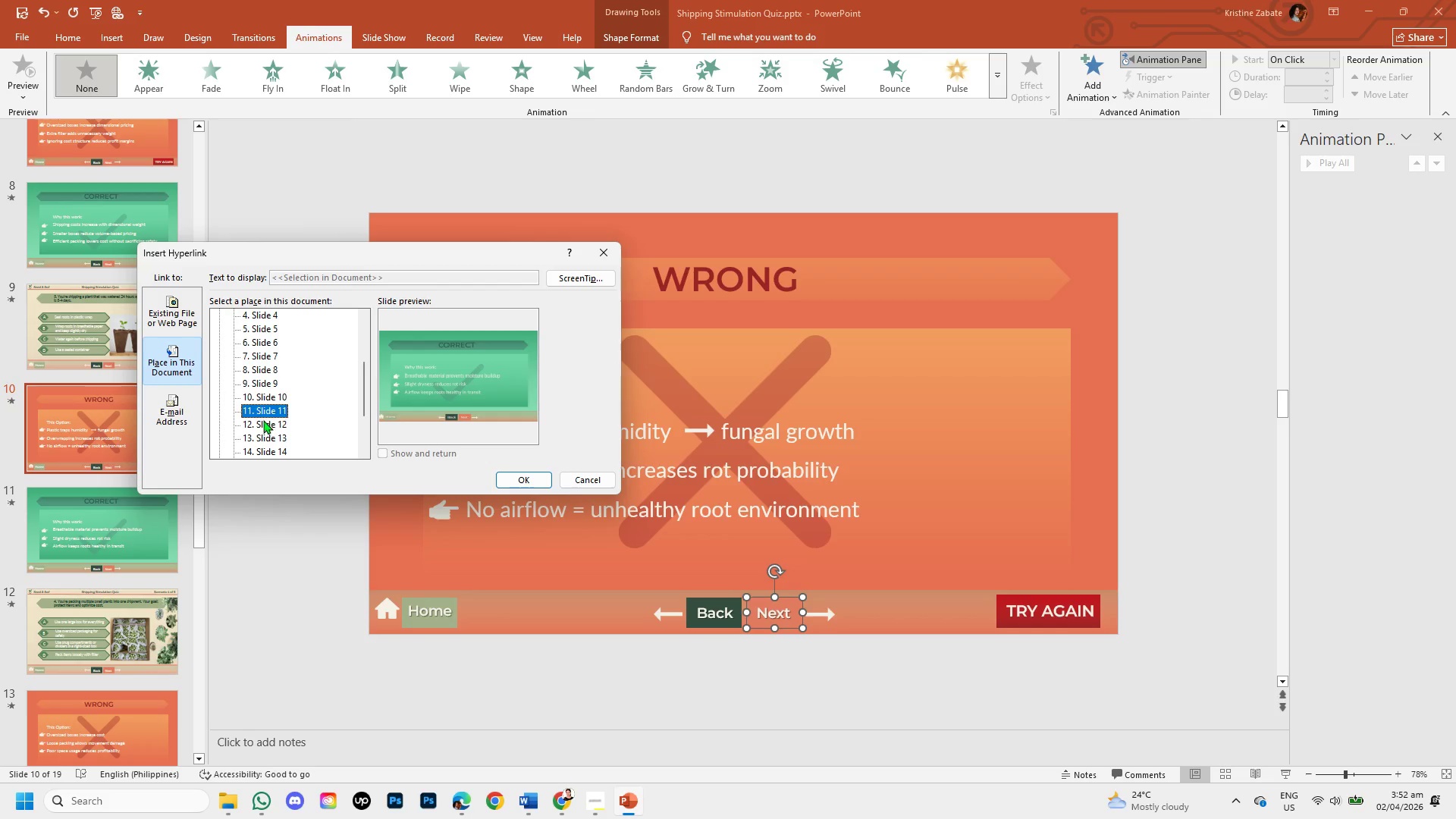 
left_click([263, 420])
 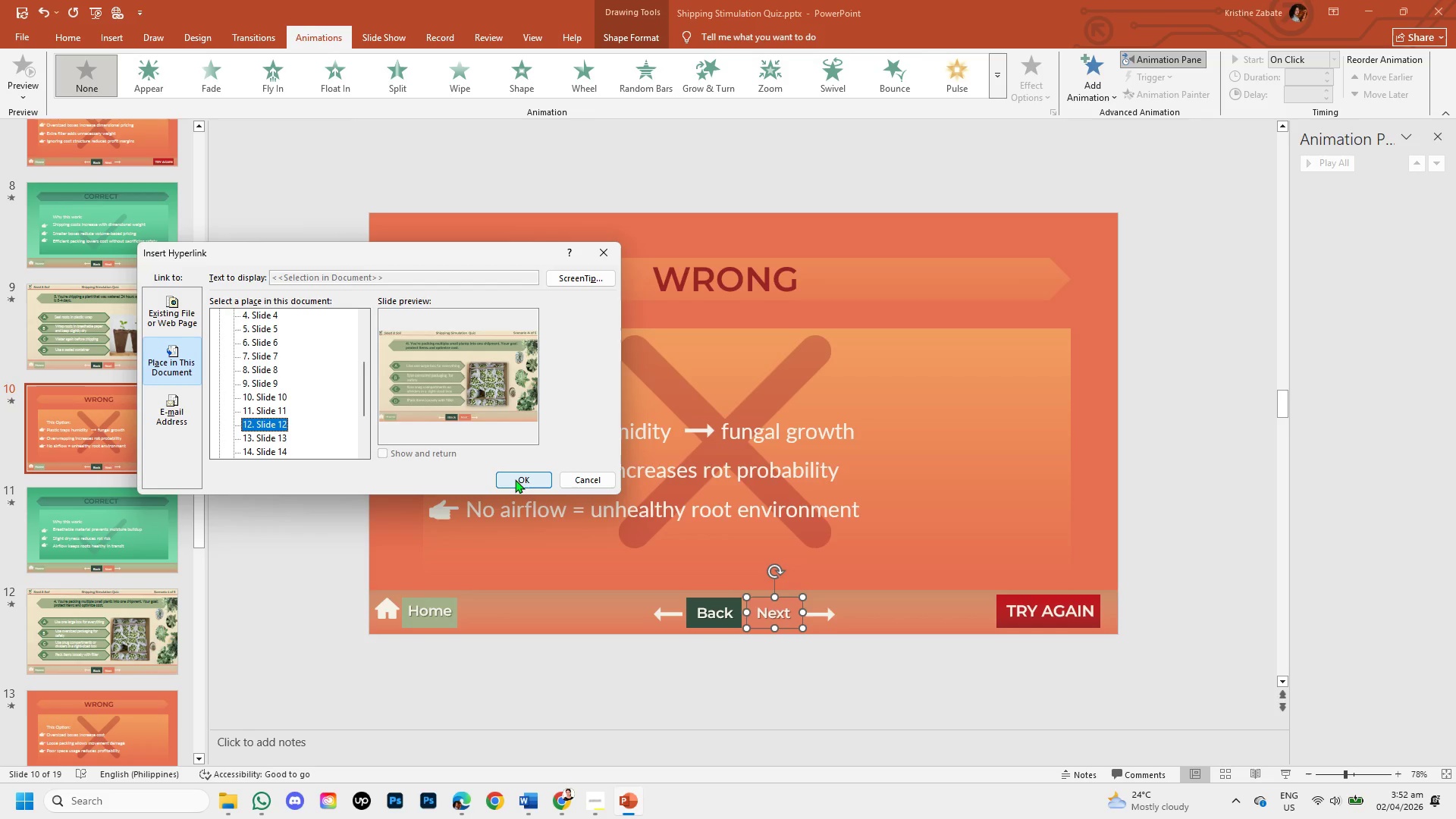 
left_click([515, 479])
 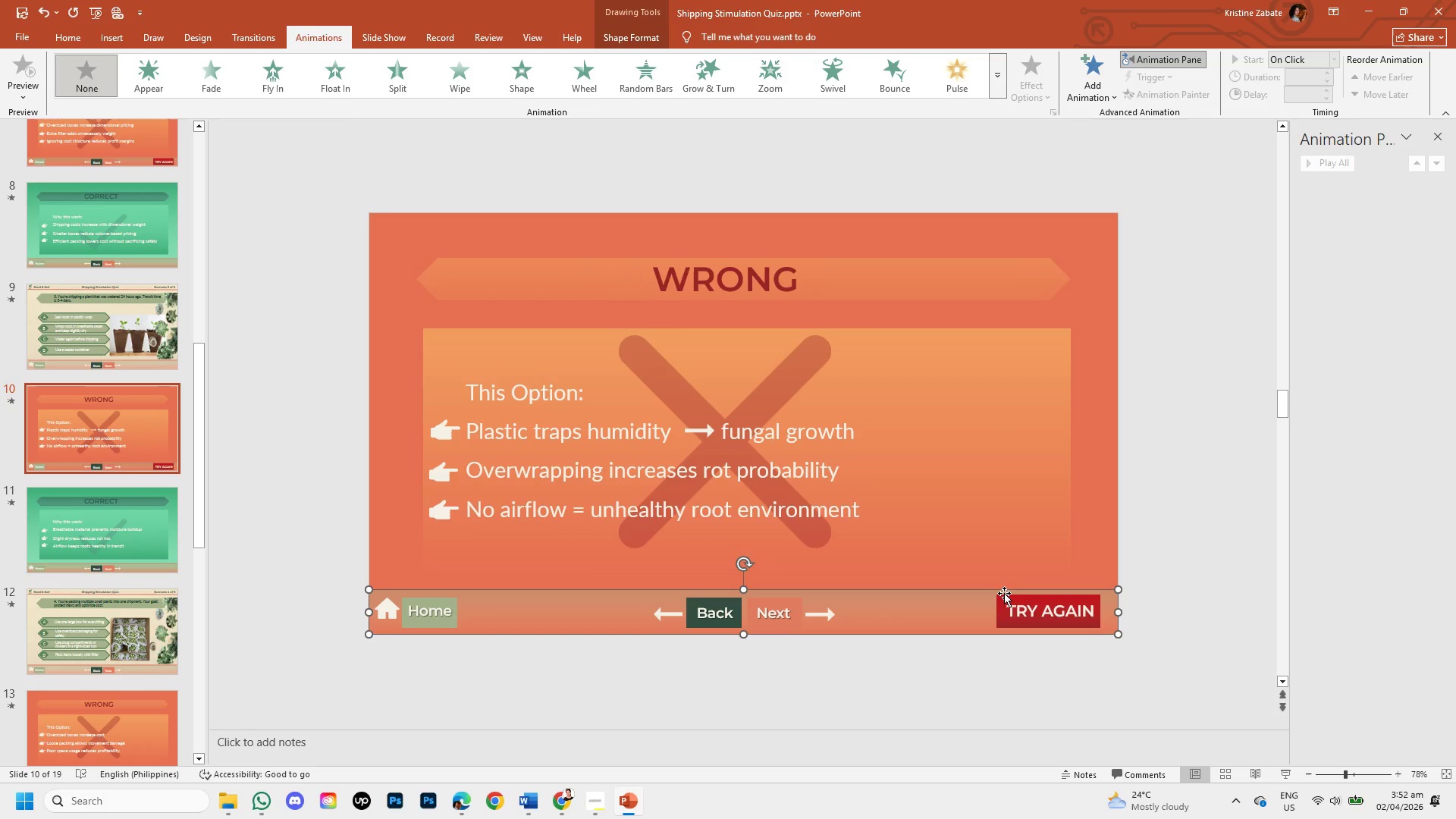 
left_click([999, 603])
 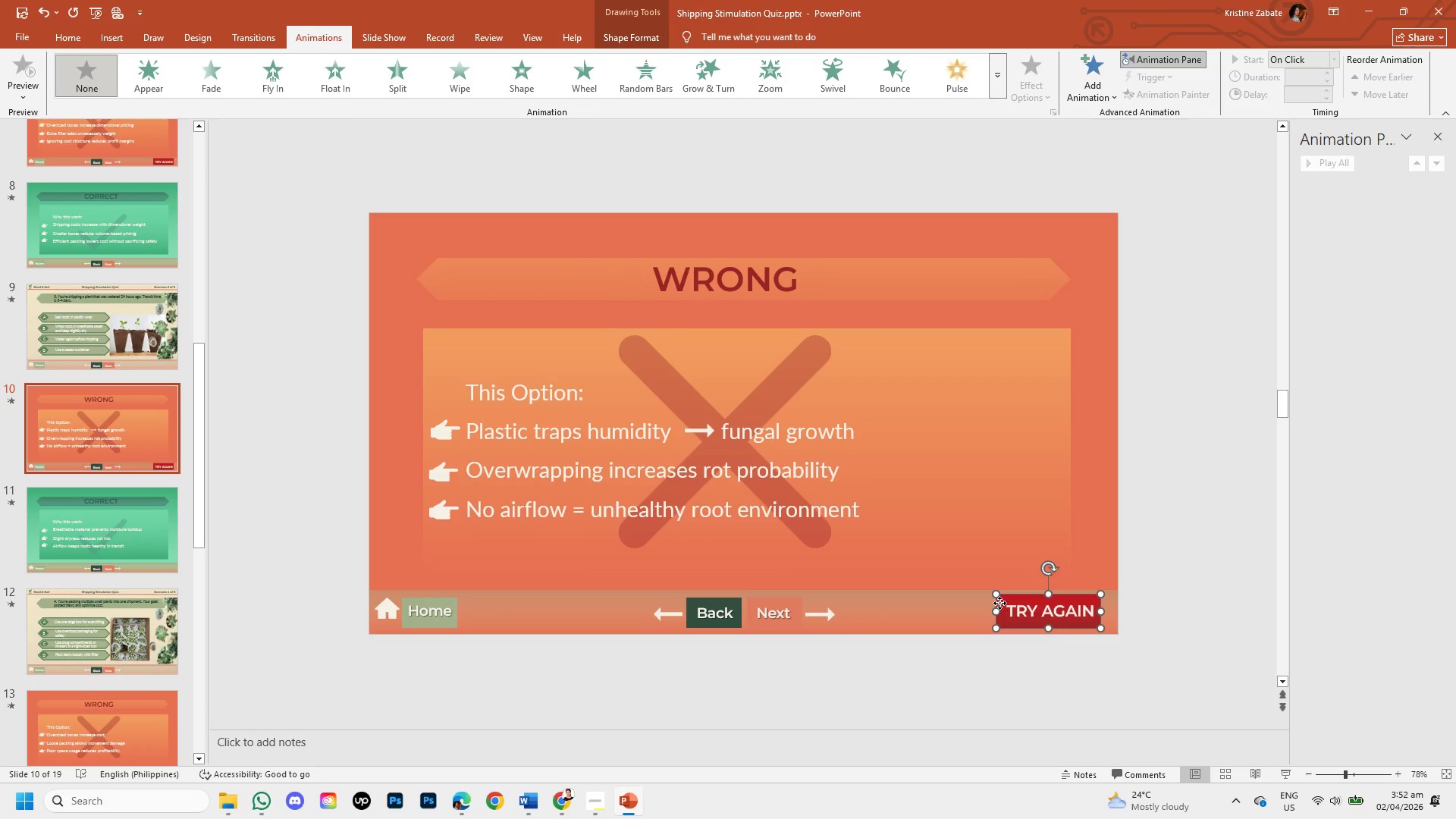 
right_click([999, 603])
 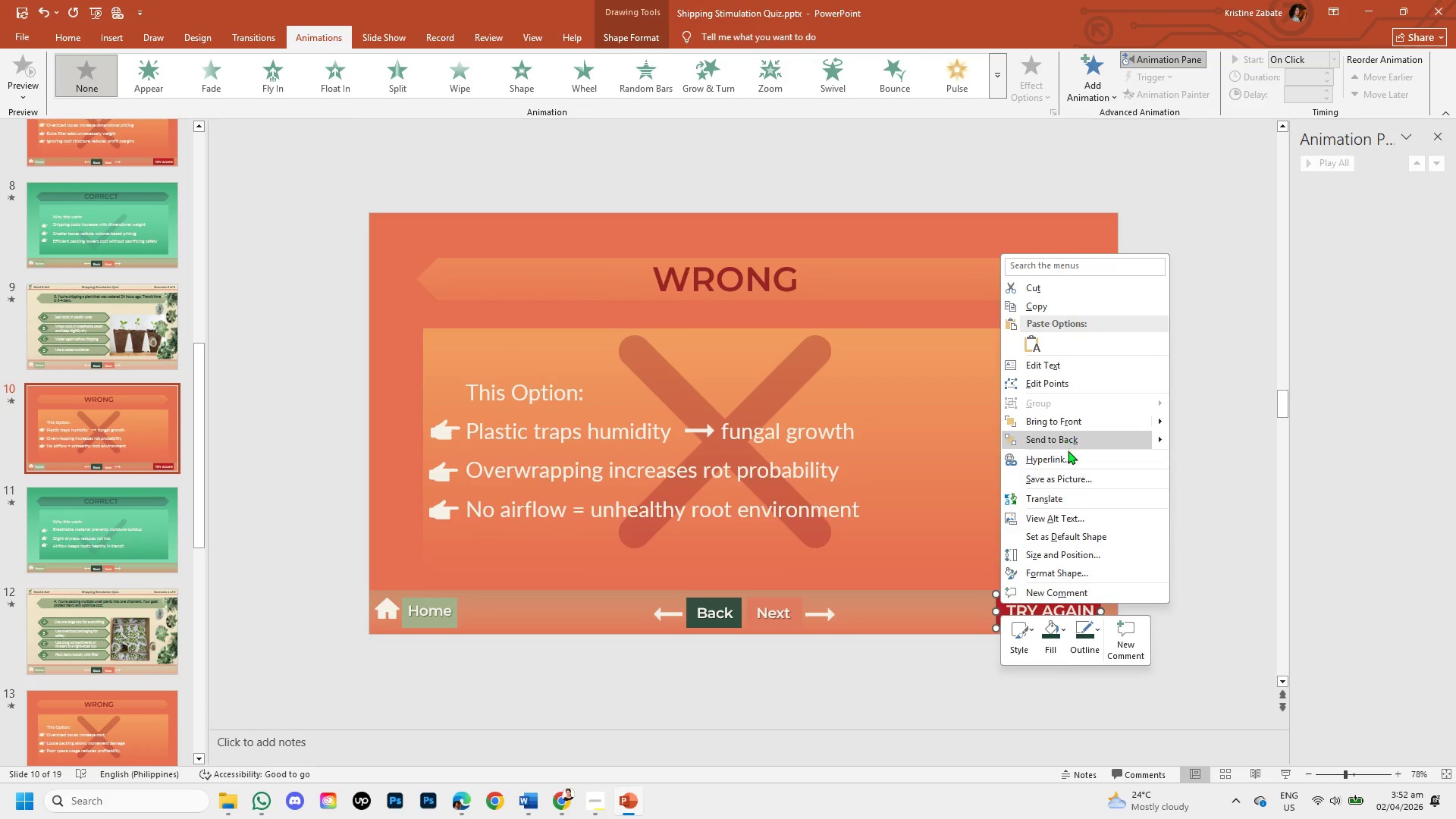 
left_click([1069, 455])
 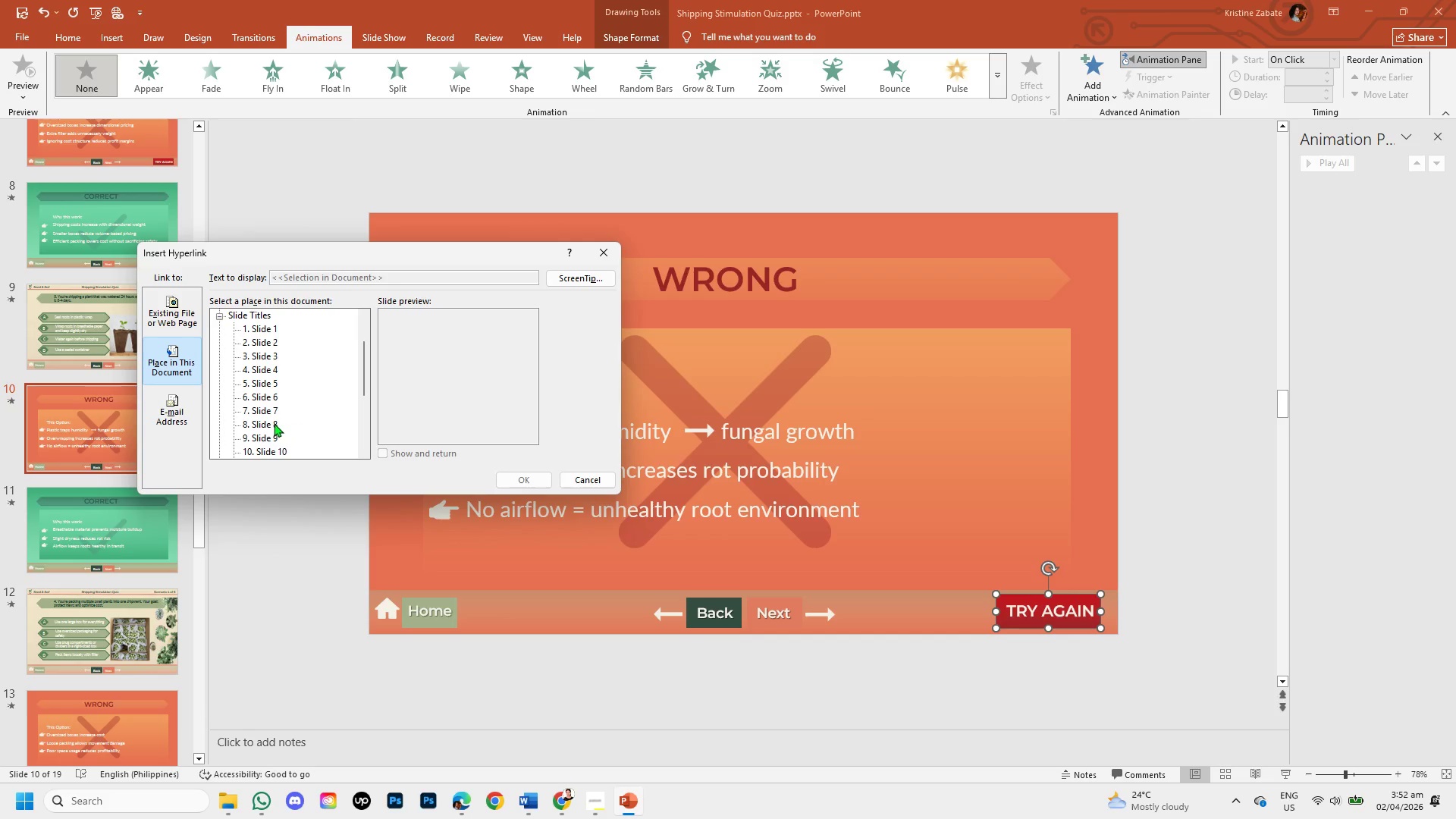 
left_click([269, 413])
 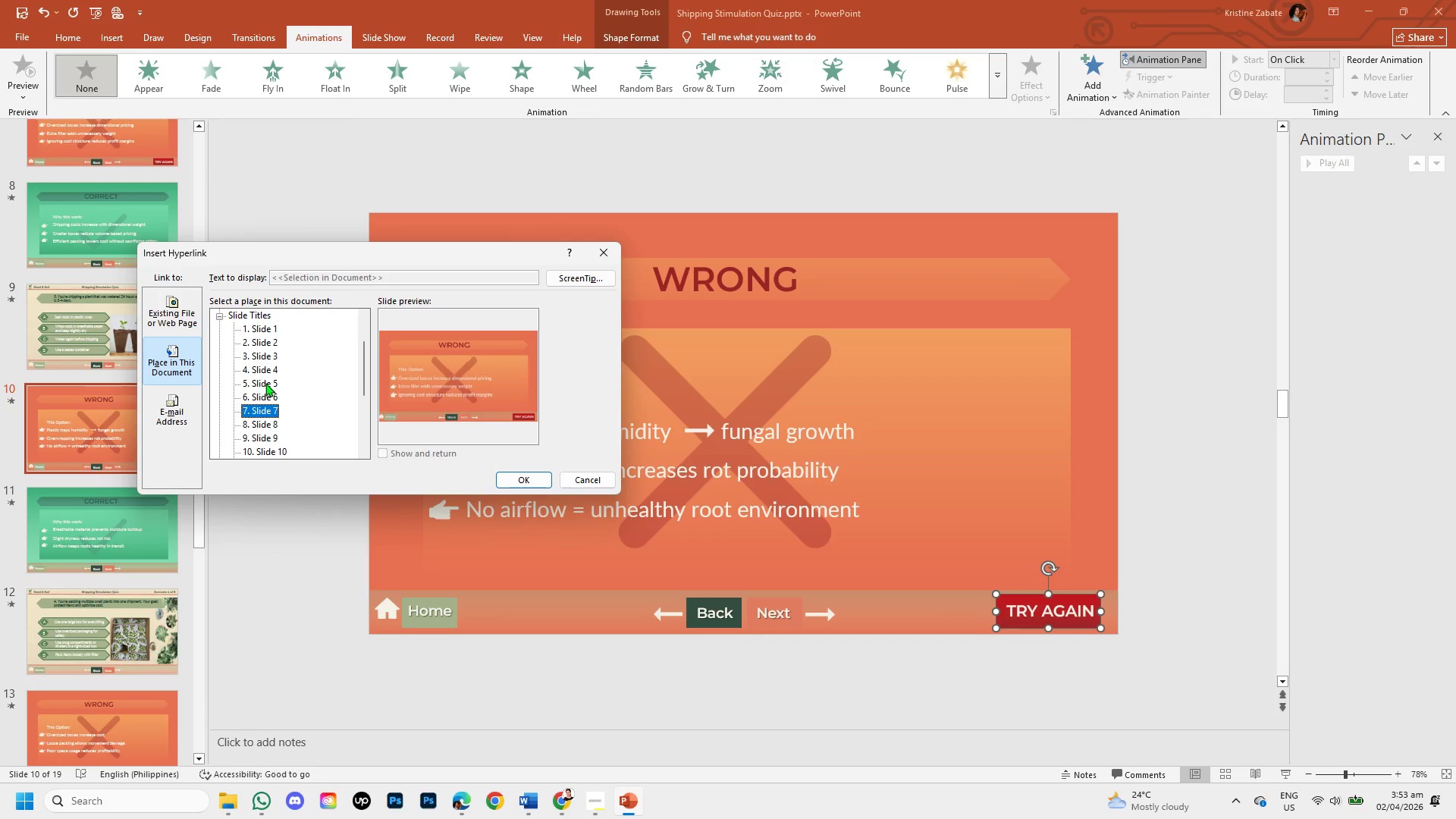 
left_click([268, 433])
 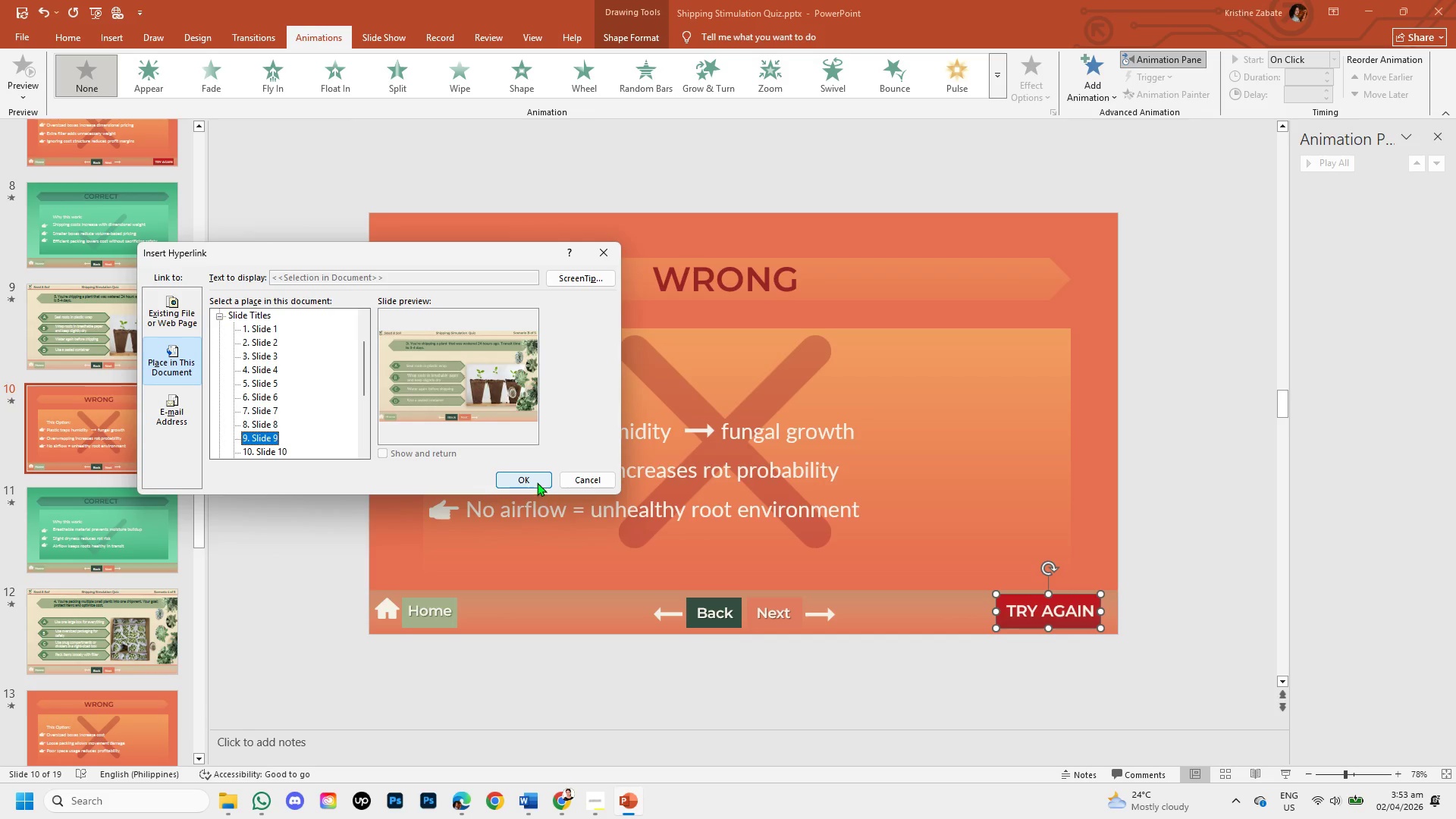 
left_click([537, 482])
 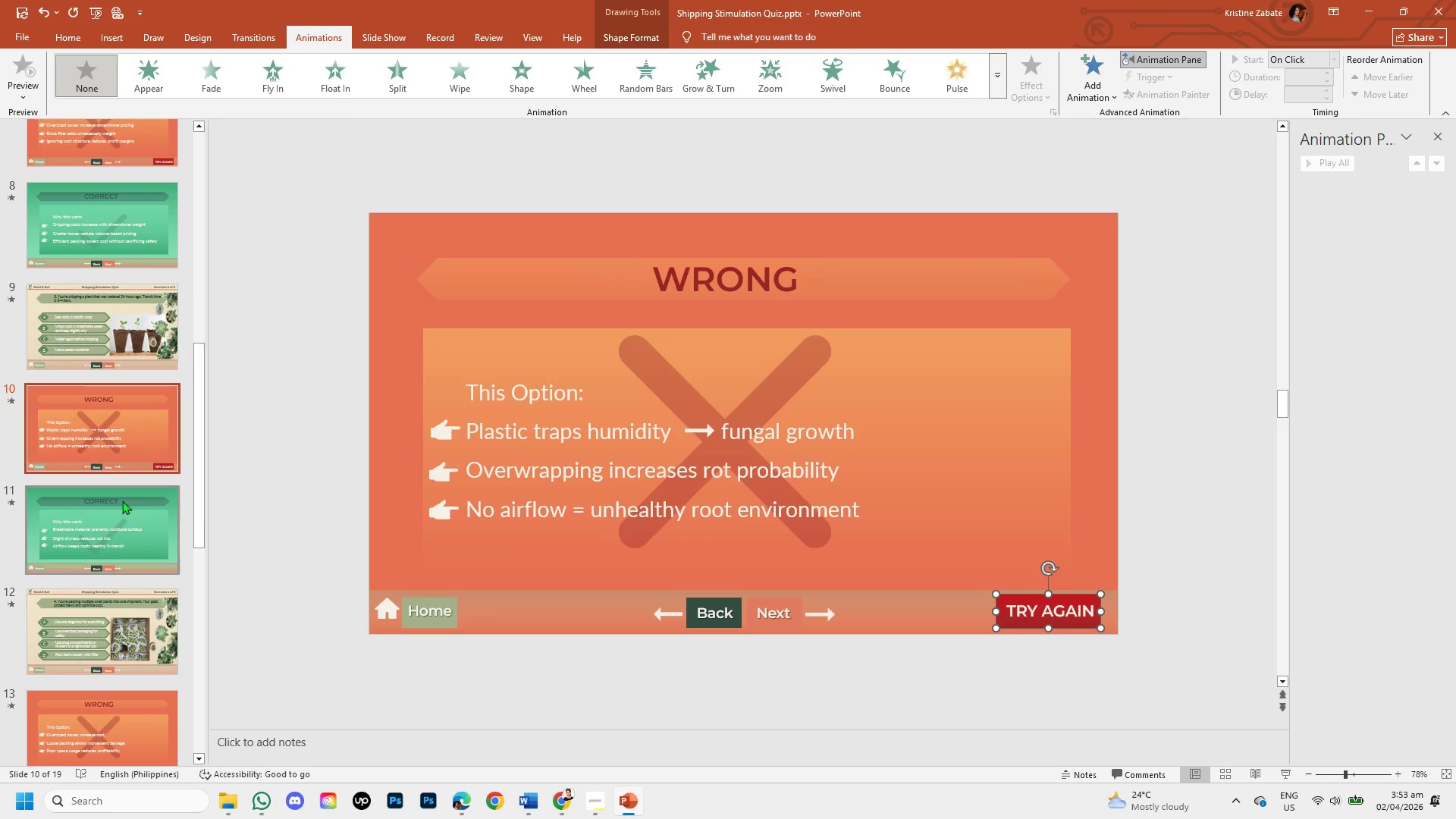 
left_click([80, 512])
 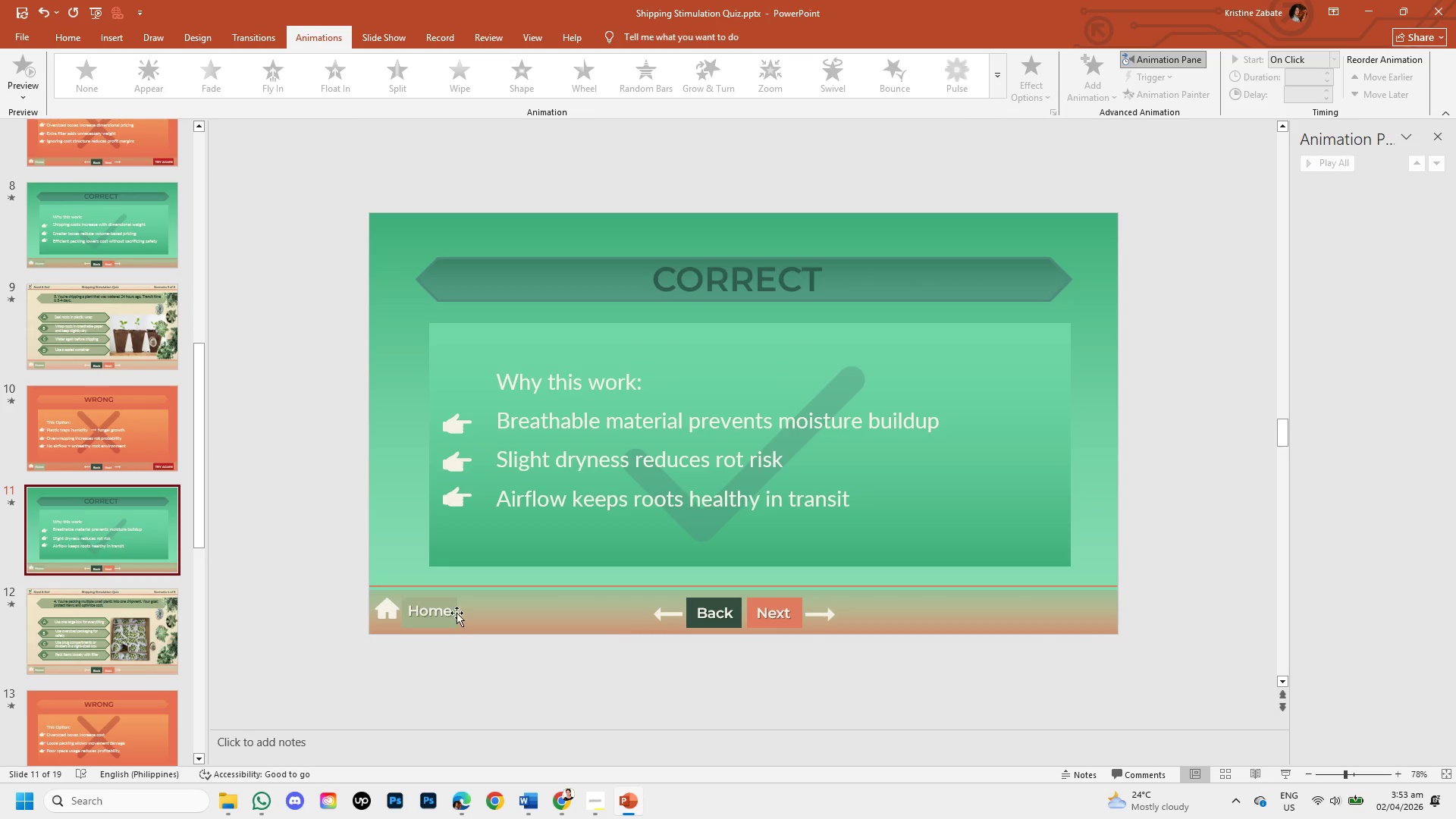 
left_click([450, 602])
 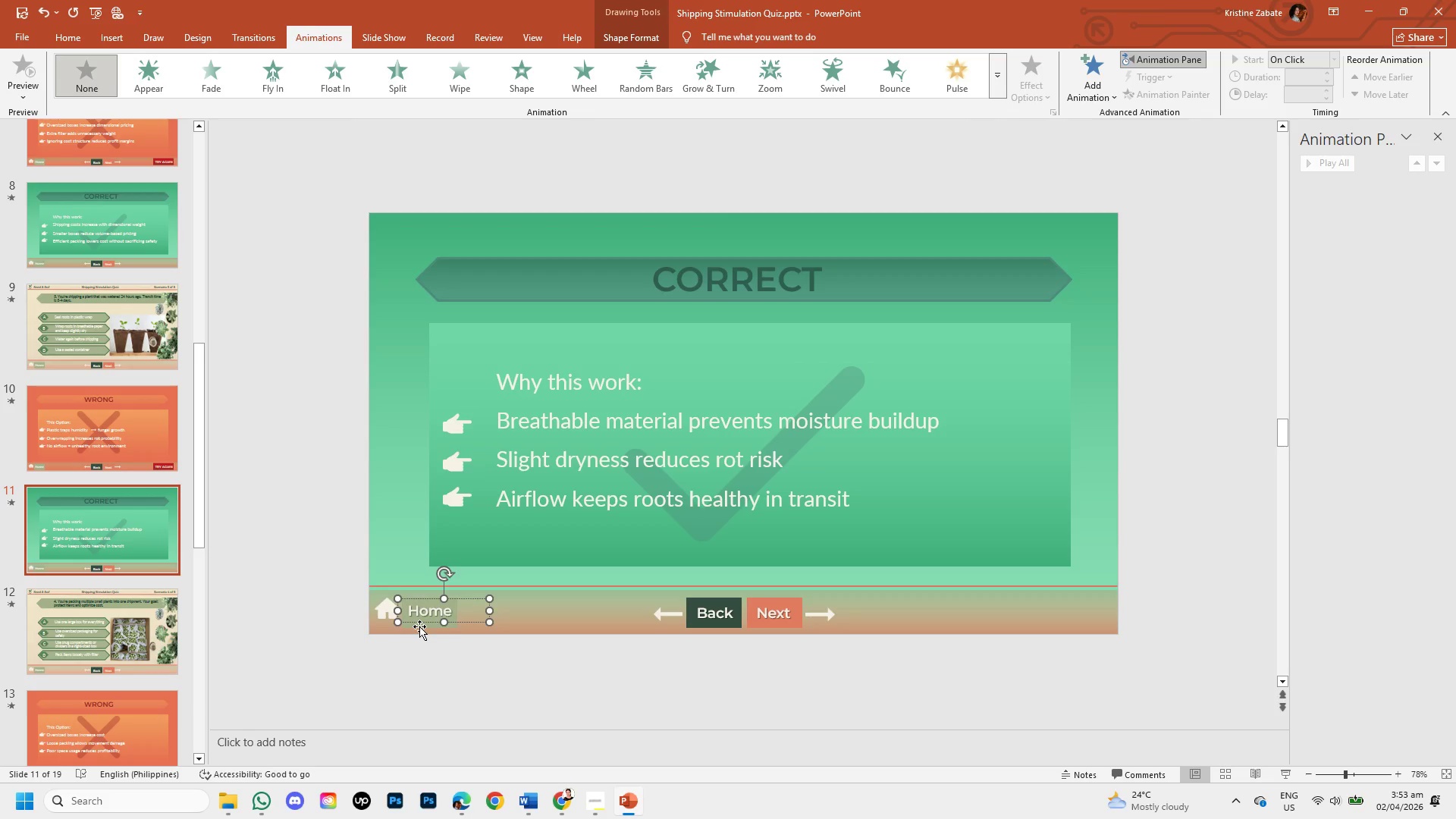 
left_click([419, 626])
 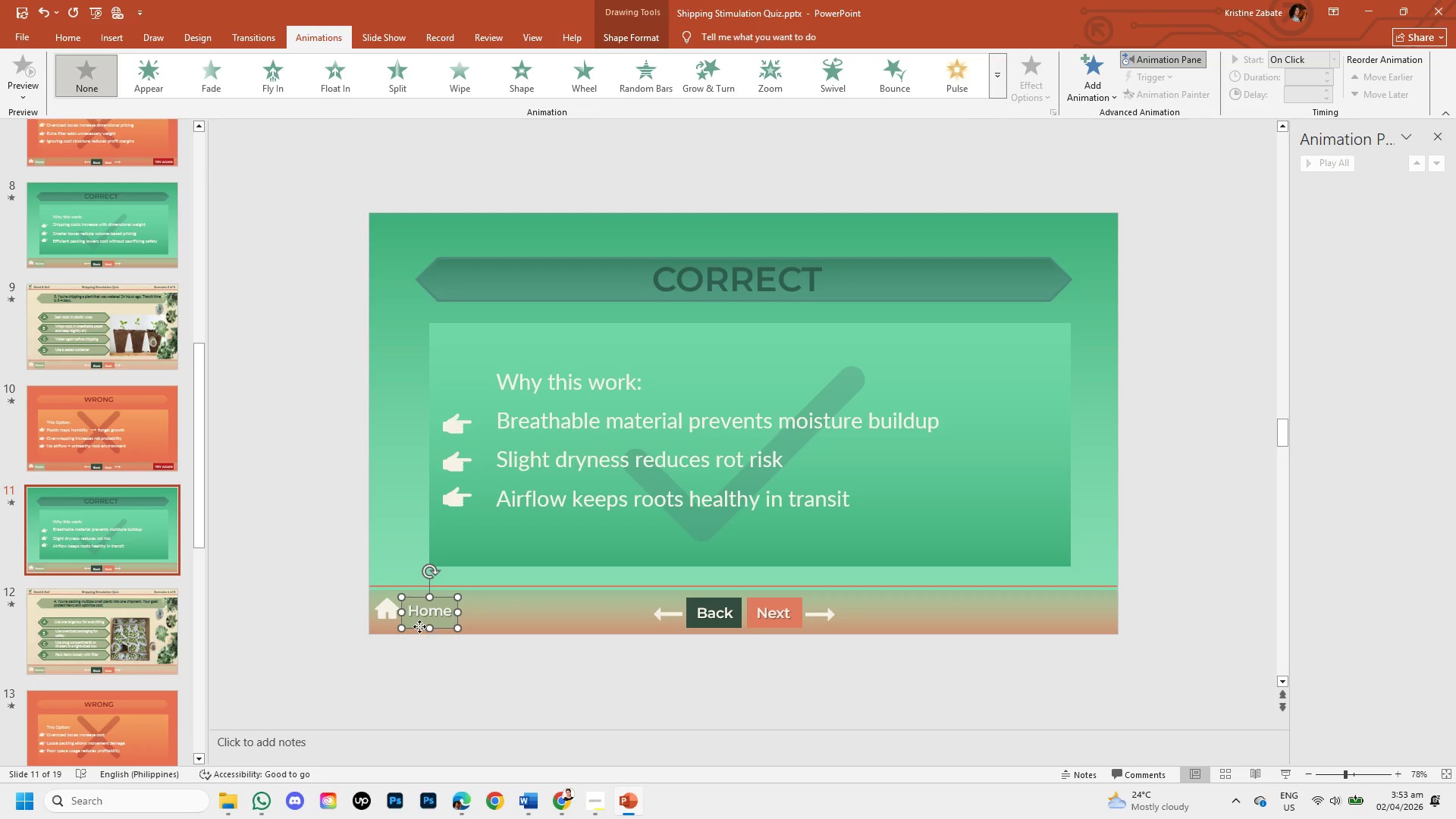 
right_click([419, 626])
 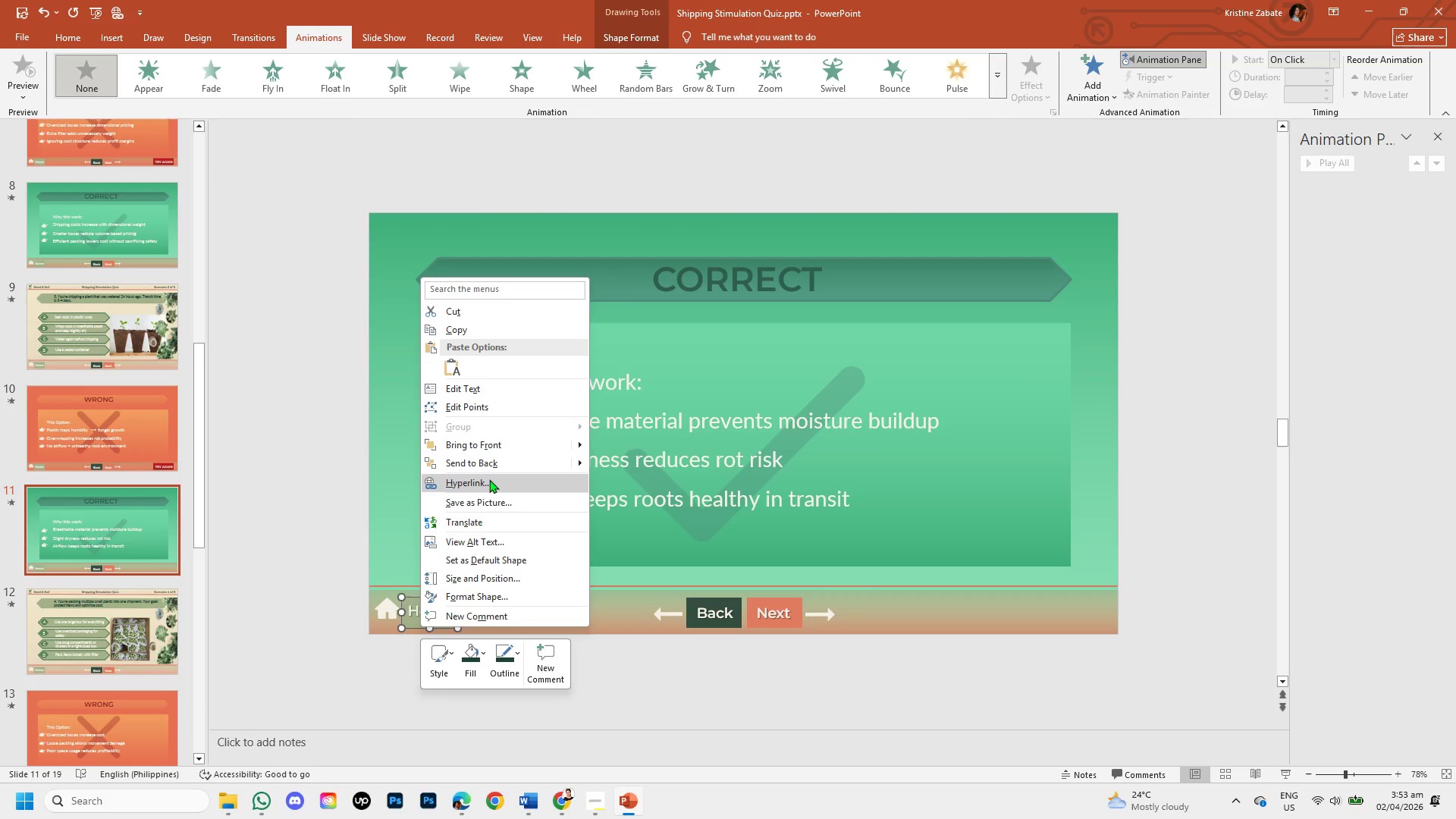 
left_click([489, 479])
 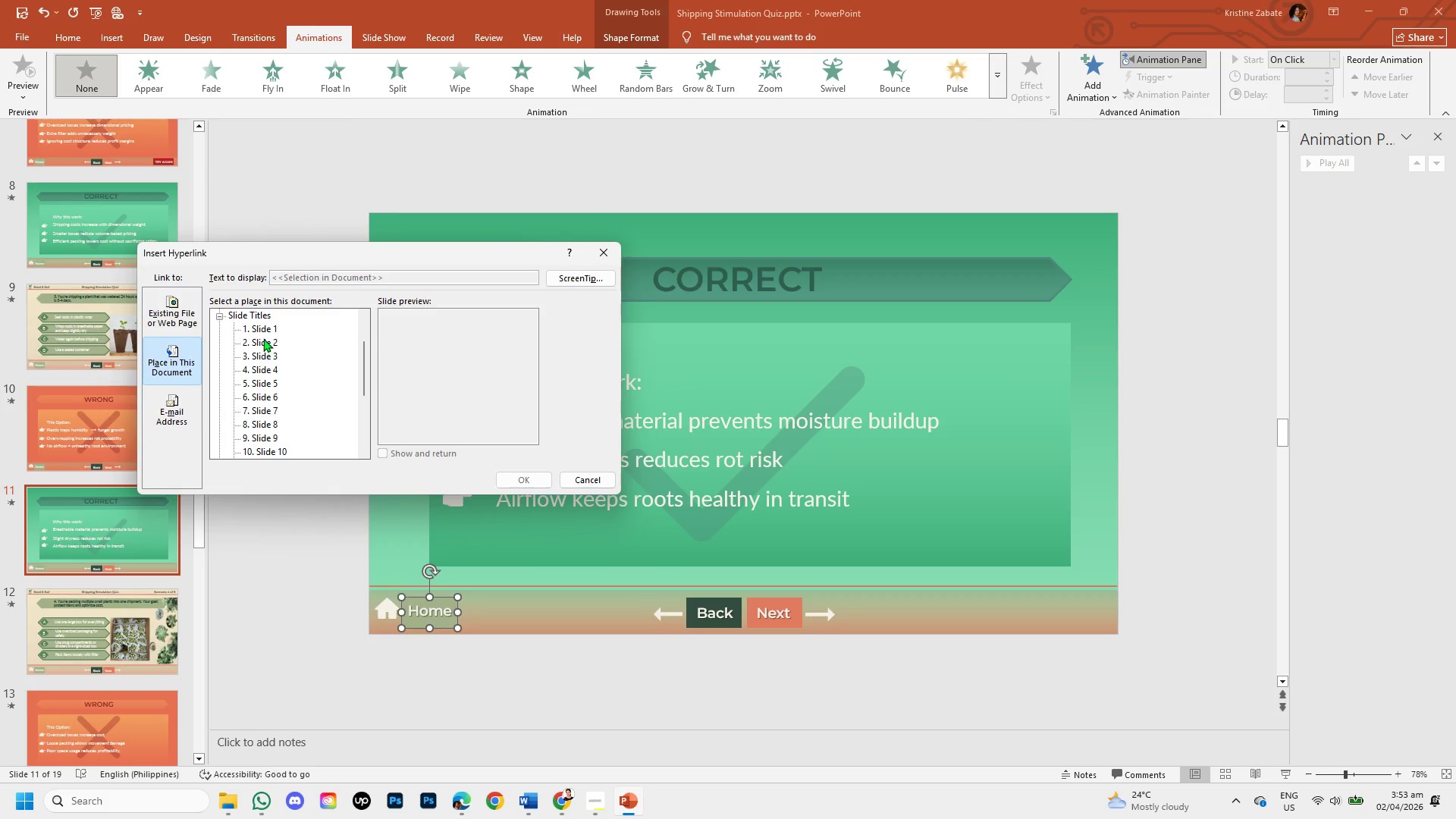 
left_click([263, 338])
 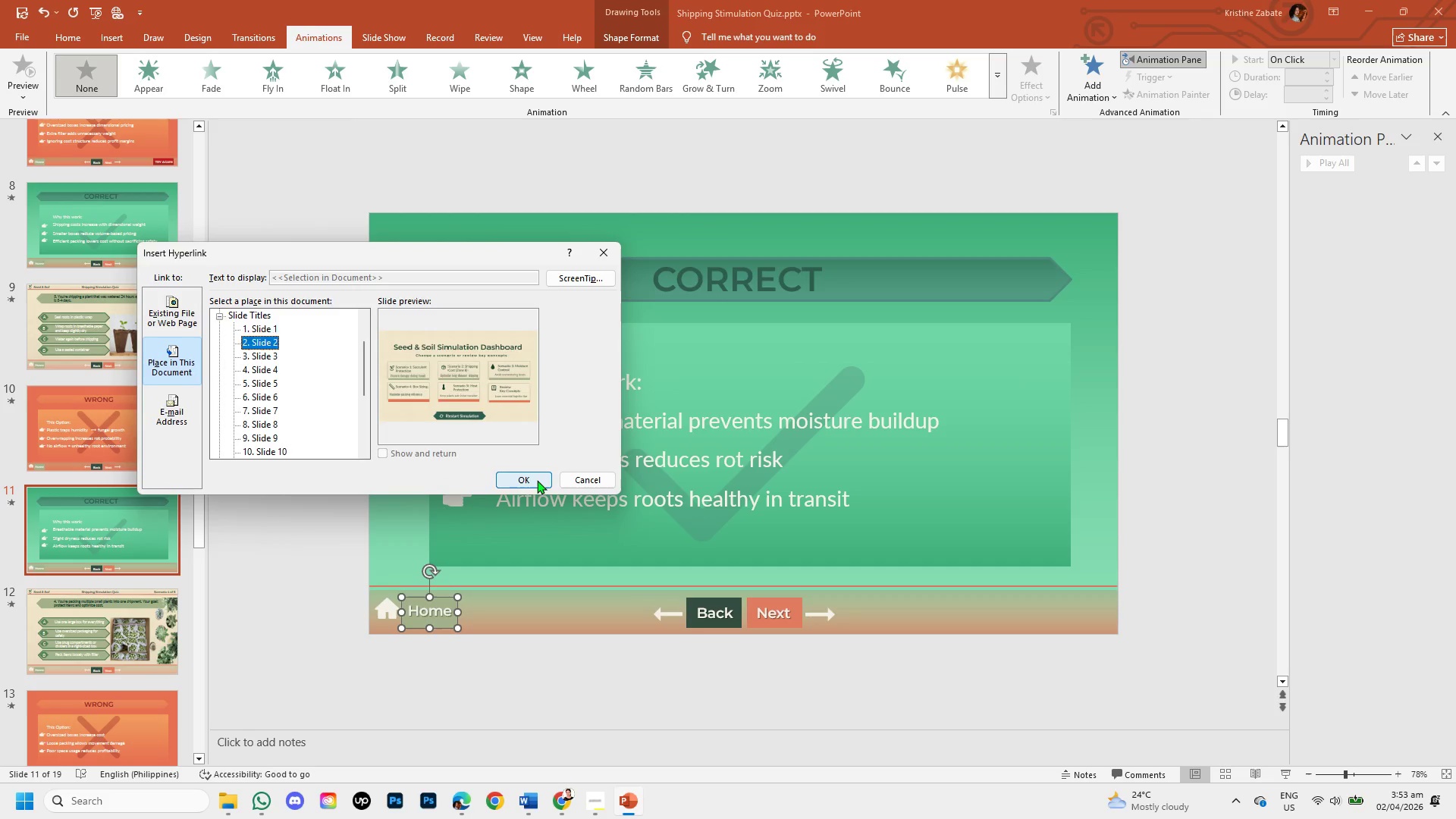 
left_click([537, 480])
 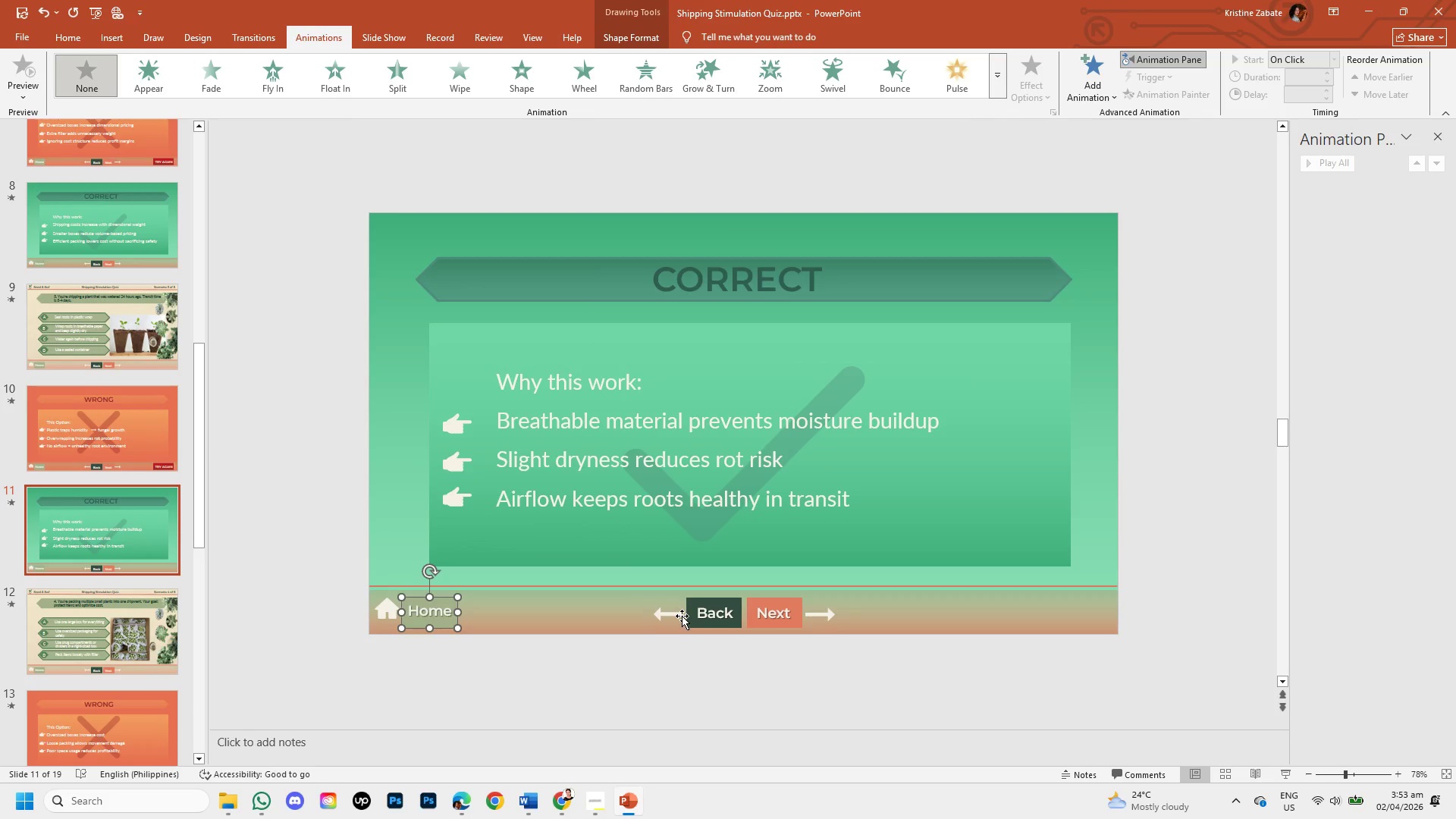 
left_click([610, 692])
 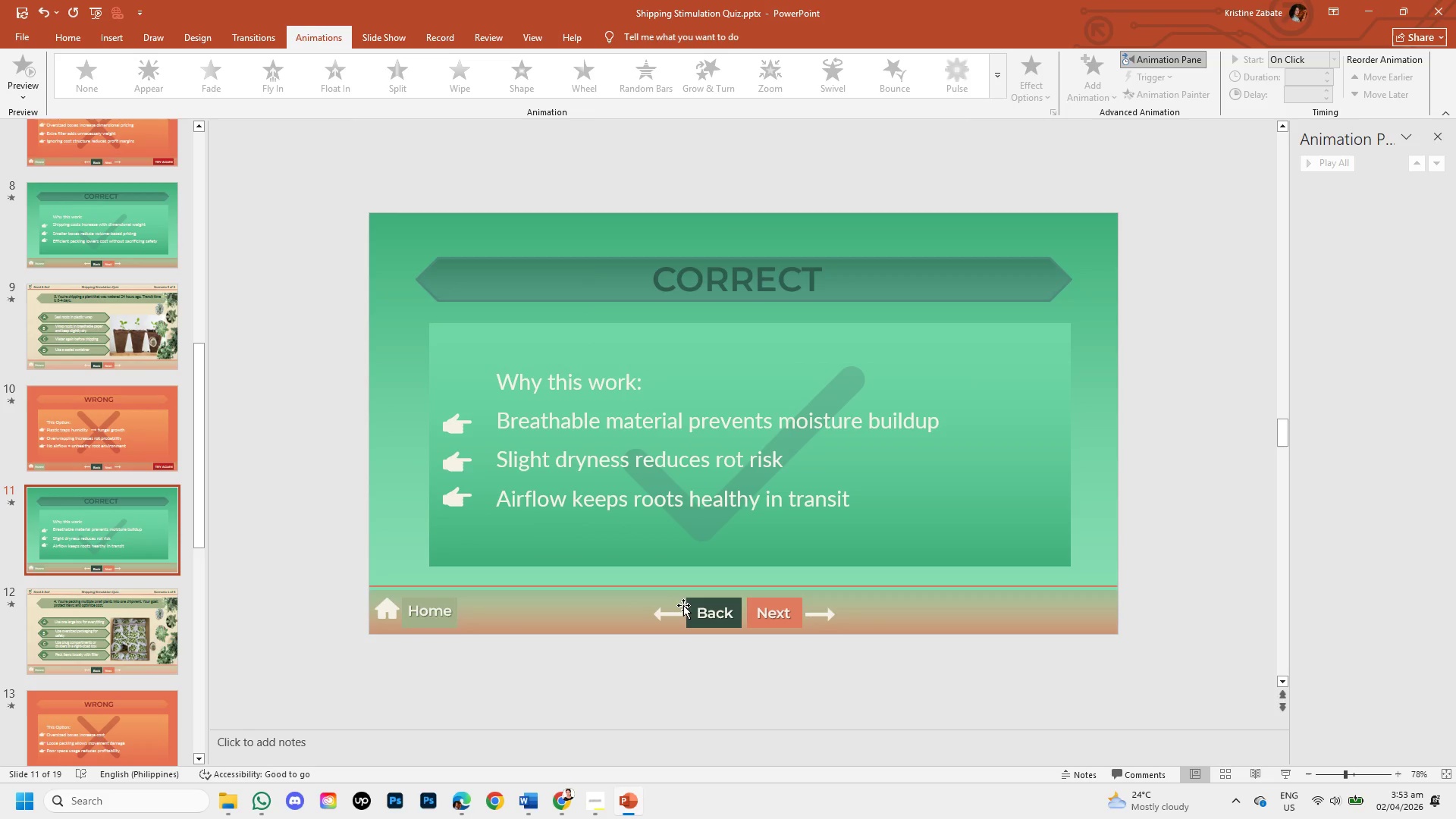 
left_click([690, 601])
 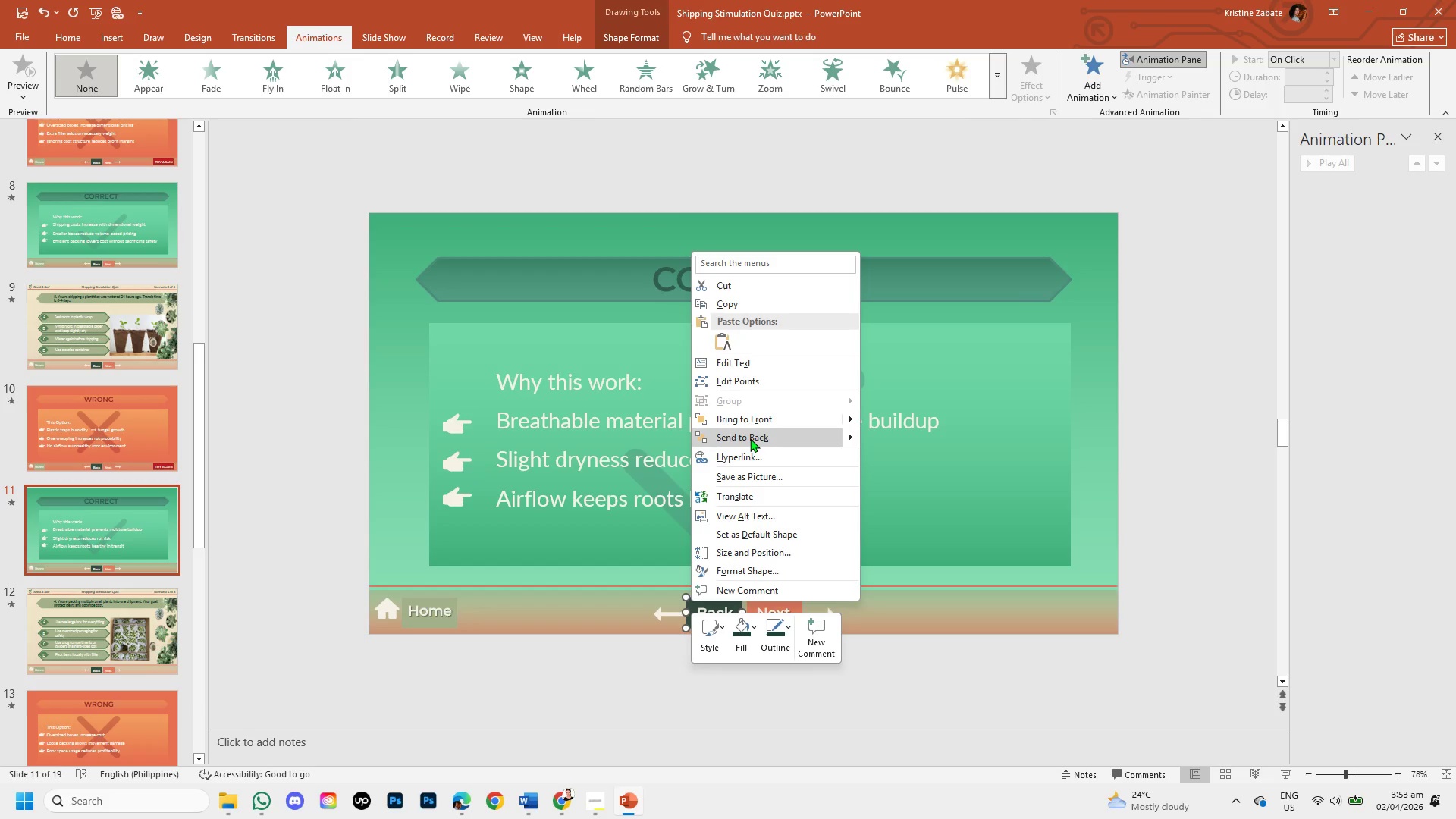 
left_click([758, 463])
 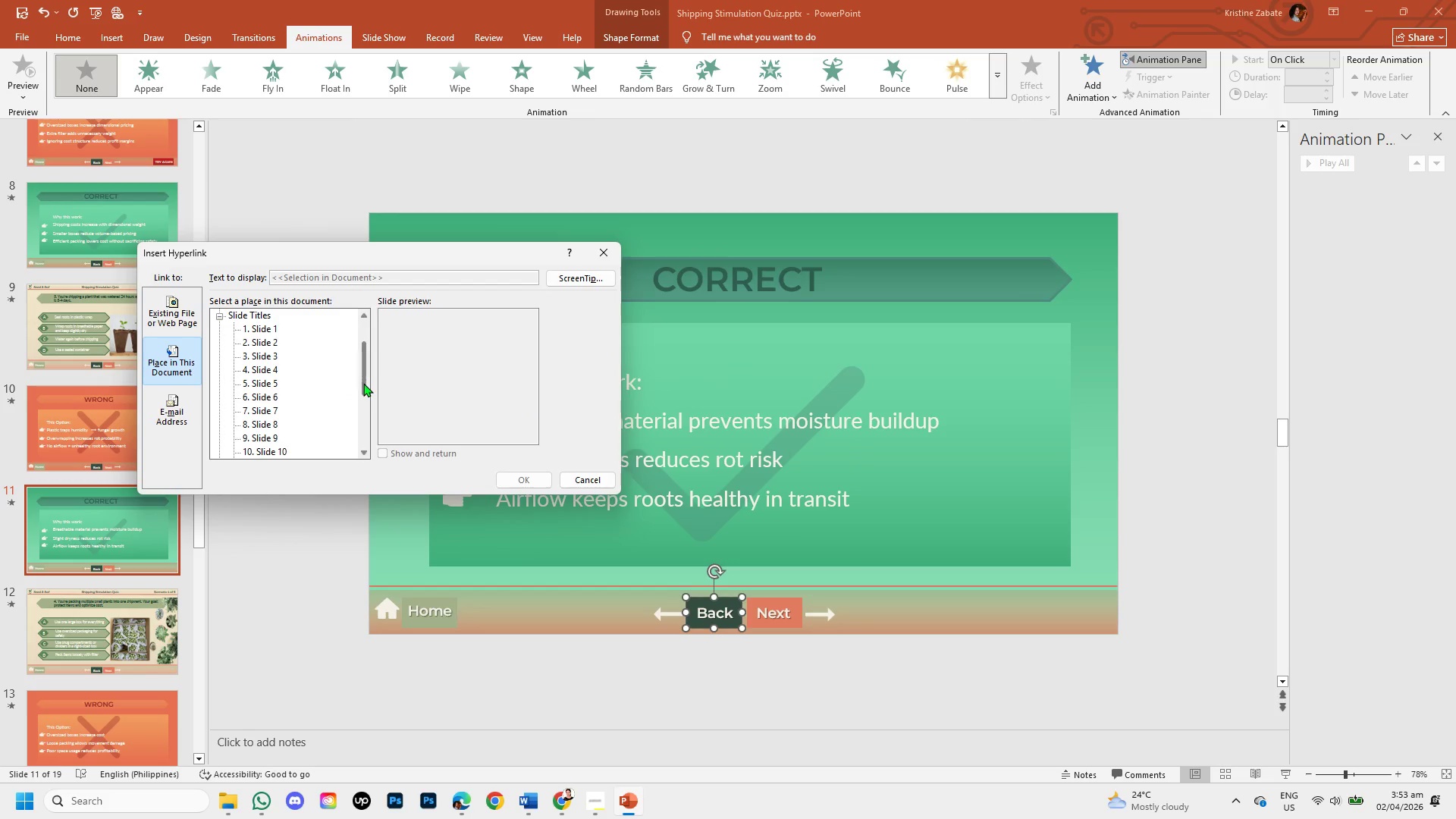 
left_click_drag(start_coordinate=[362, 379], to_coordinate=[362, 406])
 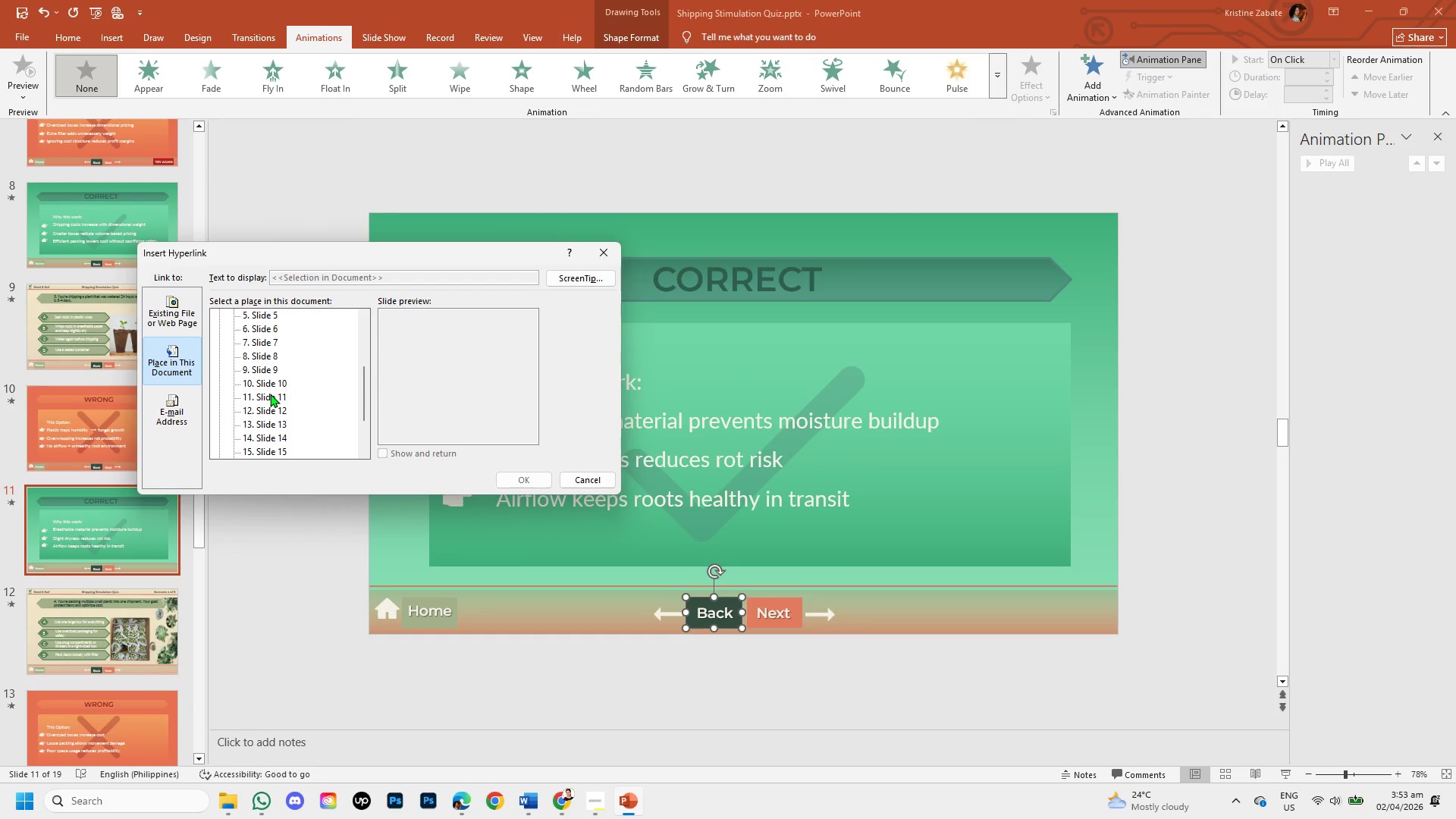 
left_click([270, 394])
 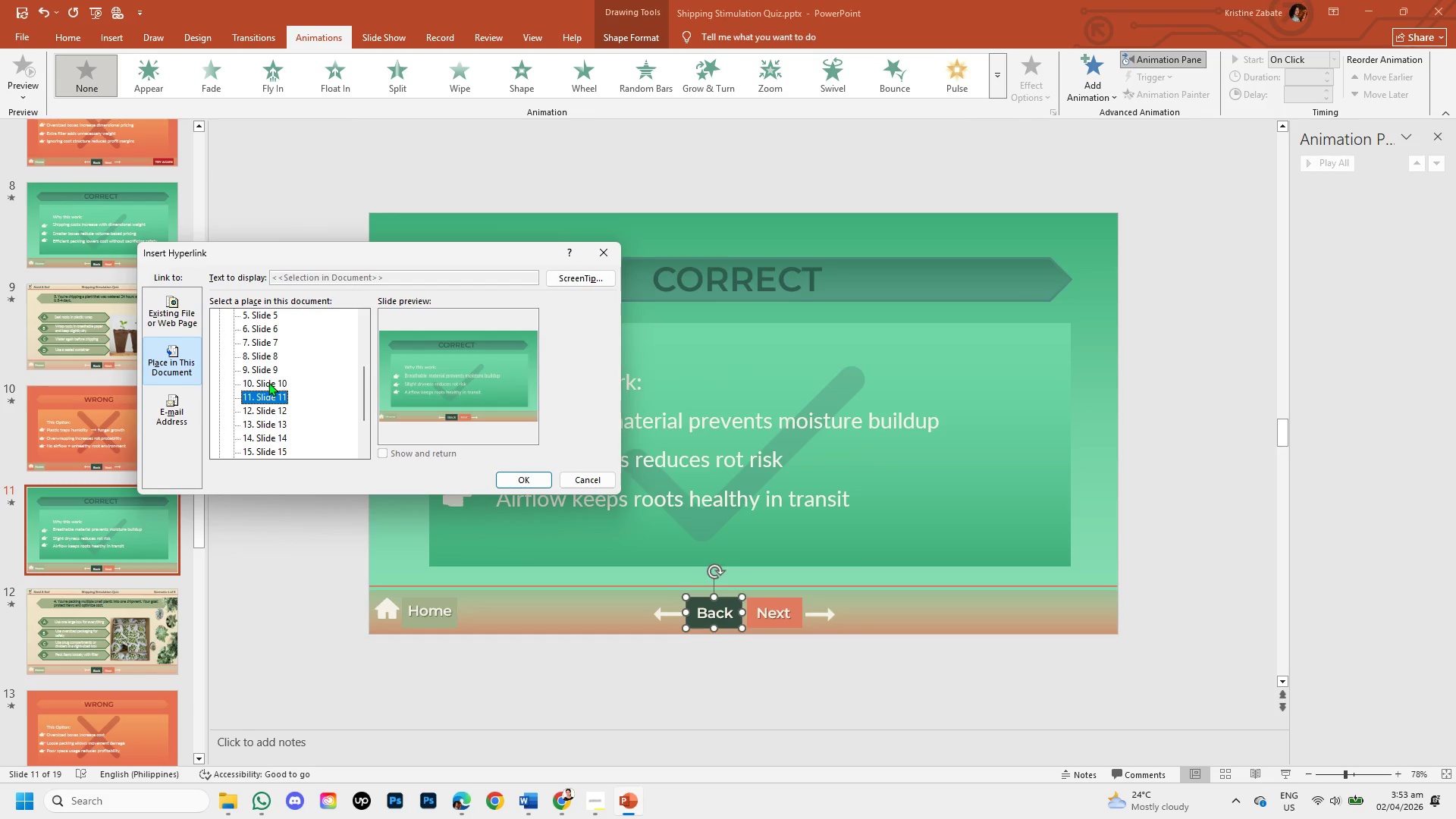 
left_click([268, 382])
 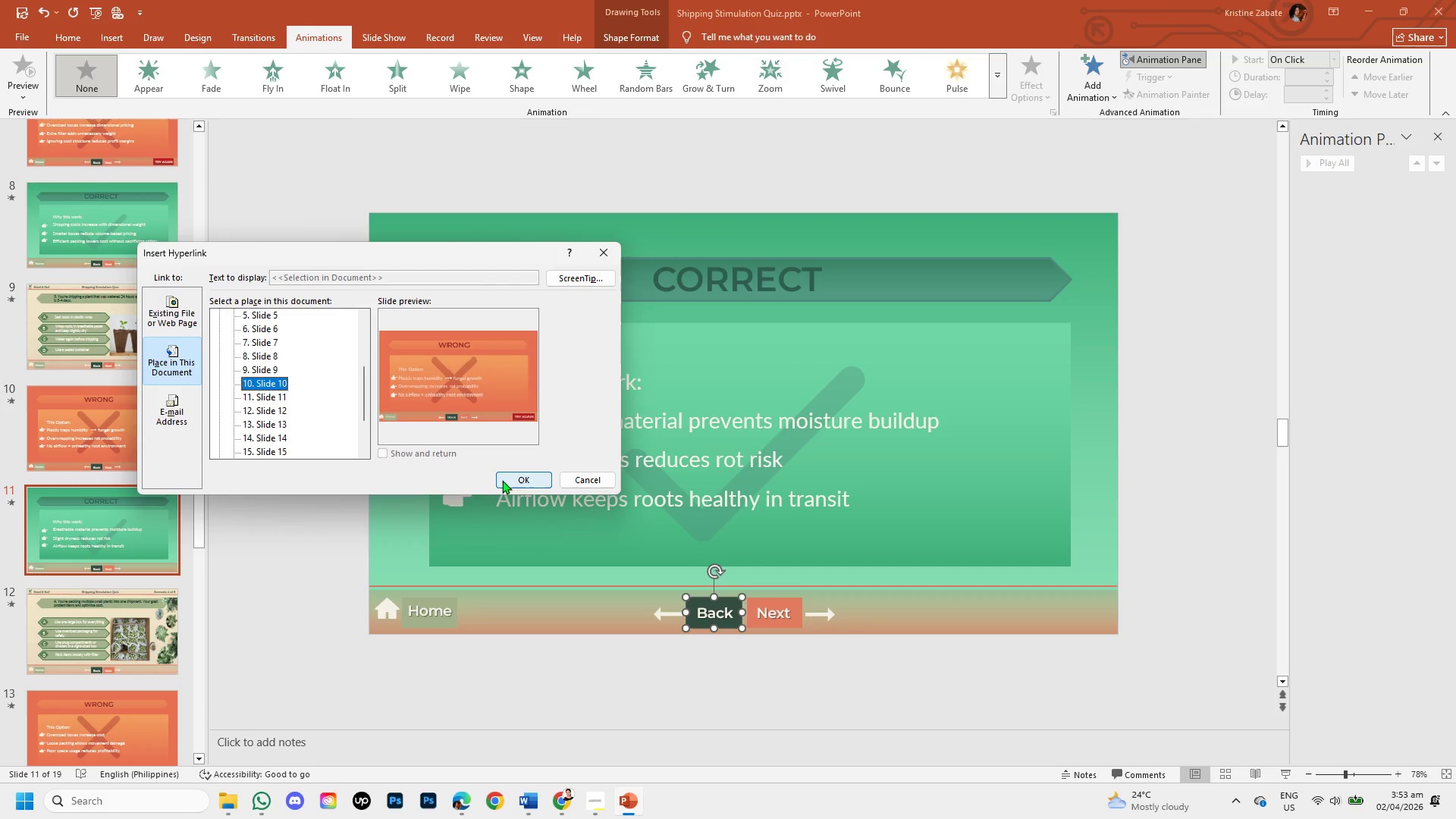 
left_click([504, 480])
 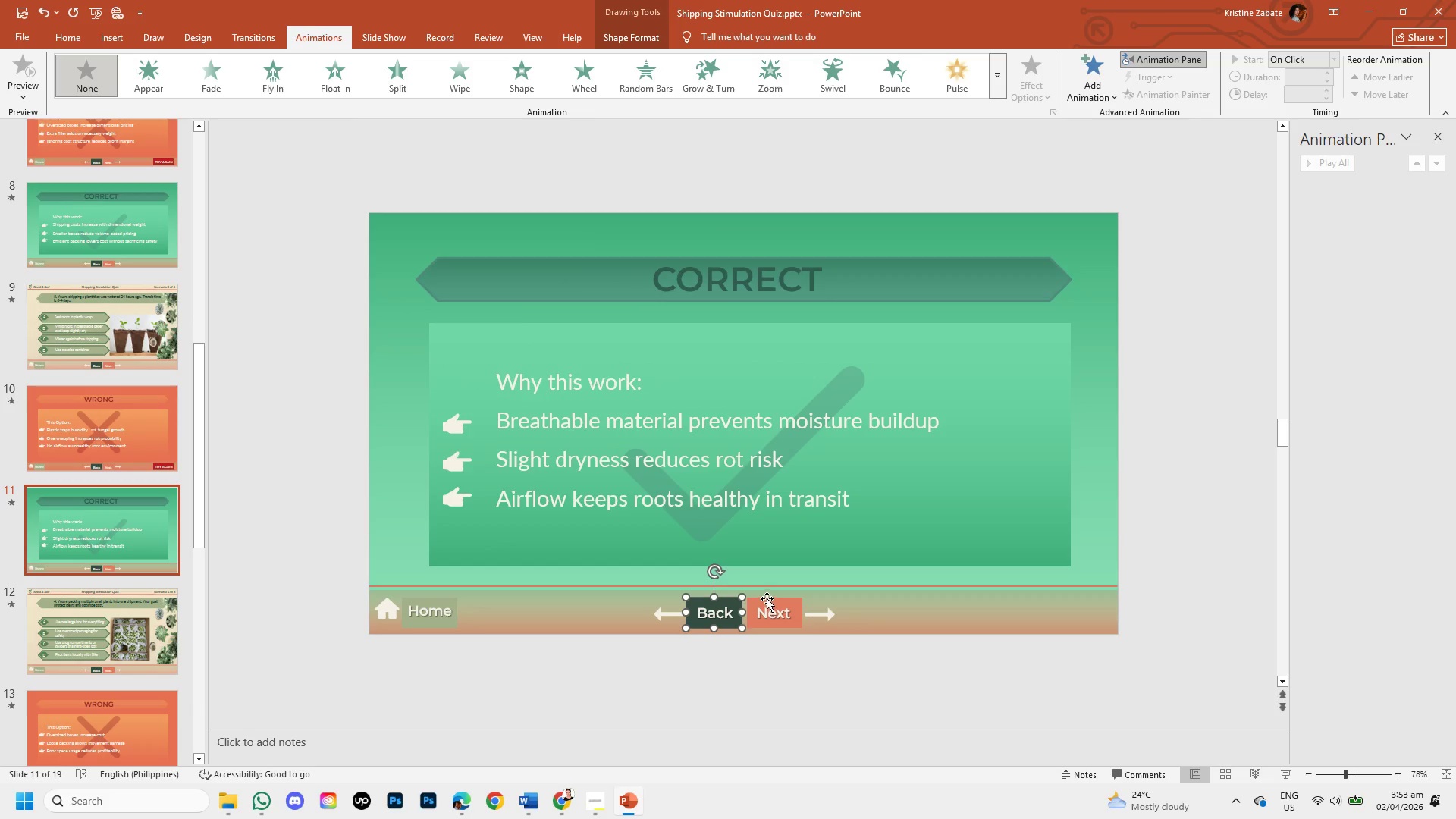 
left_click([767, 598])
 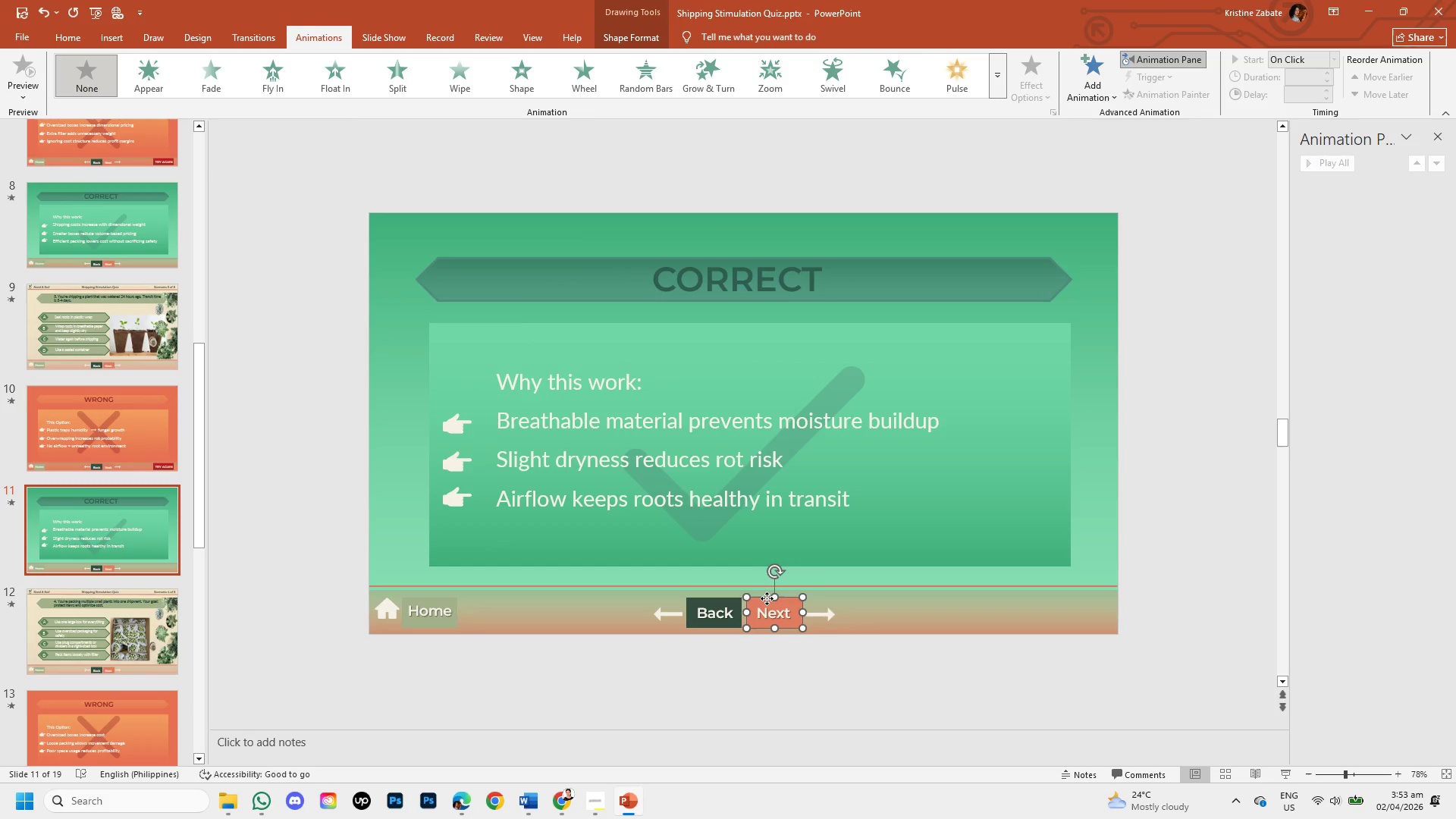 
right_click([767, 598])
 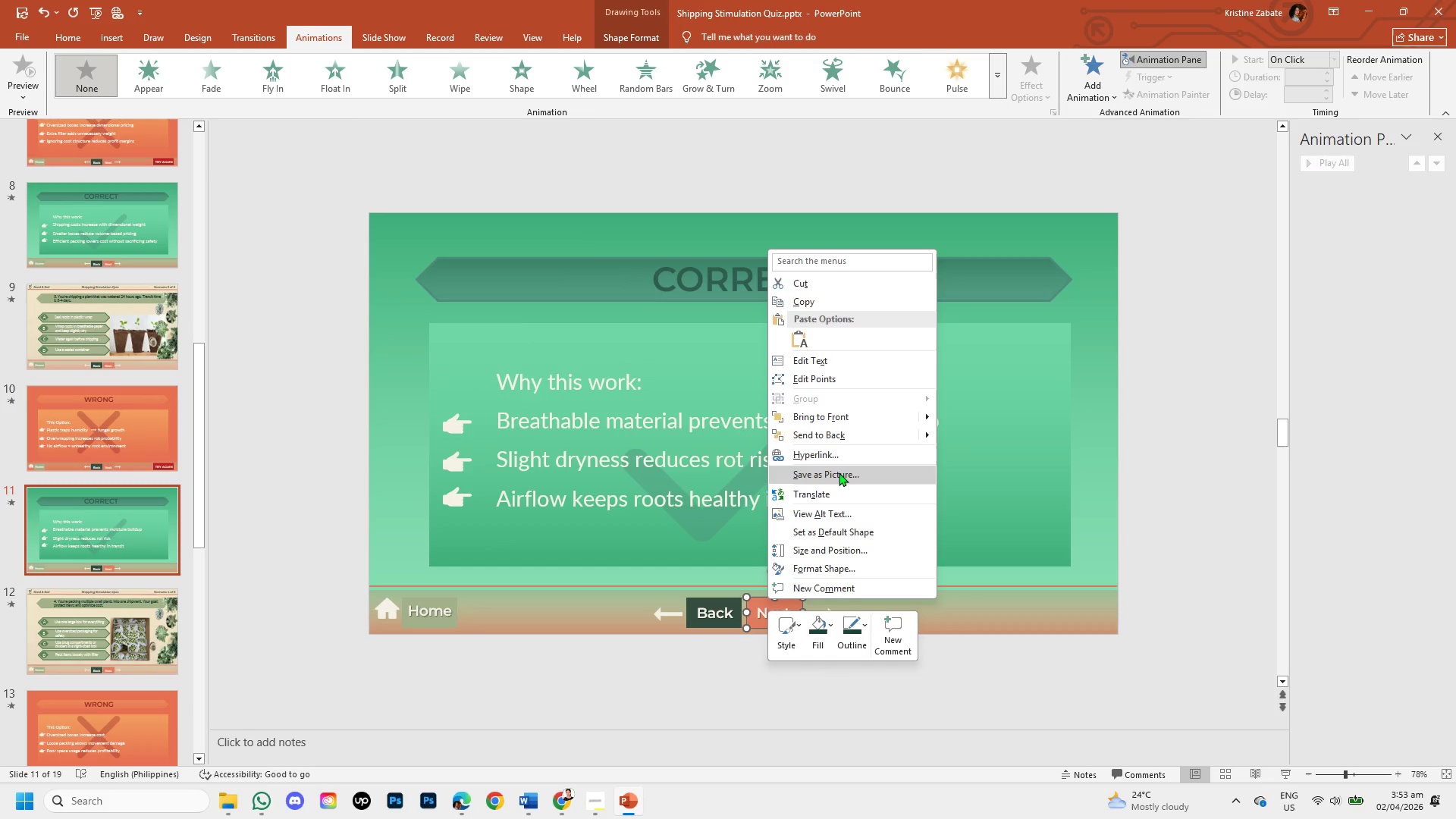 
left_click([836, 457])
 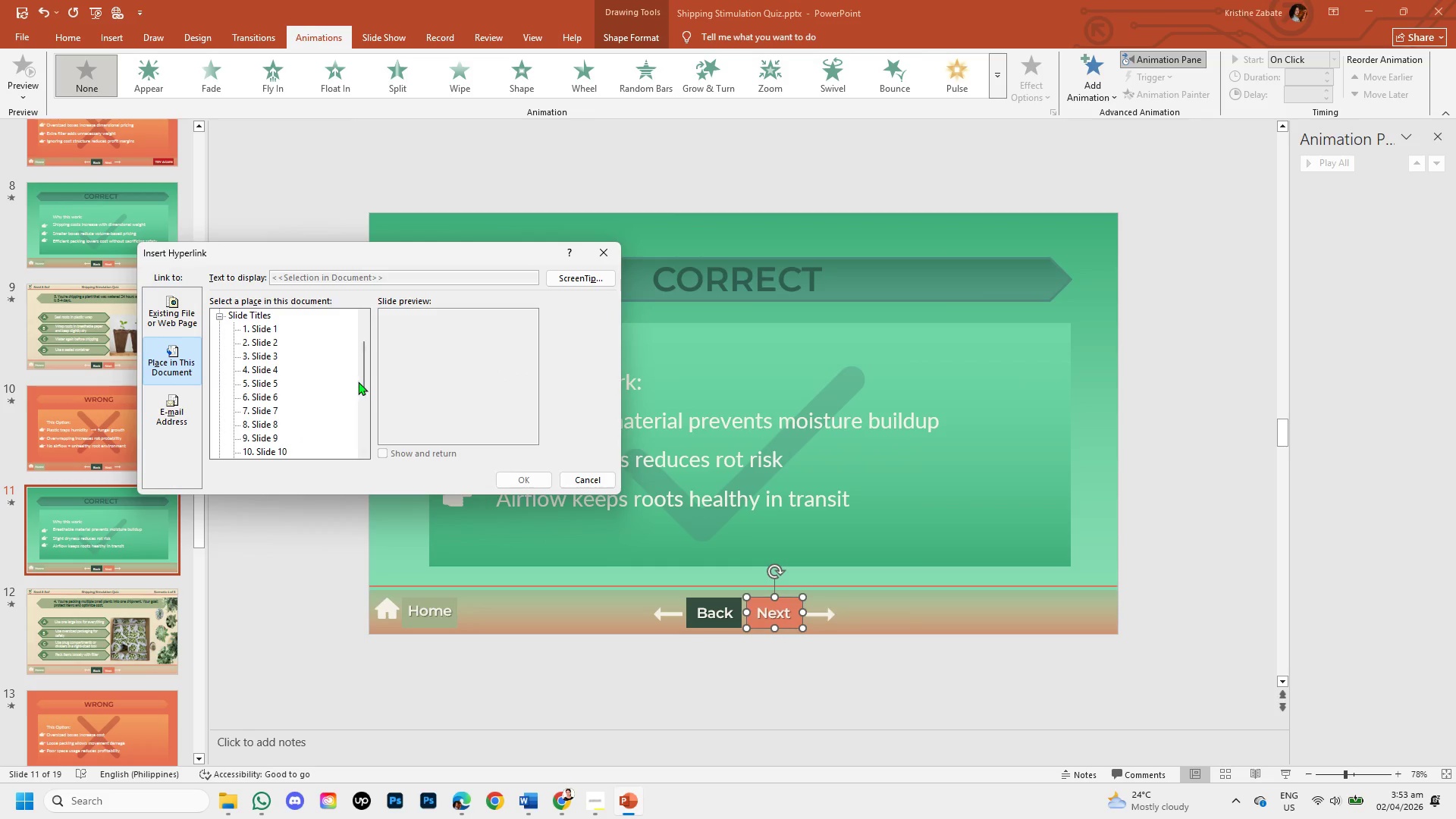 
left_click_drag(start_coordinate=[360, 381], to_coordinate=[359, 403])
 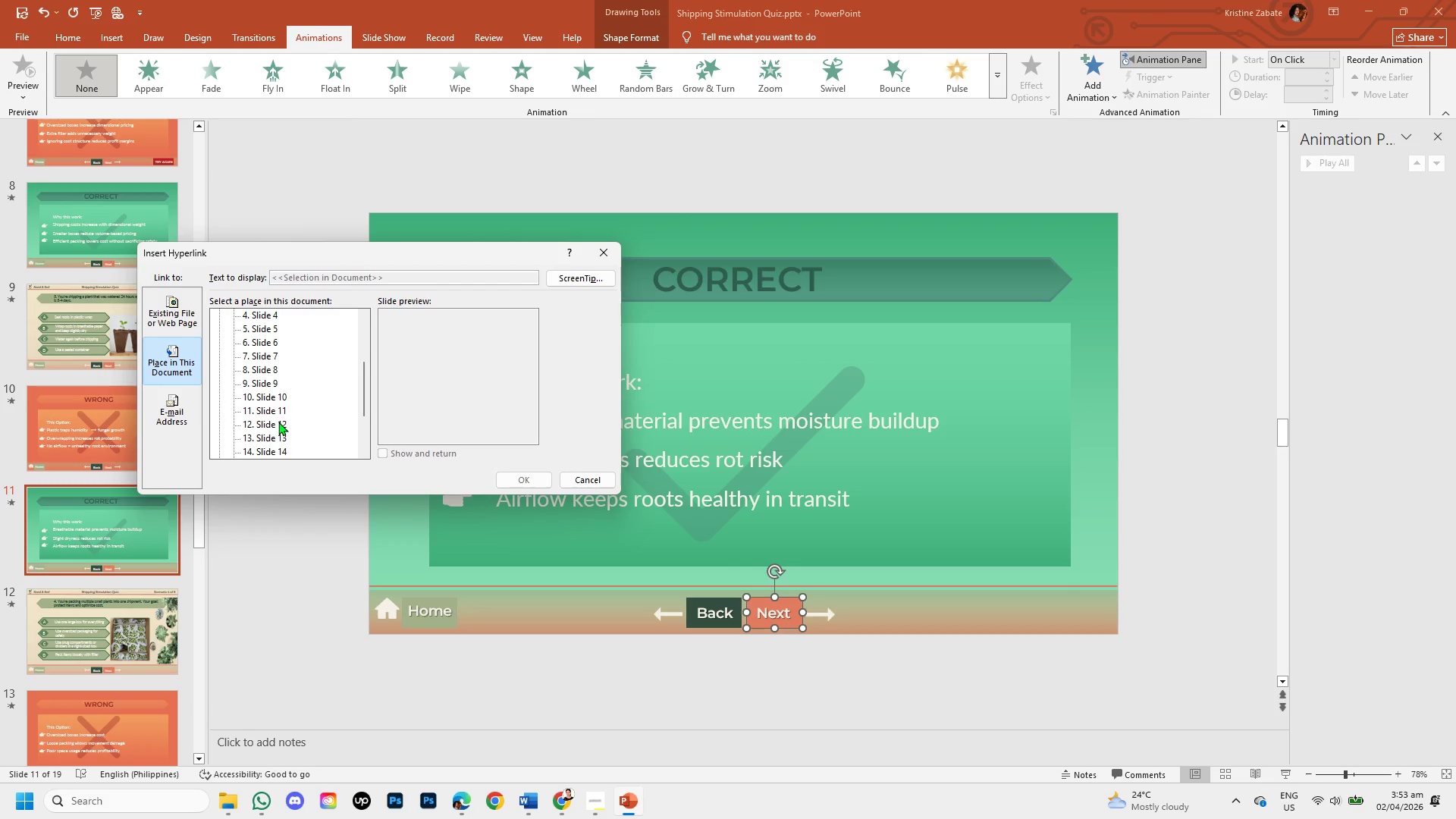 
left_click([278, 422])
 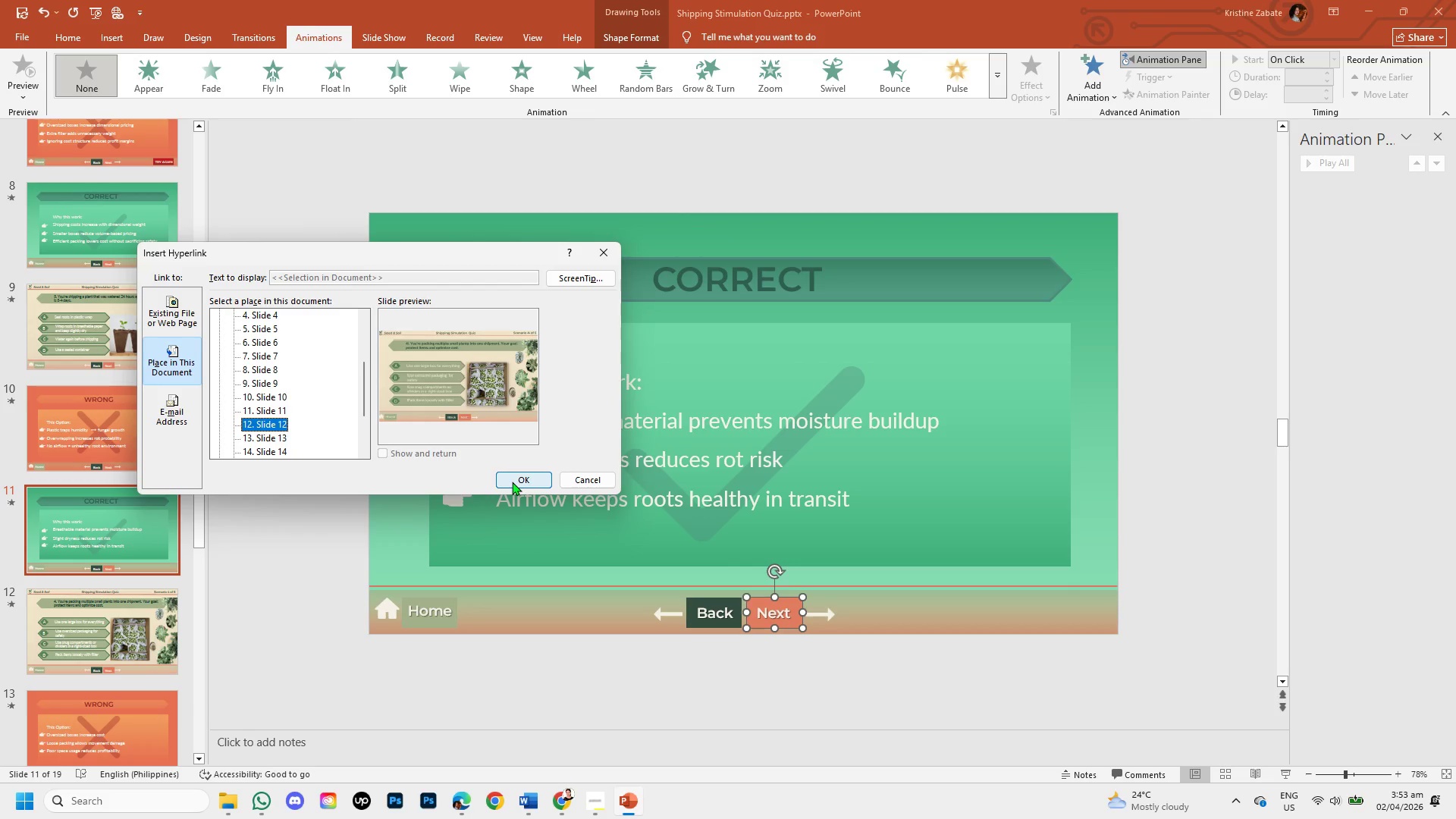 
left_click([513, 482])
 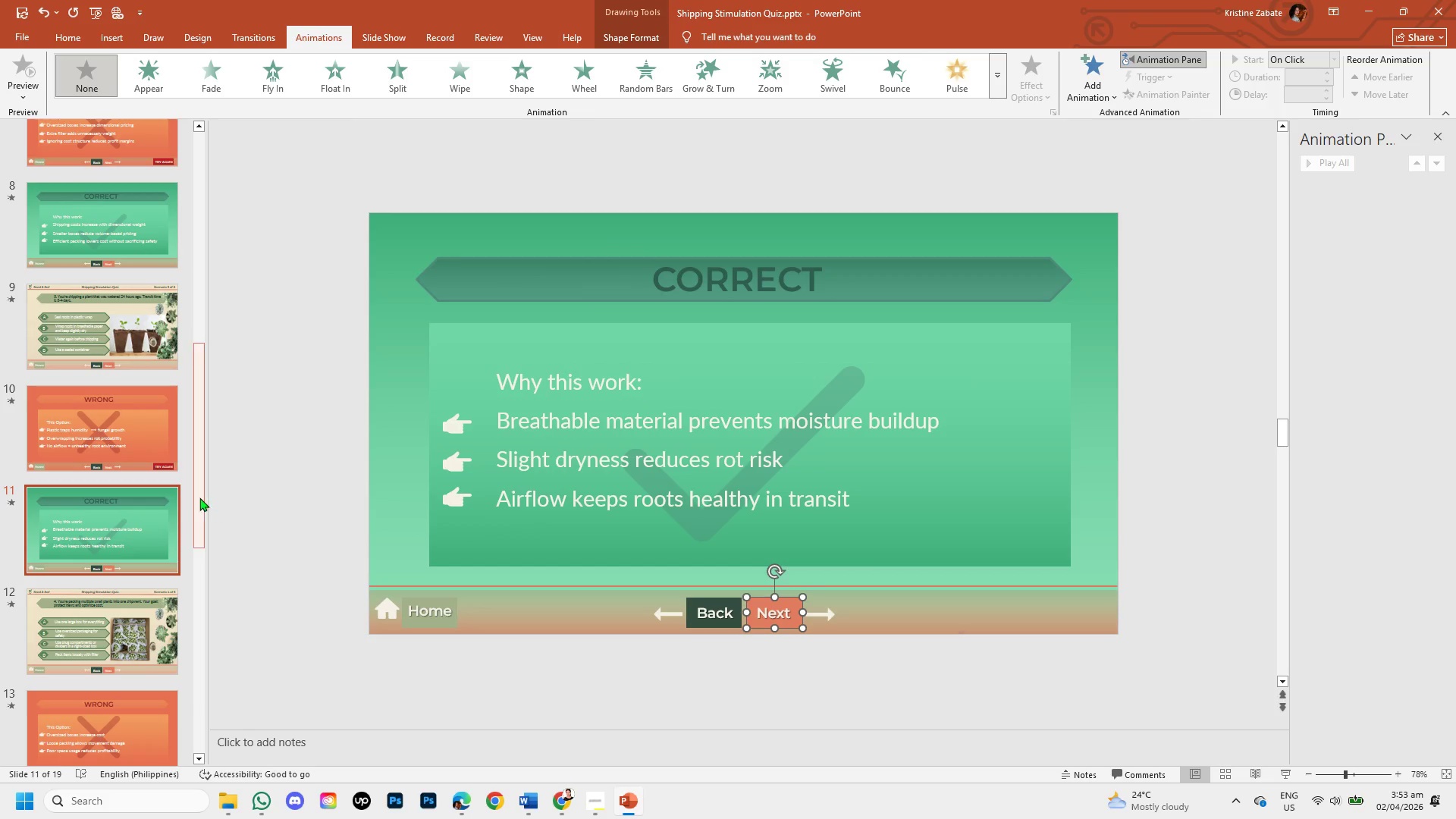 
left_click_drag(start_coordinate=[196, 494], to_coordinate=[198, 563])
 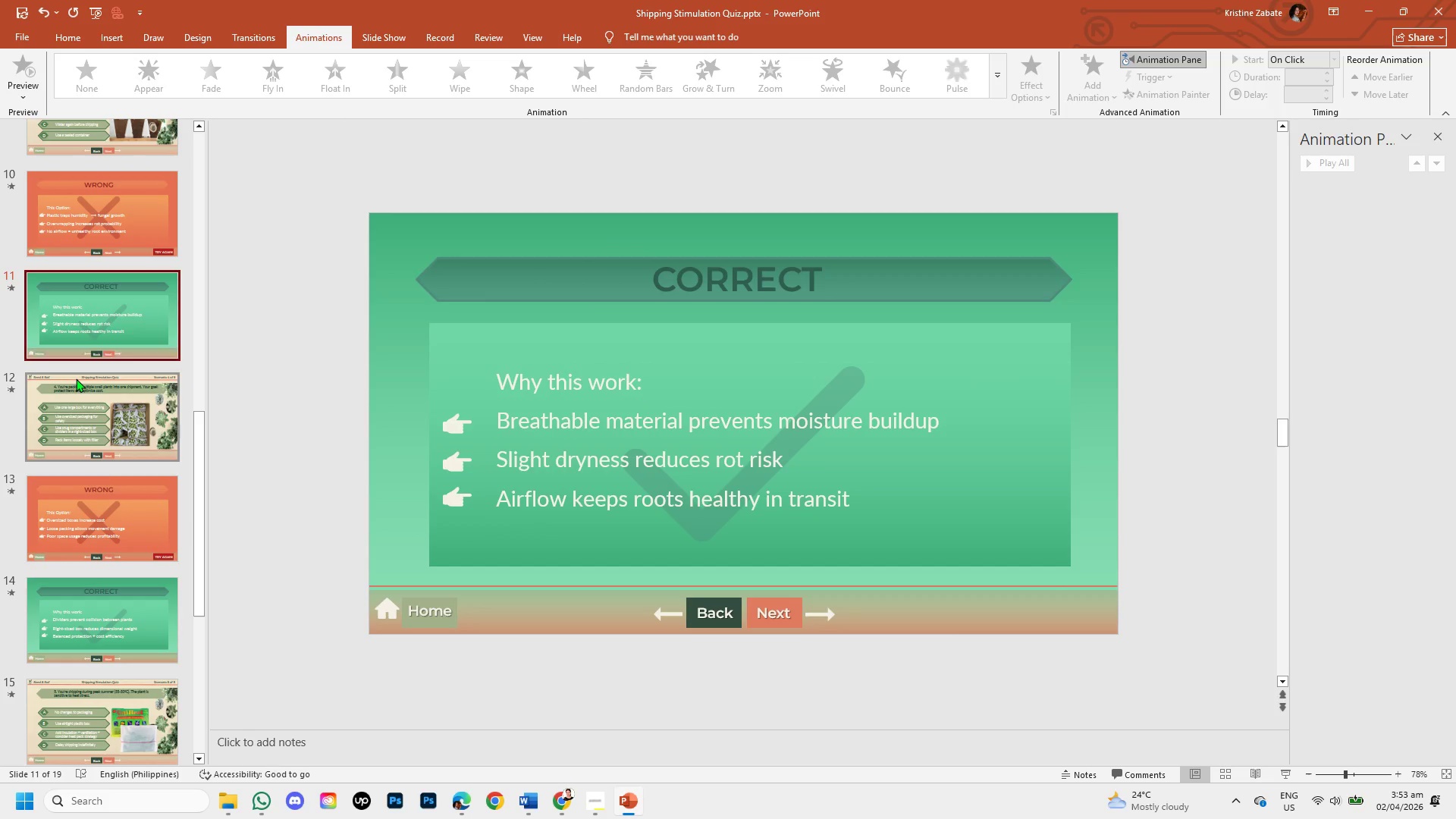 
left_click([76, 378])
 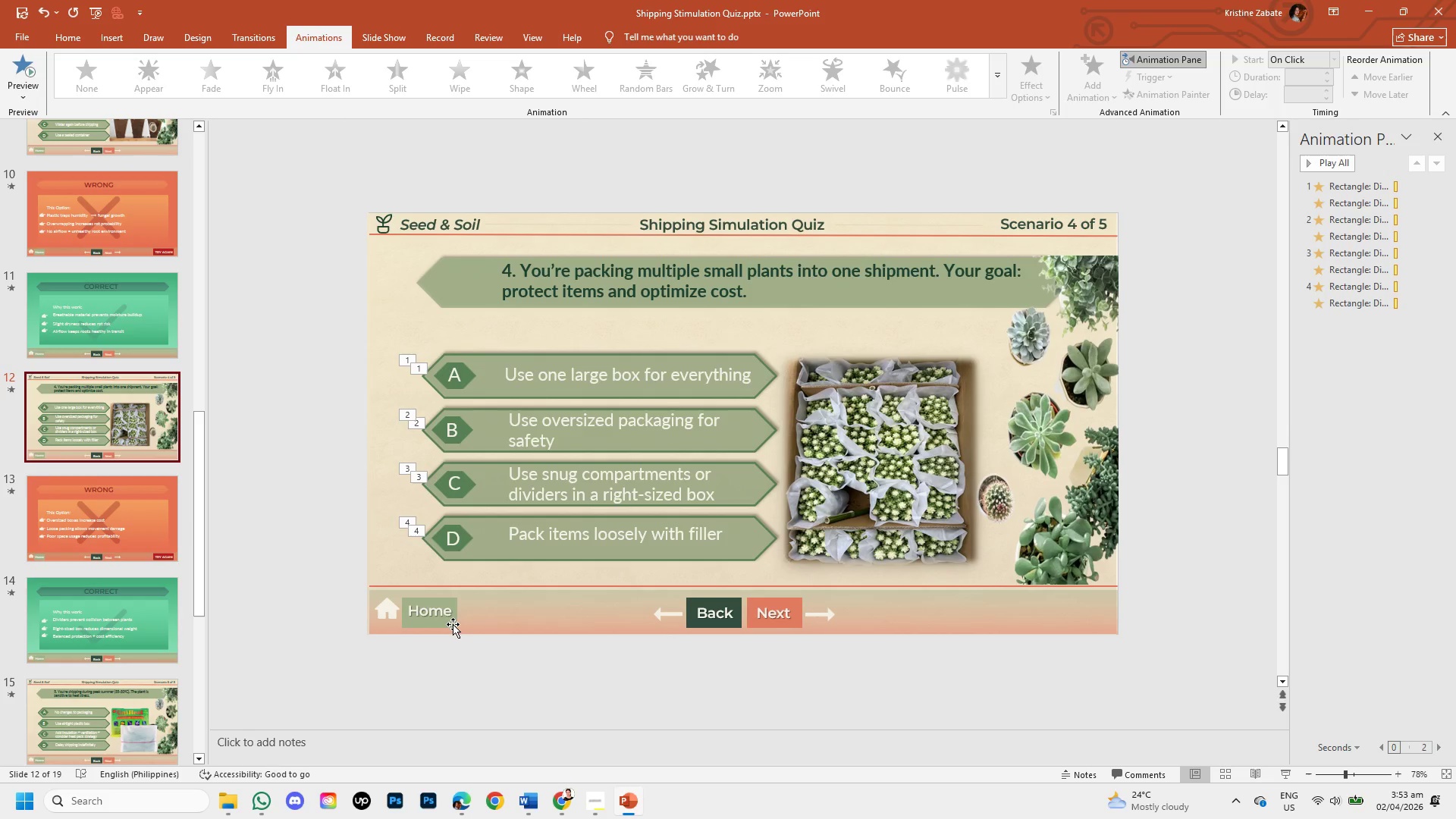 
left_click([453, 624])
 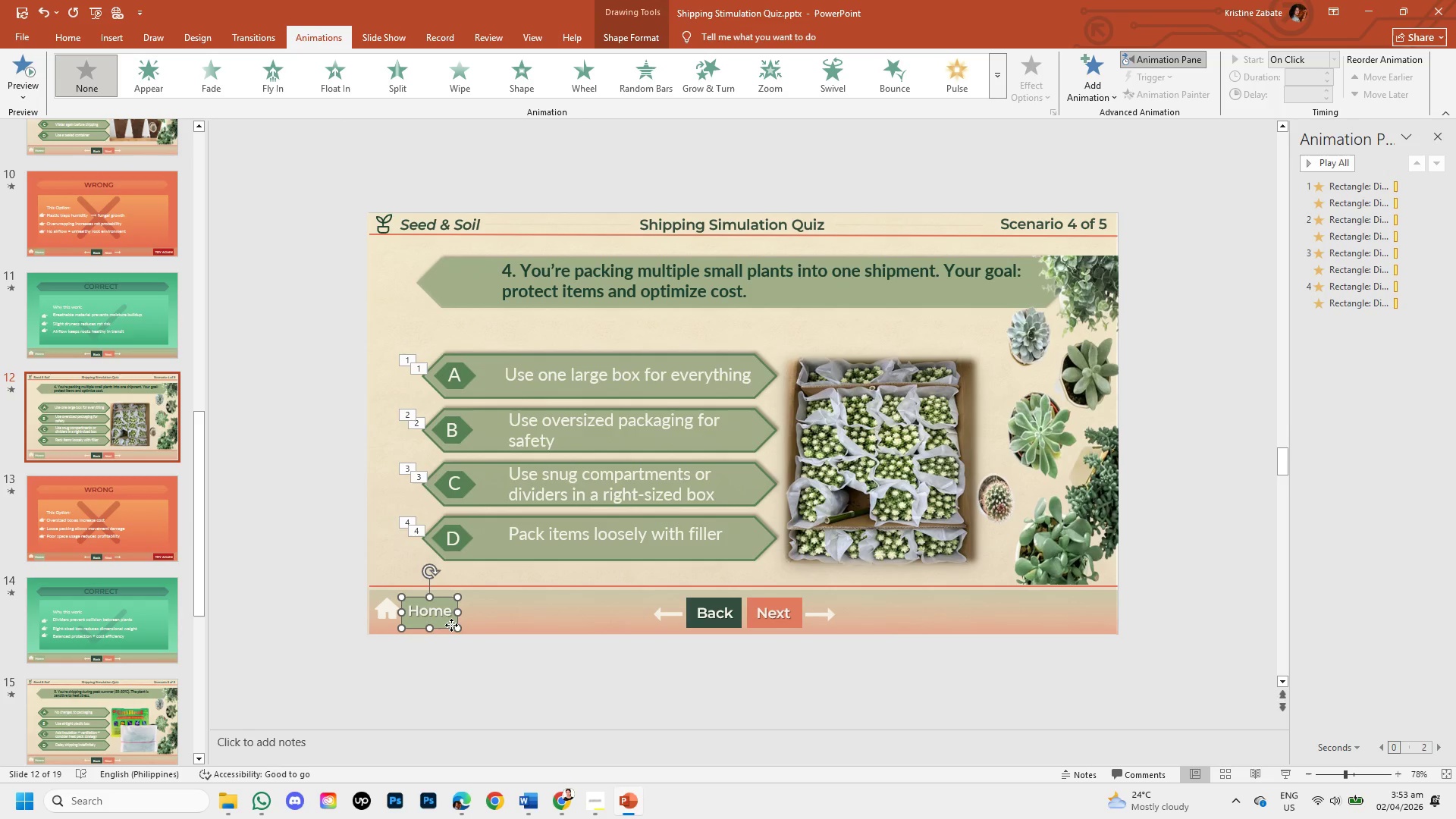 
right_click([451, 625])
 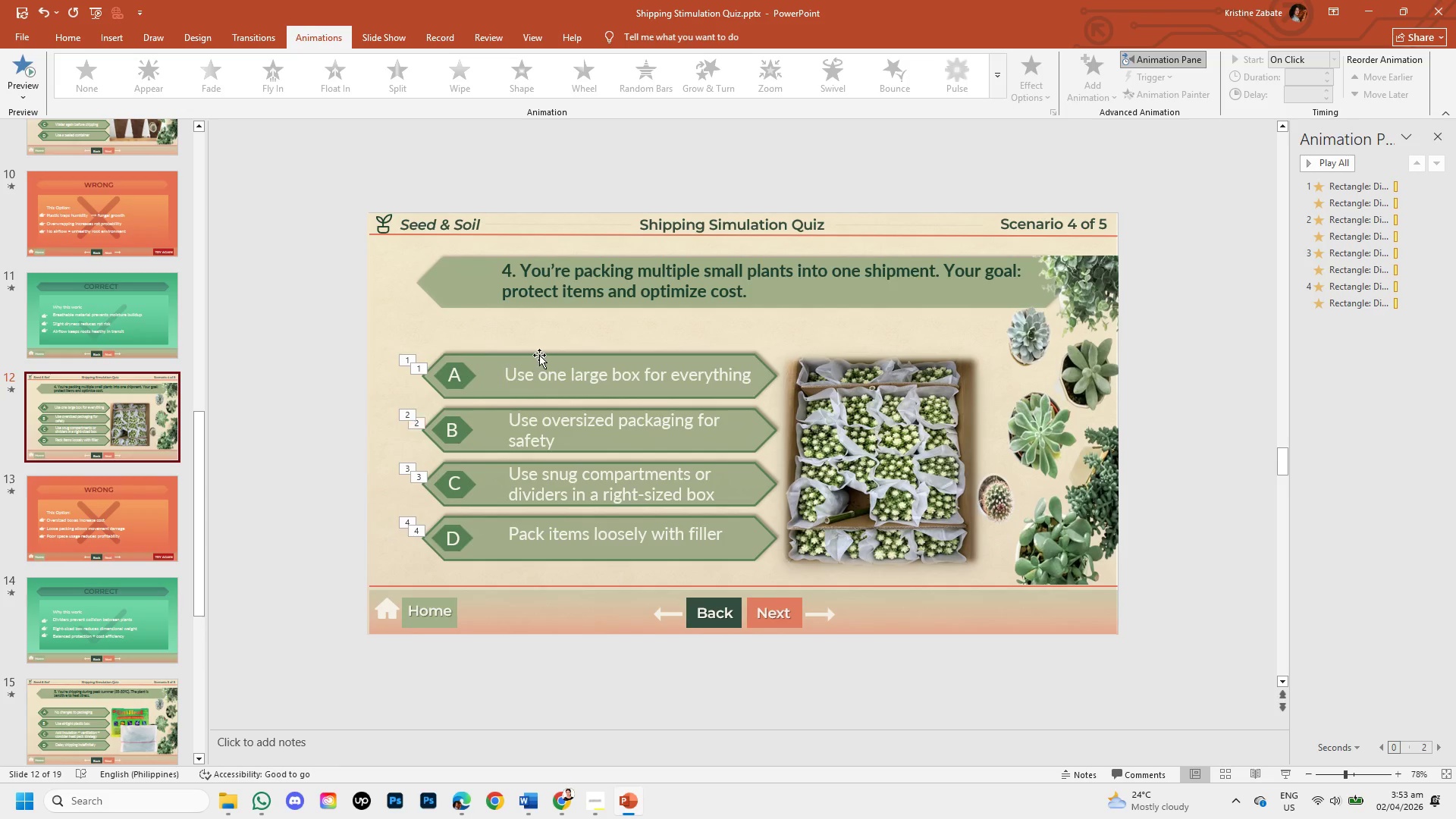 
left_click([497, 354])
 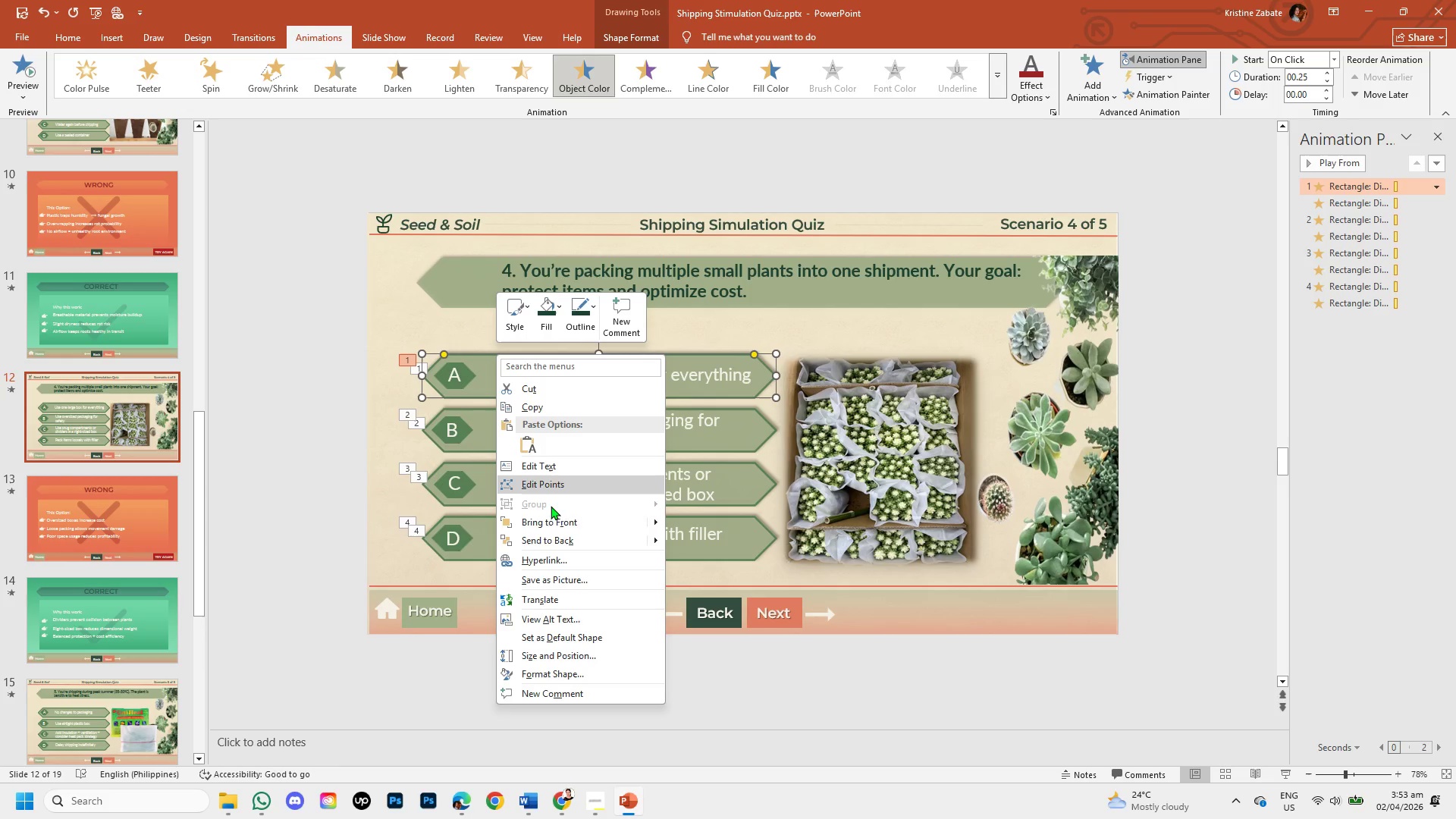 
left_click([554, 555])
 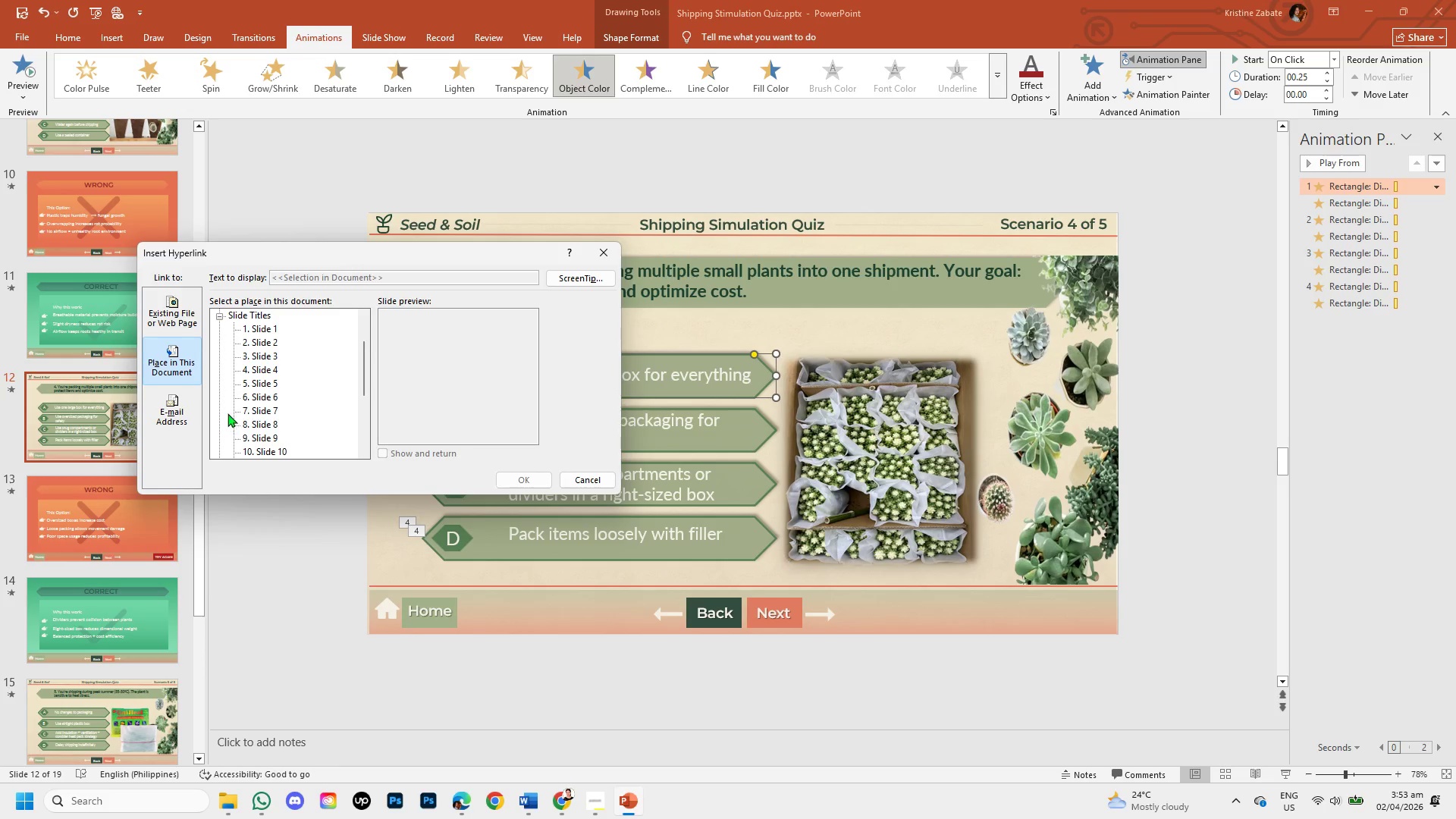 
wait(8.33)
 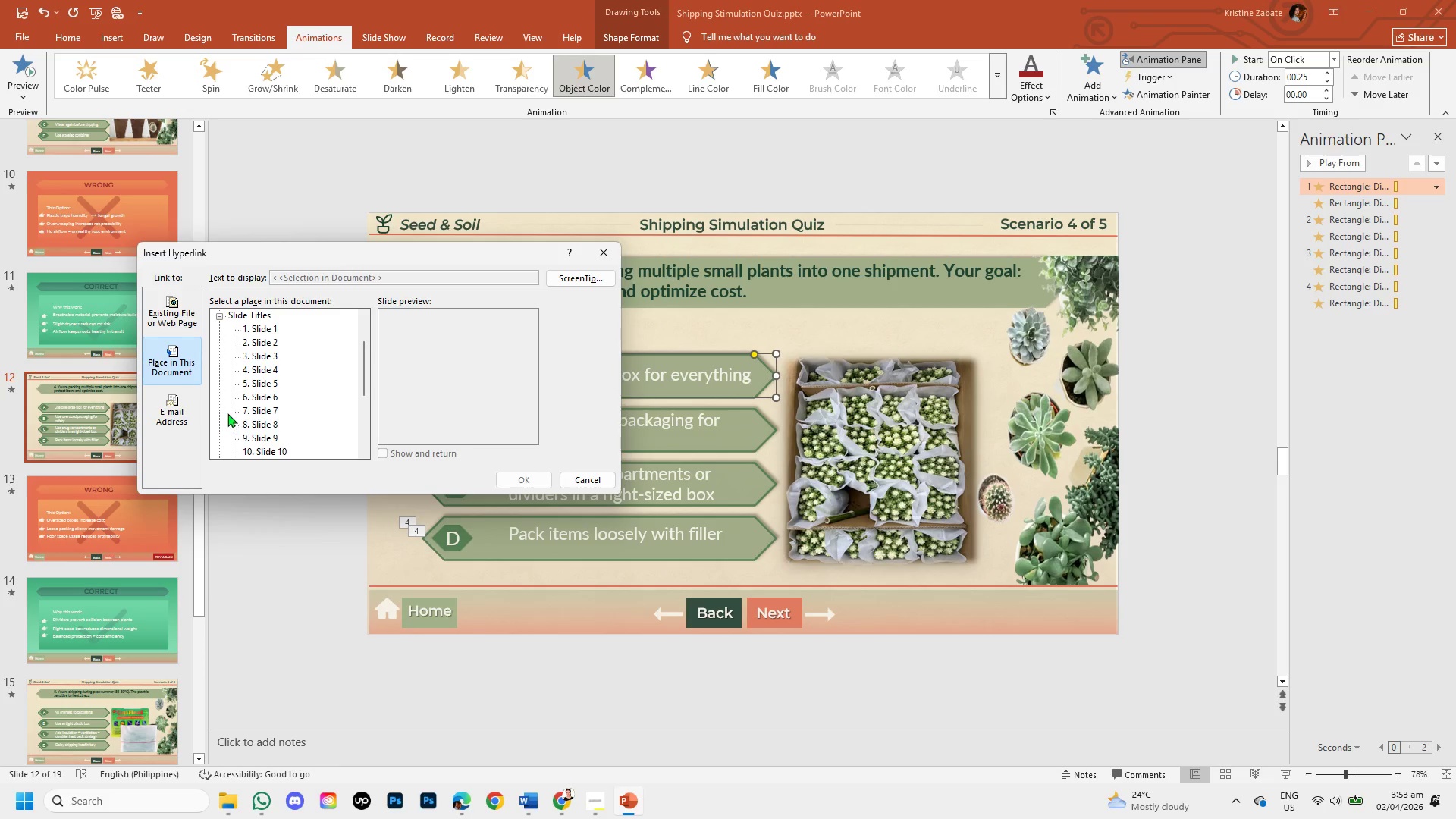 
left_click_drag(start_coordinate=[360, 384], to_coordinate=[366, 405])
 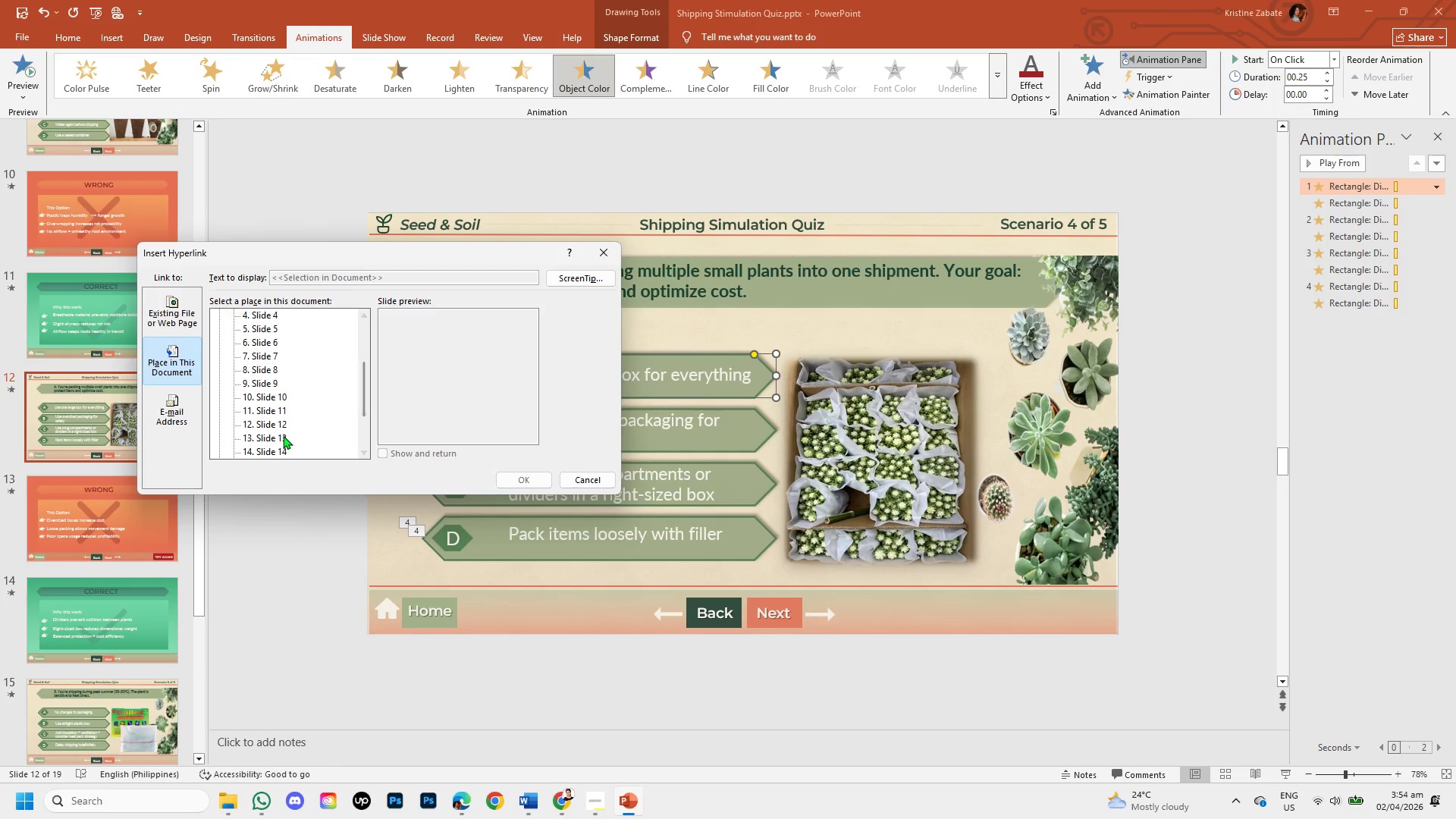 
left_click([283, 435])
 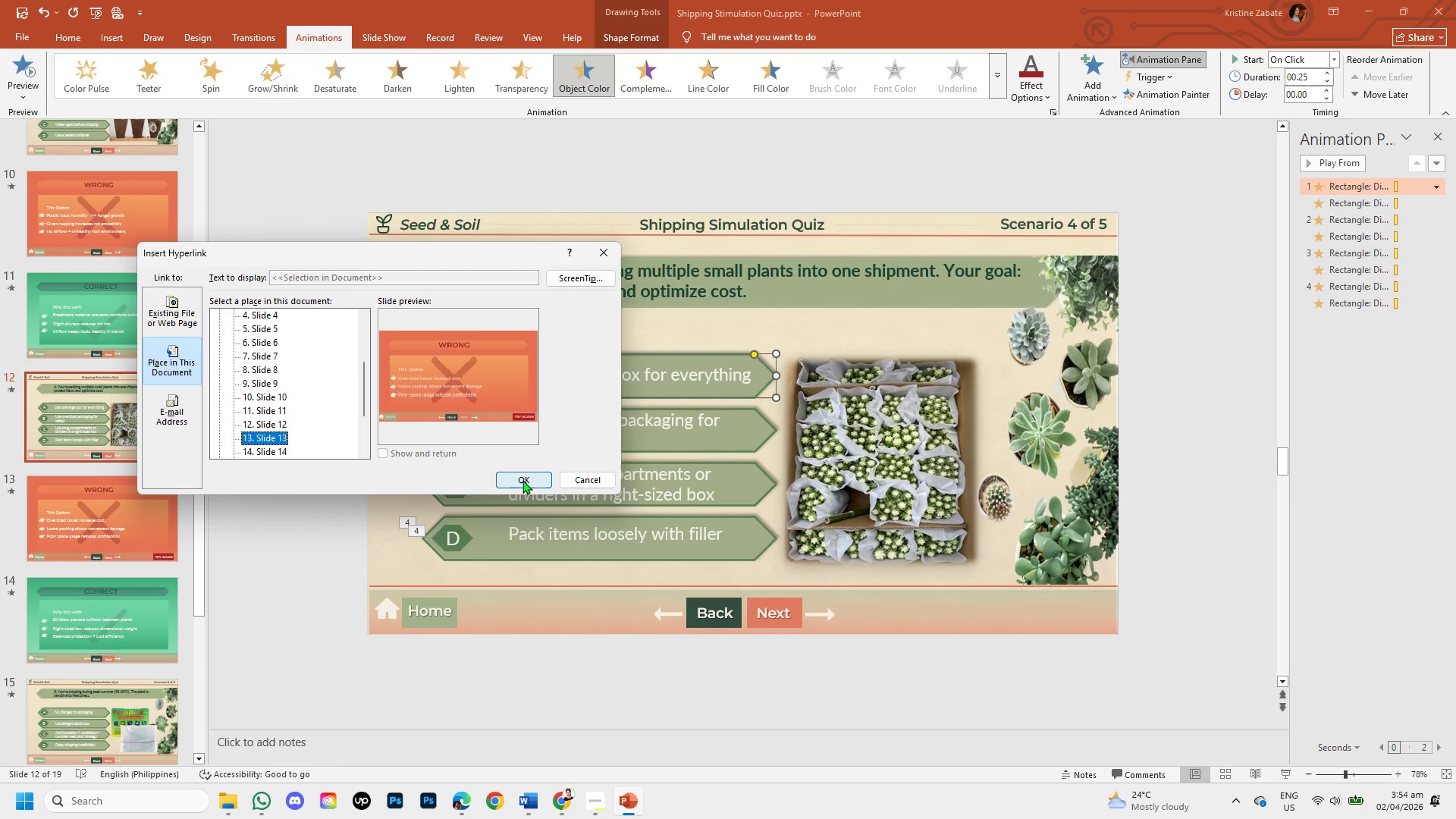 
left_click([522, 480])
 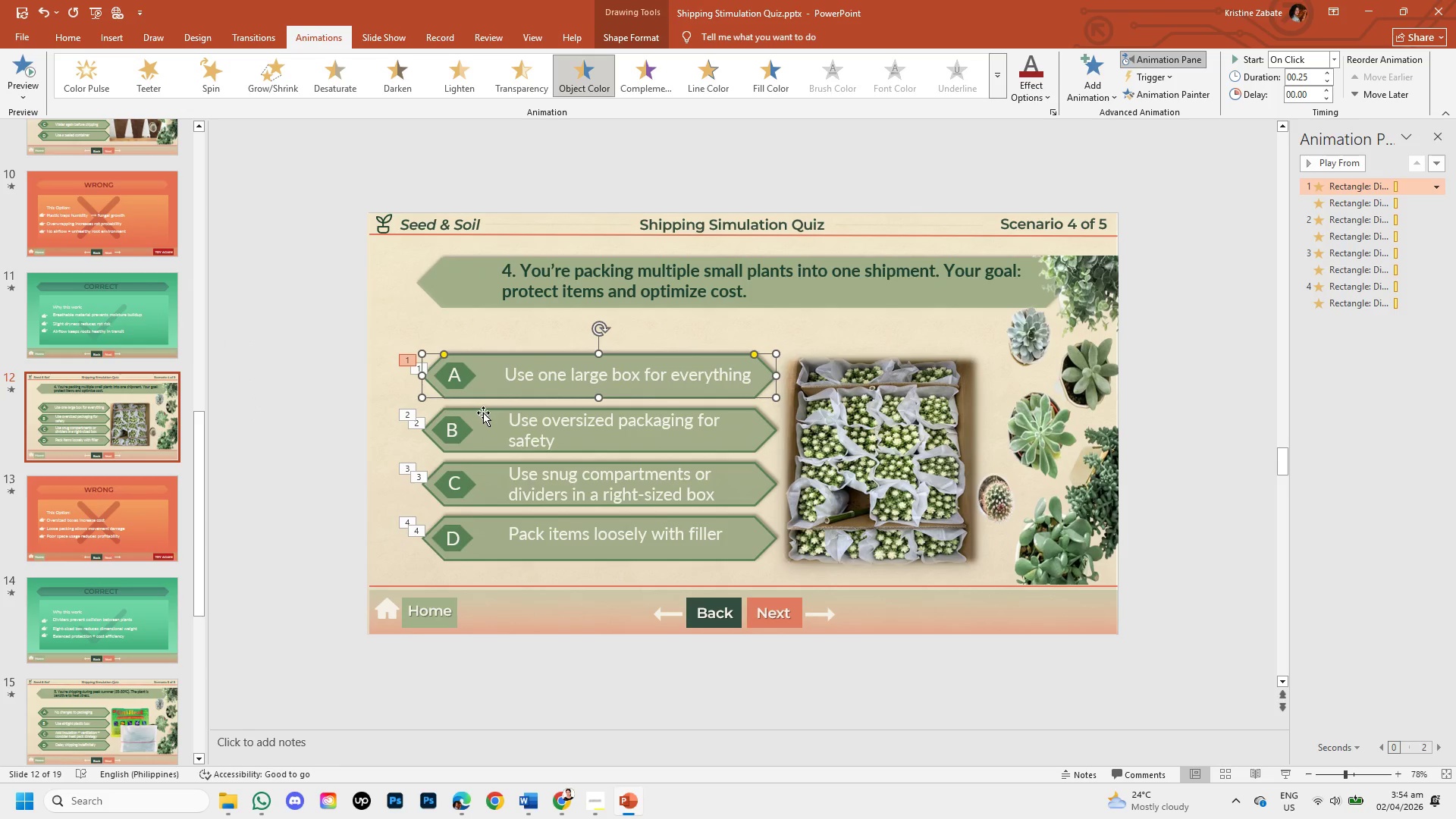 
left_click([483, 413])
 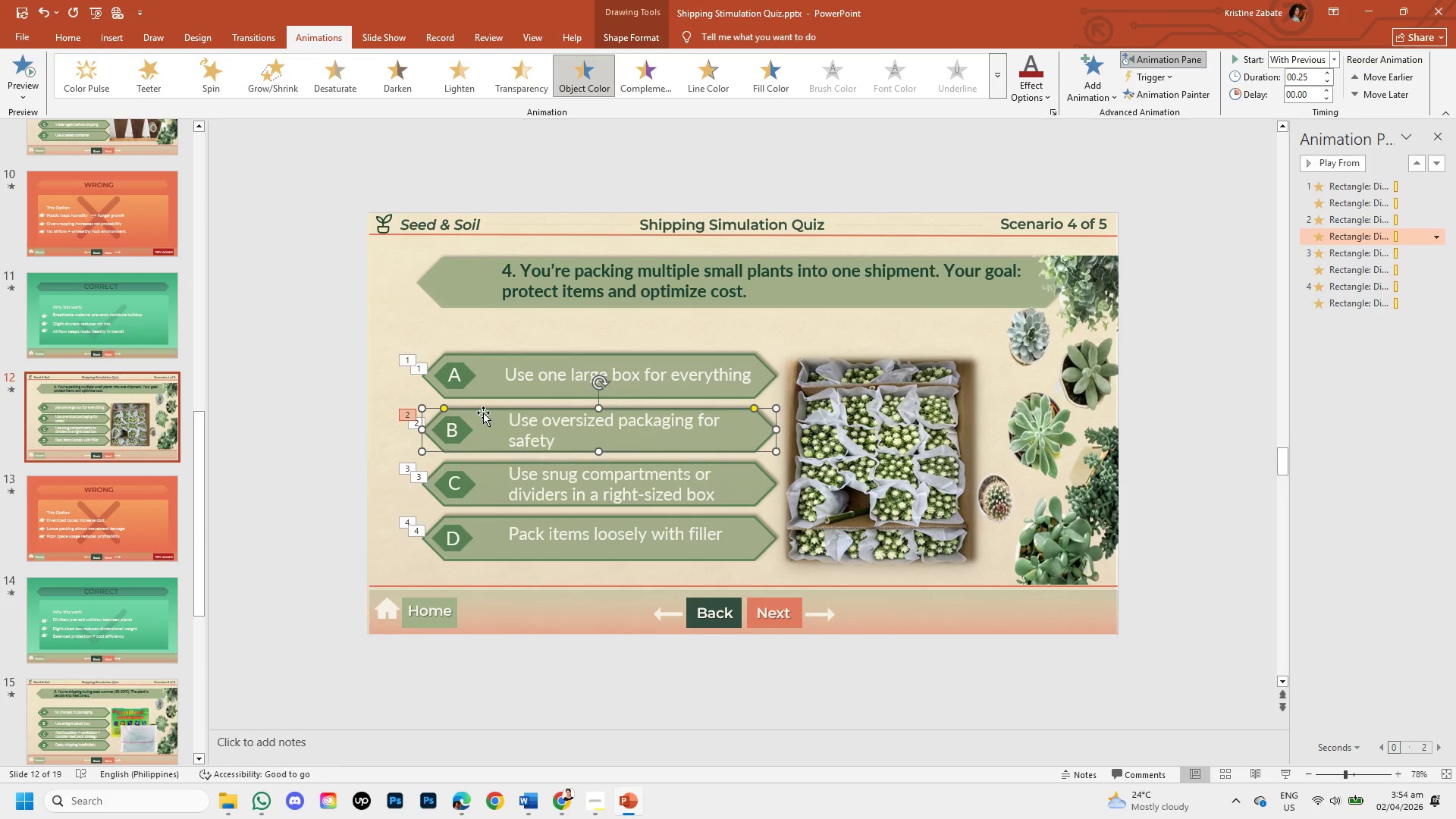 
right_click([483, 413])
 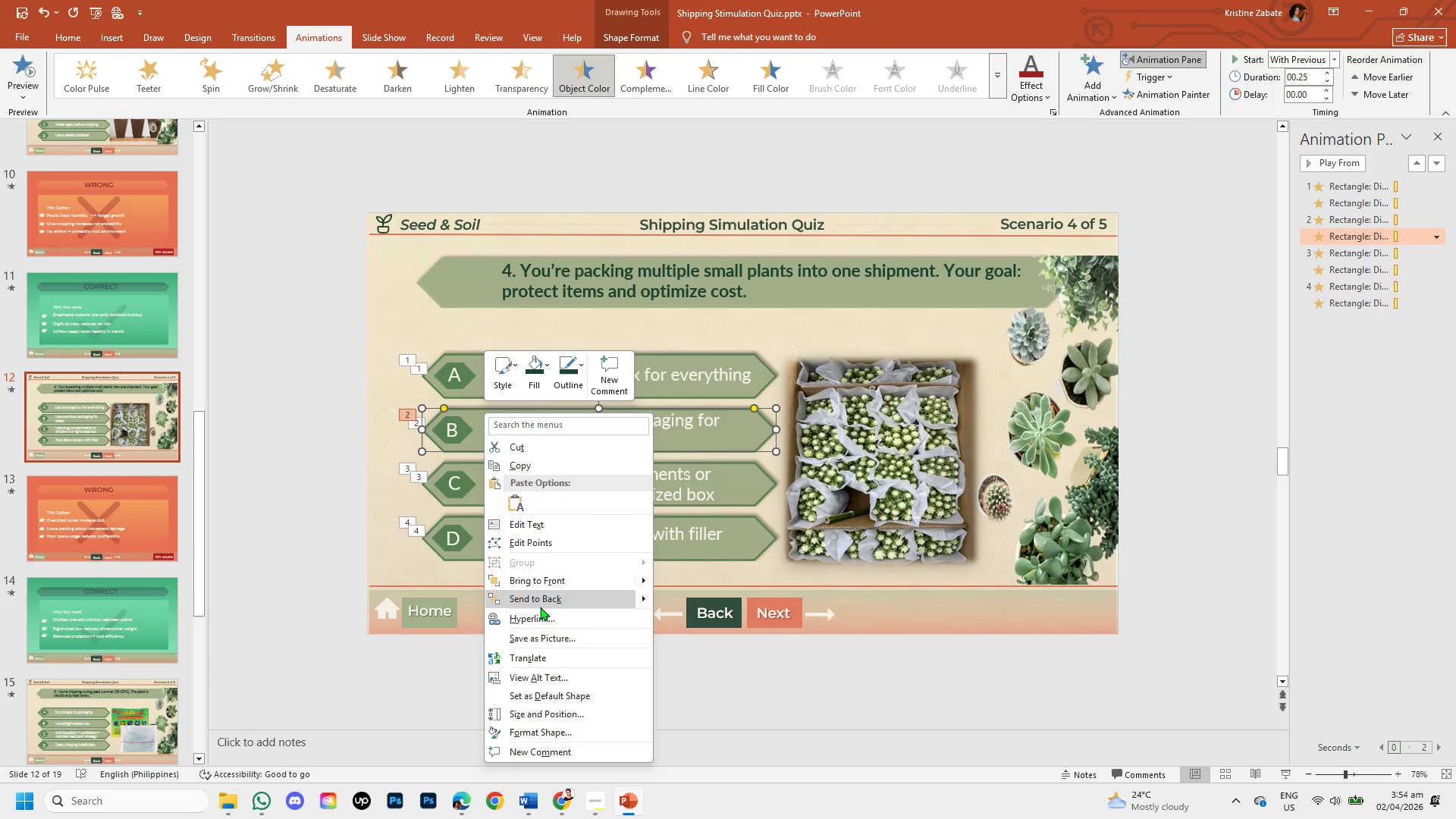 
left_click([540, 616])
 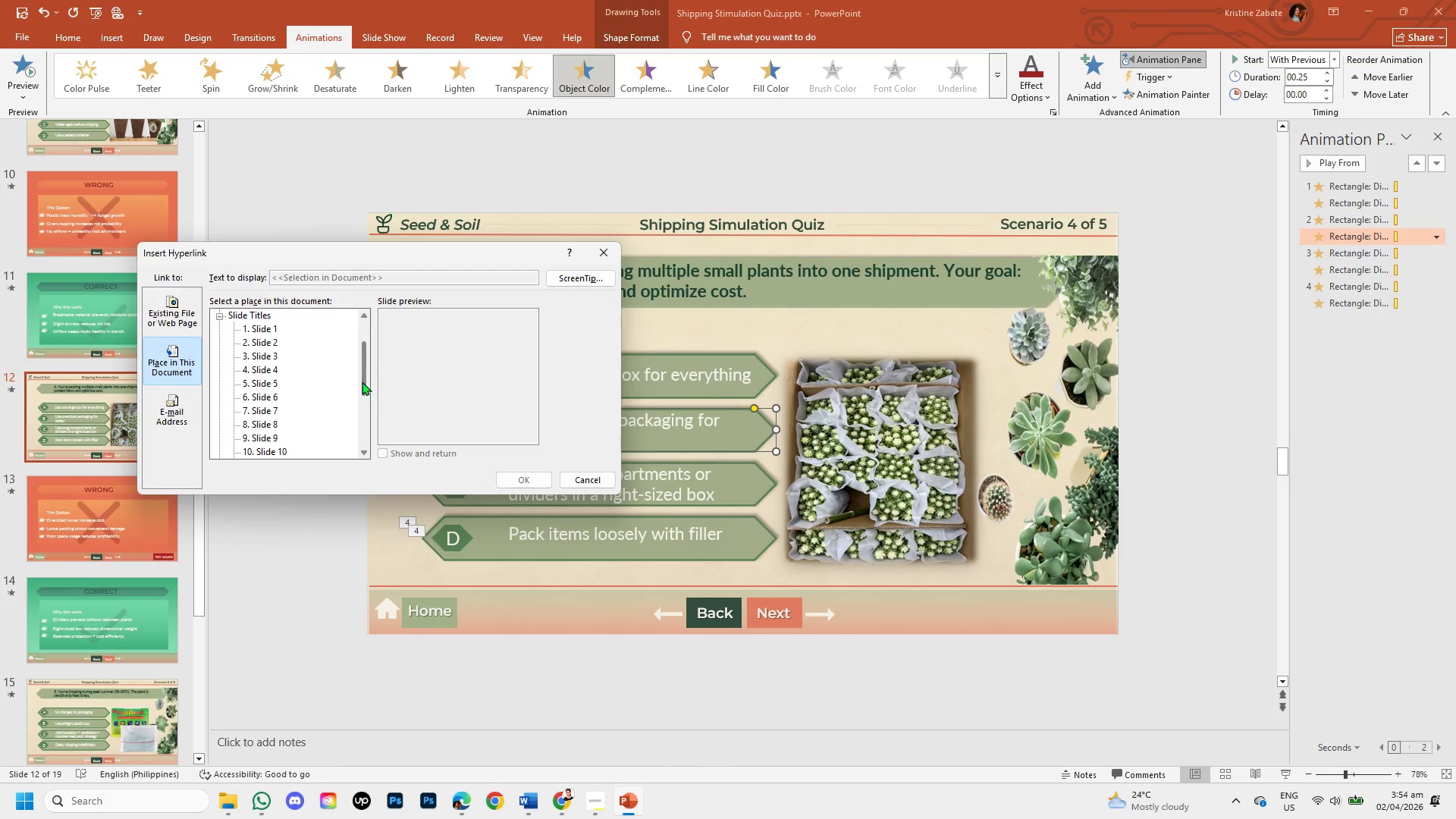 
left_click_drag(start_coordinate=[361, 381], to_coordinate=[370, 406])
 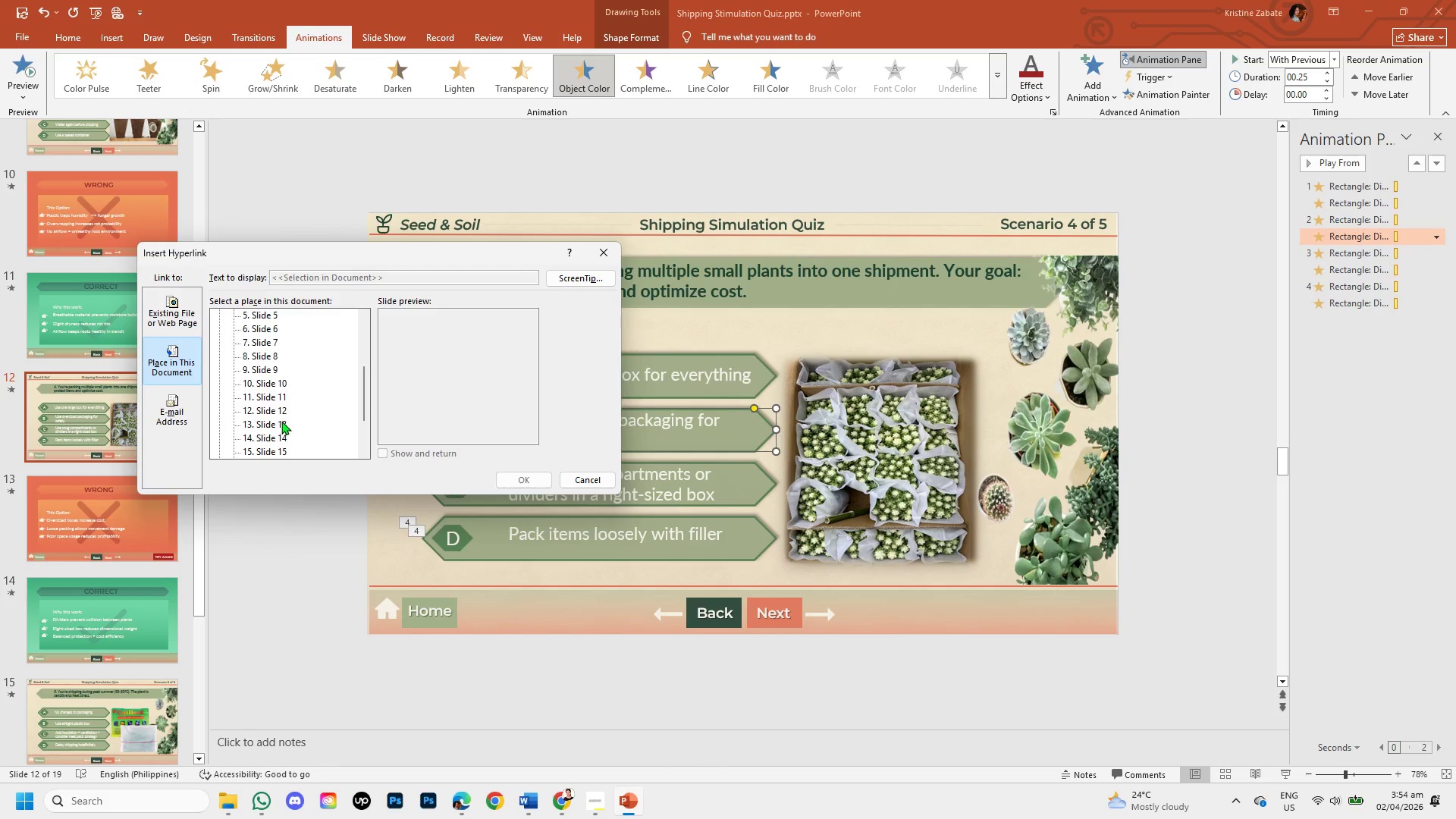 
left_click([281, 421])
 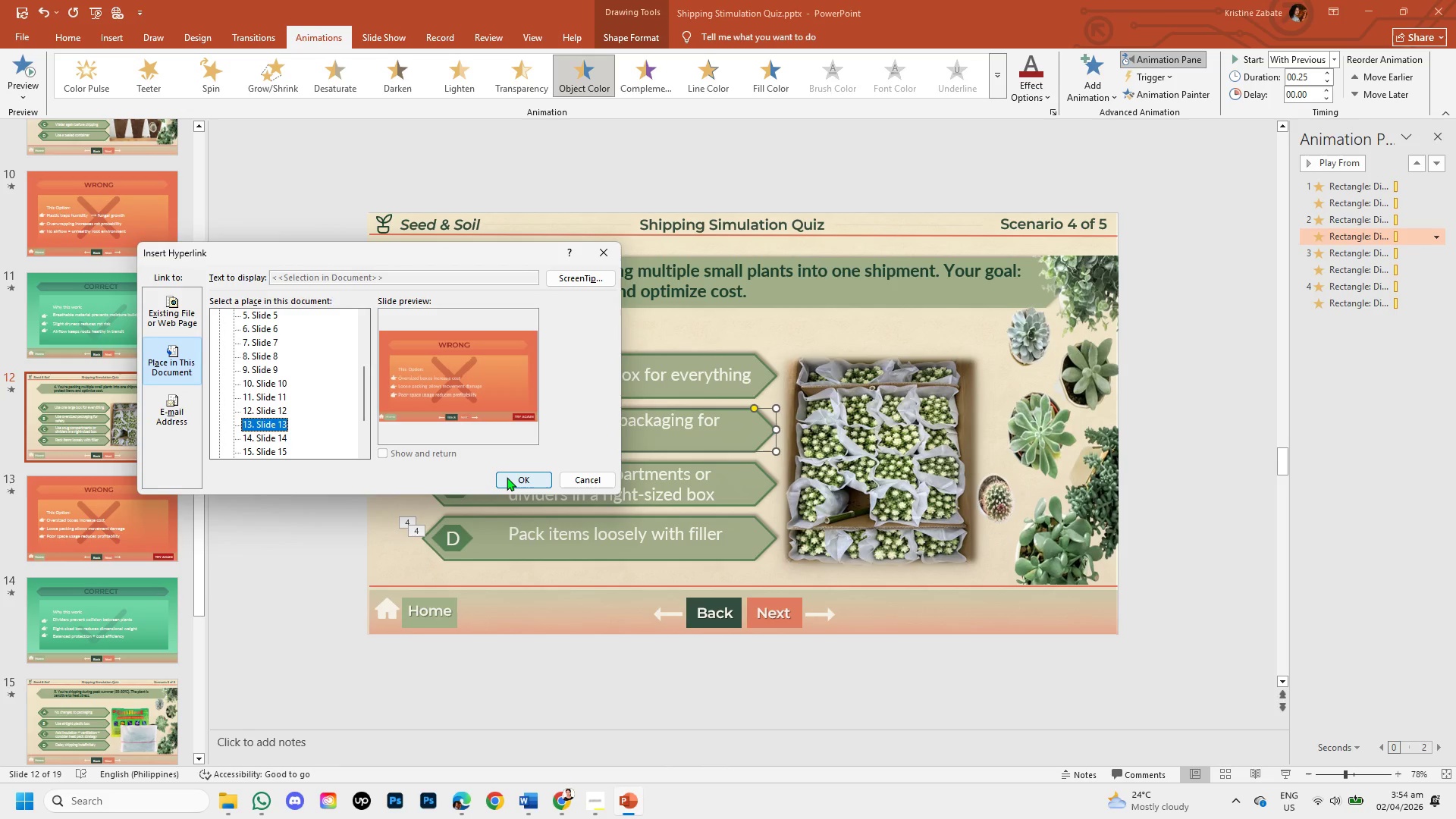 
left_click([507, 477])
 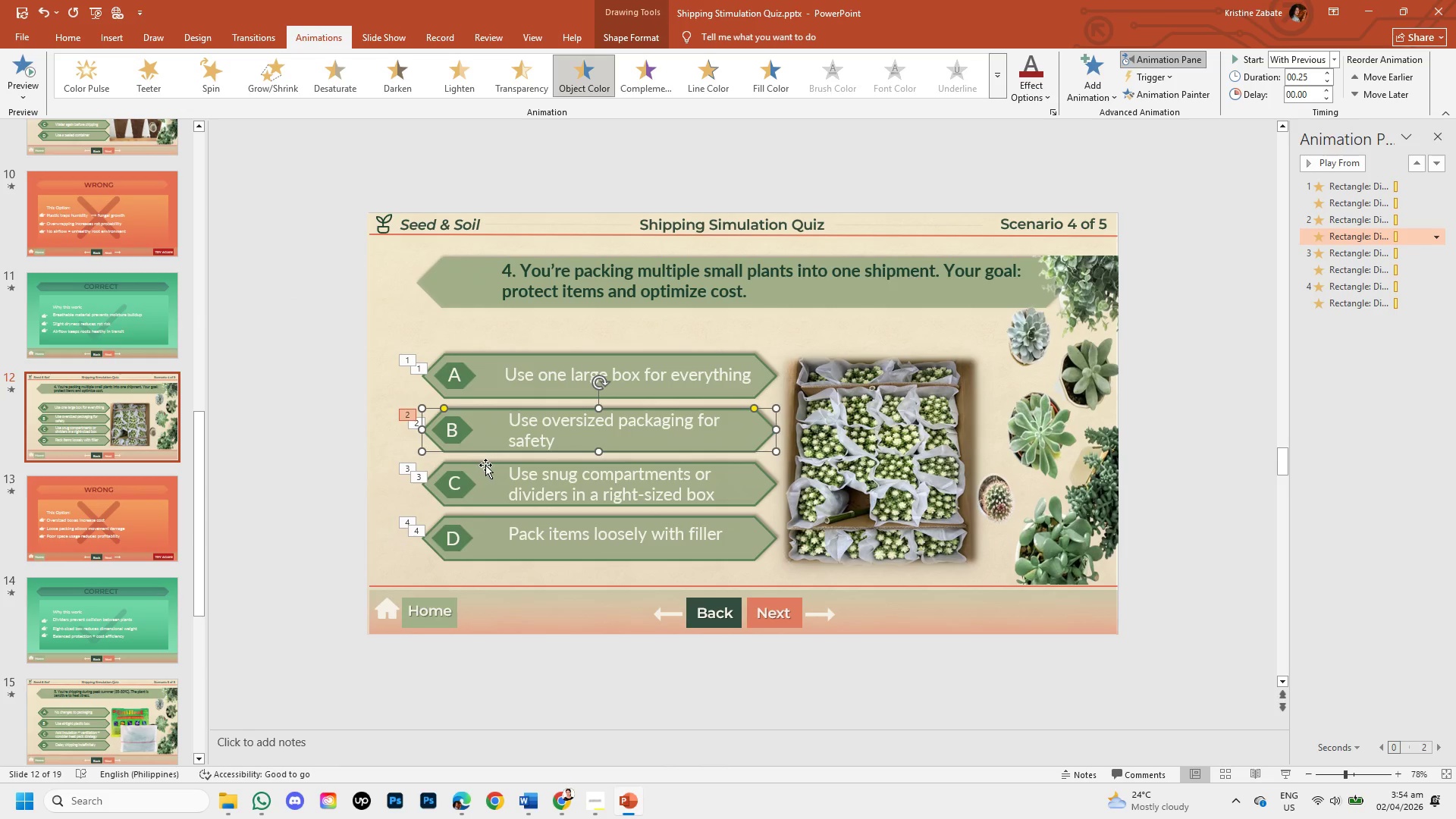 
left_click([485, 465])
 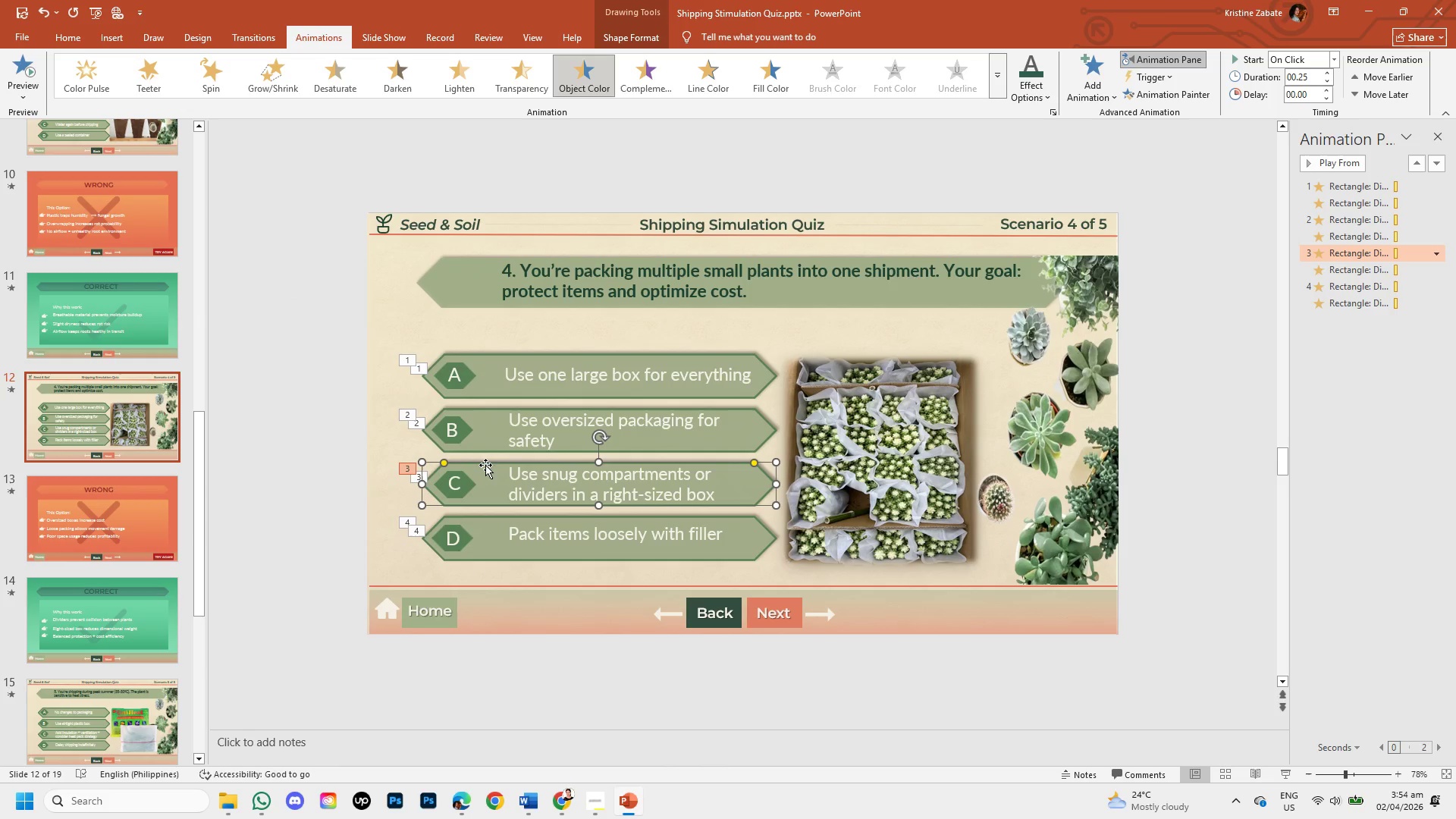 
right_click([485, 465])
 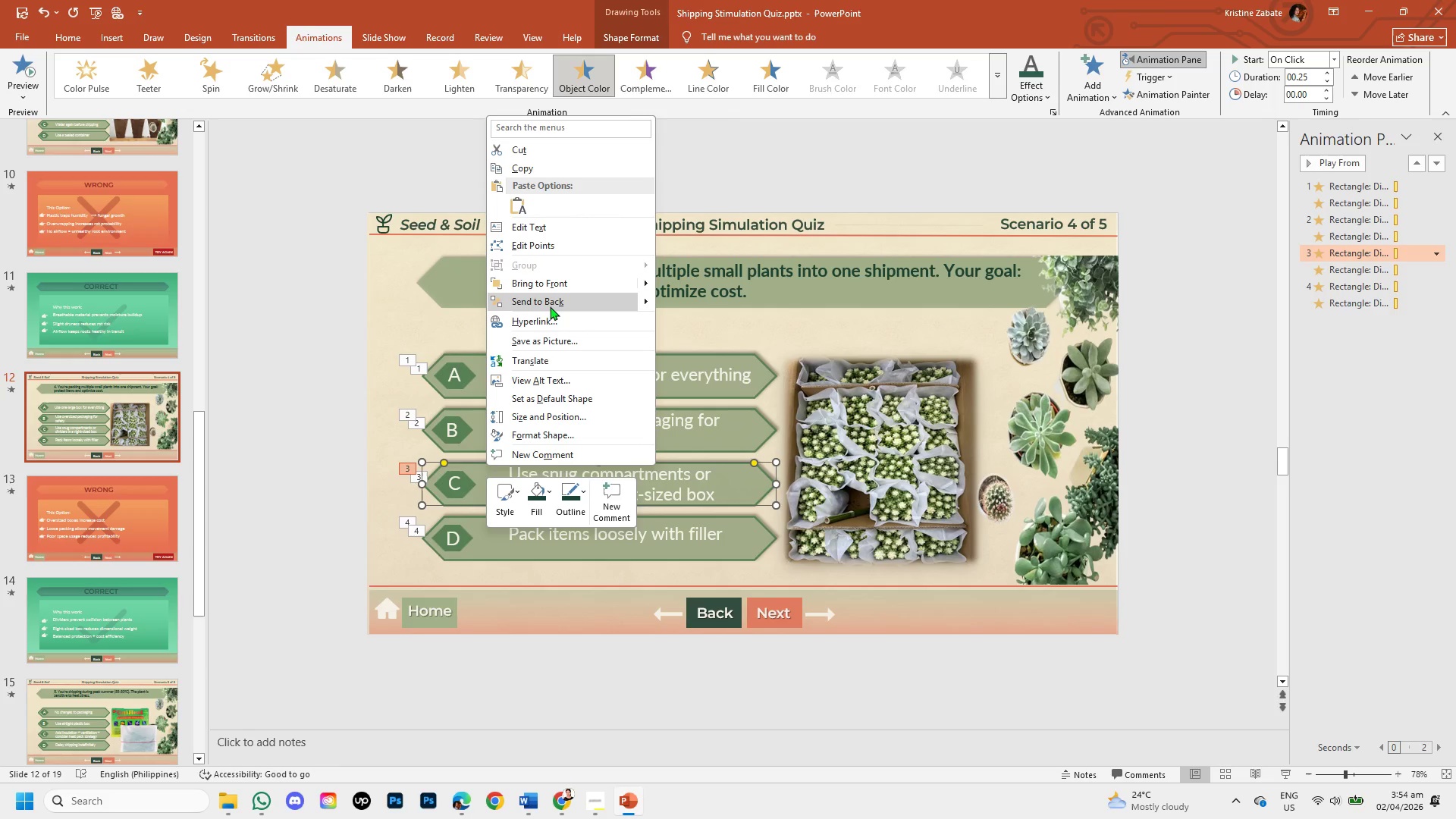 
left_click([551, 315])
 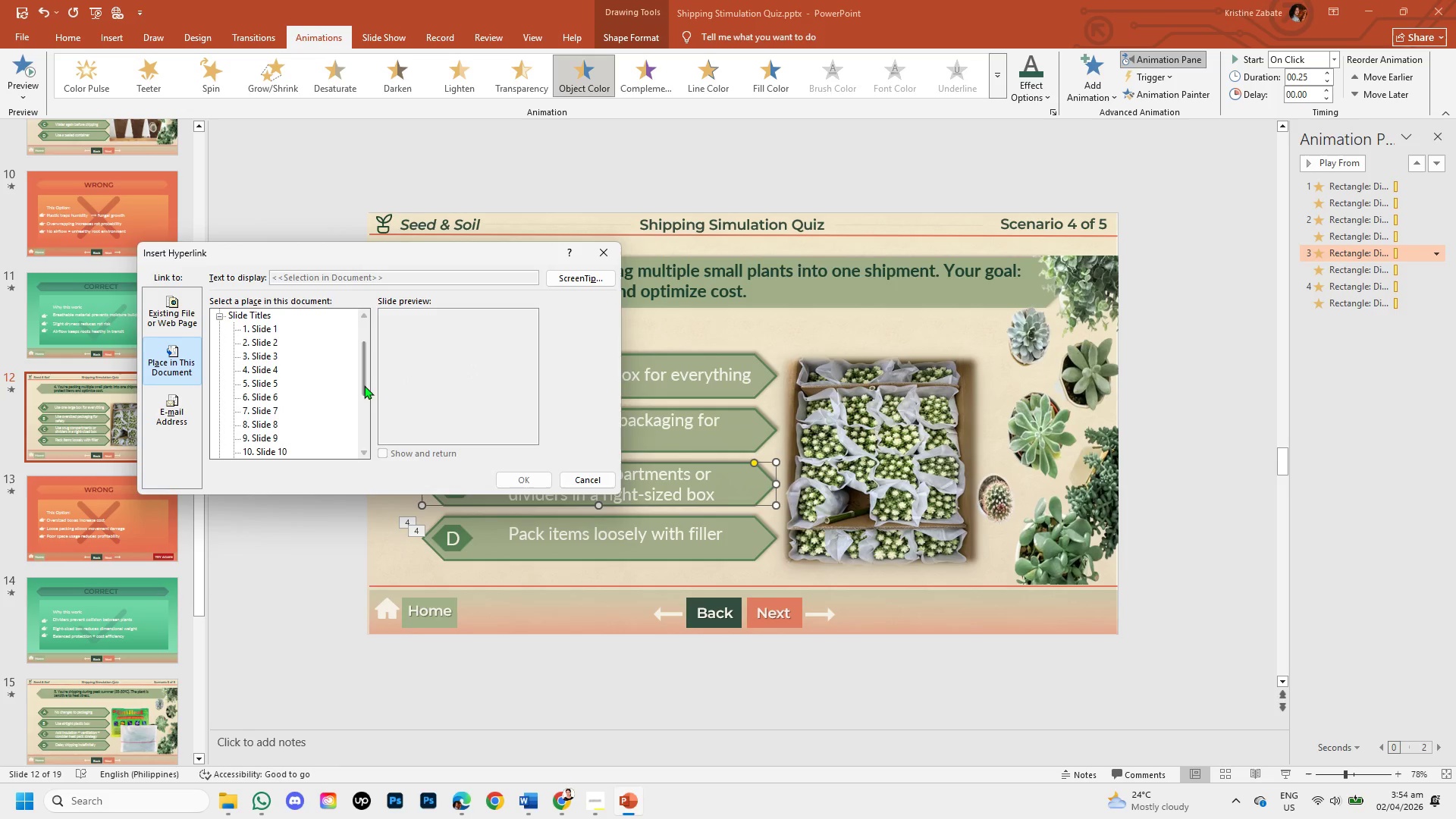 
left_click_drag(start_coordinate=[365, 385], to_coordinate=[366, 408])
 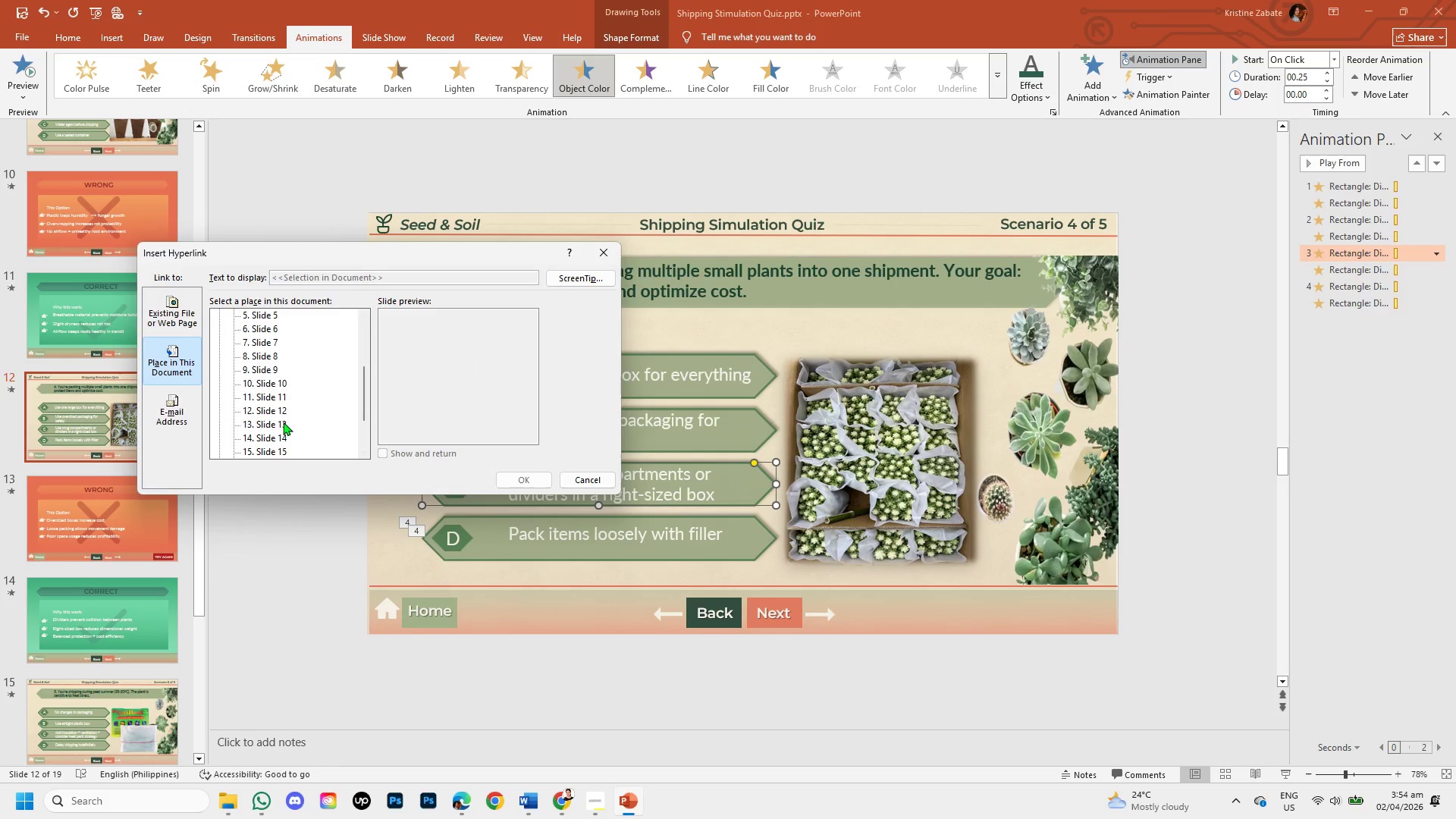 
left_click([283, 422])
 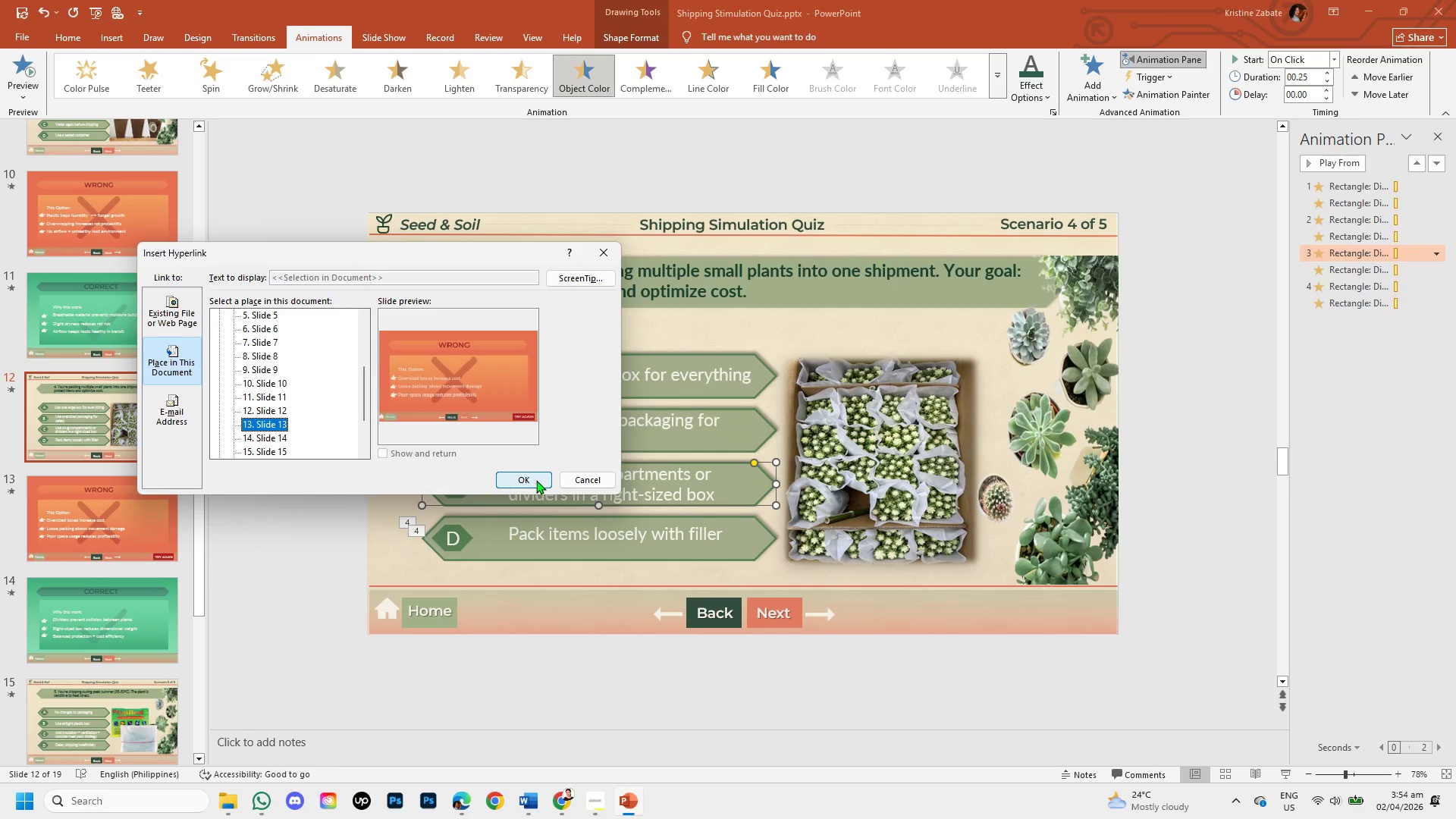 
left_click([536, 480])
 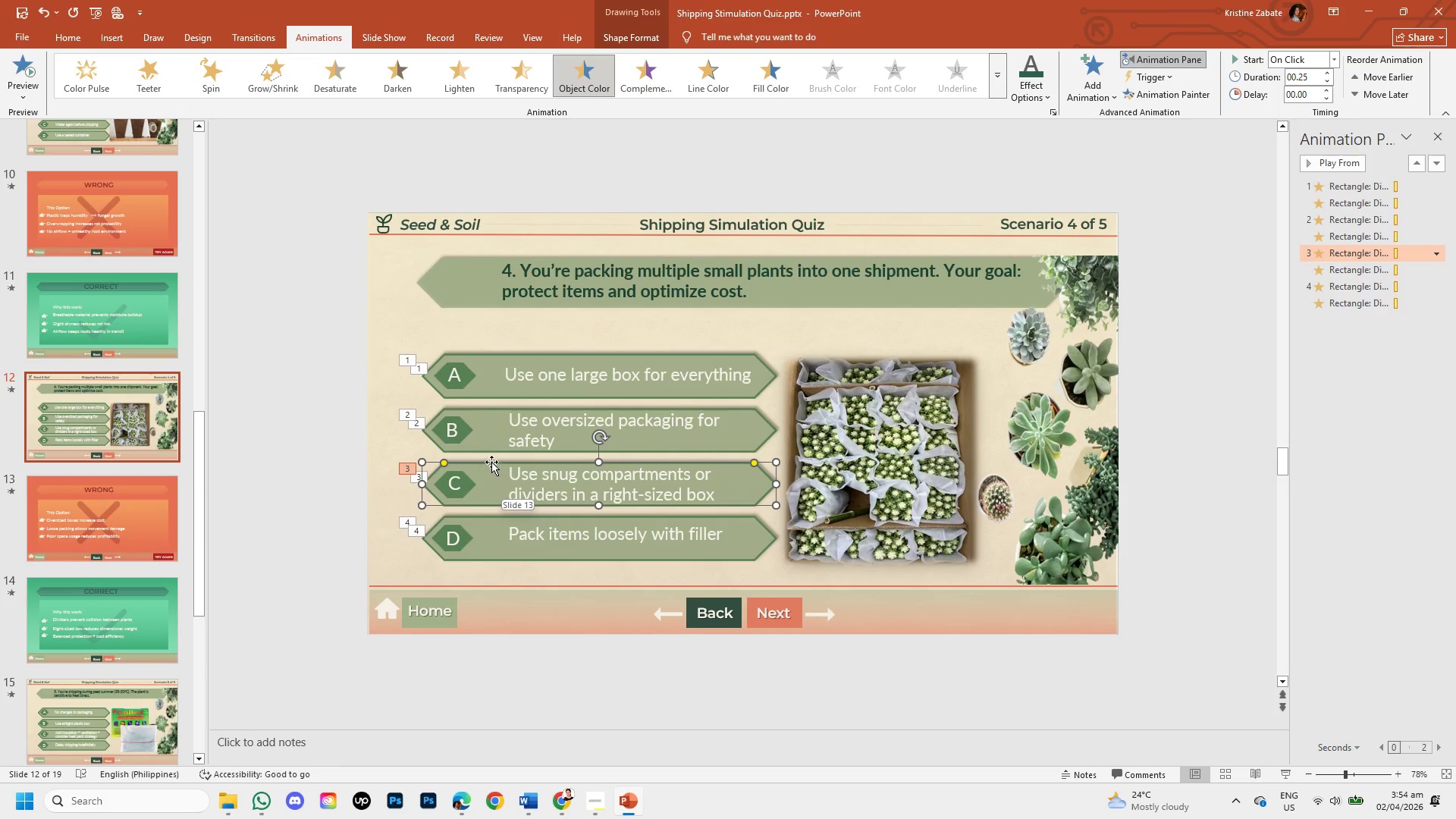 
left_click([490, 460])
 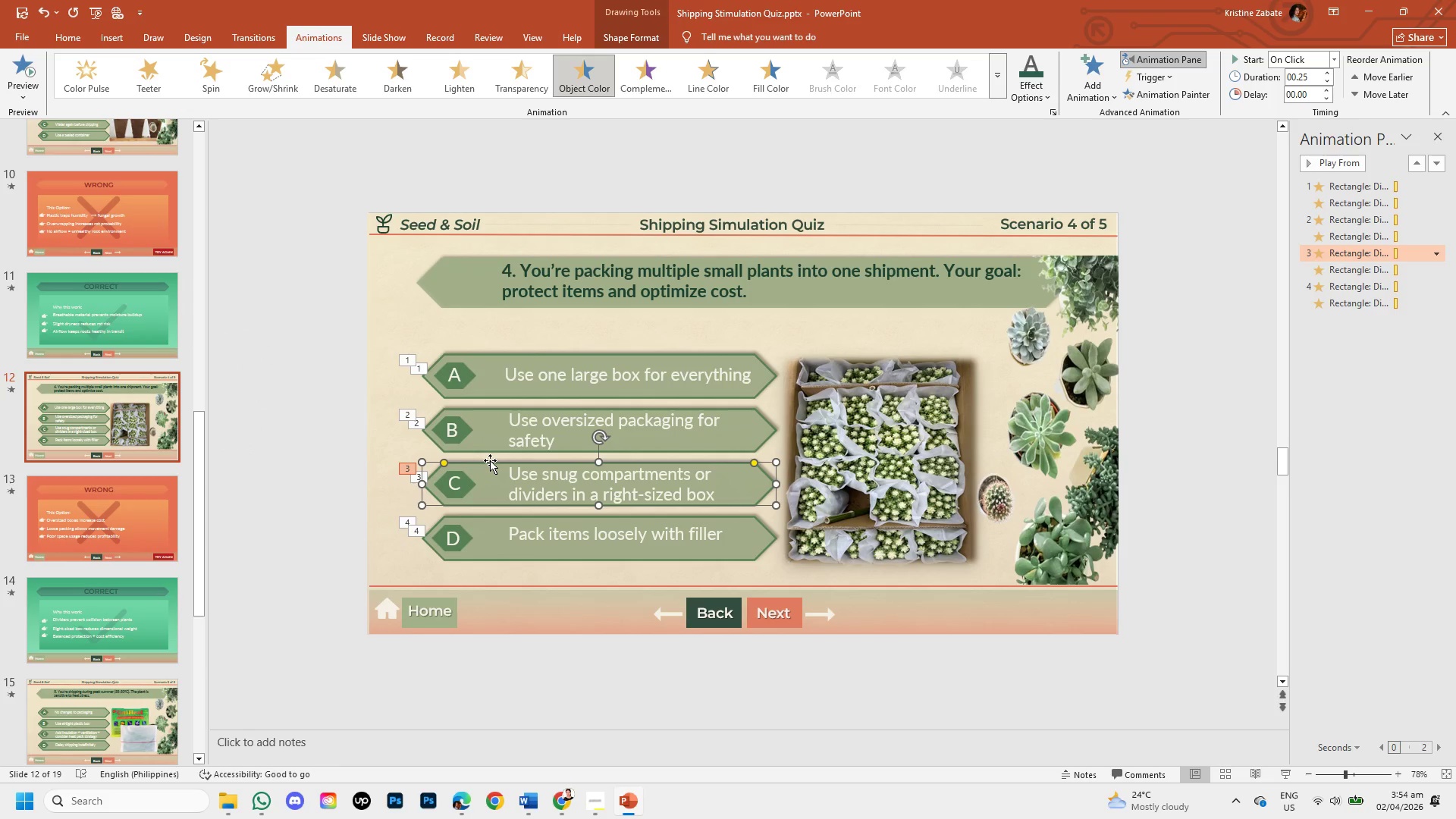 
right_click([490, 460])
 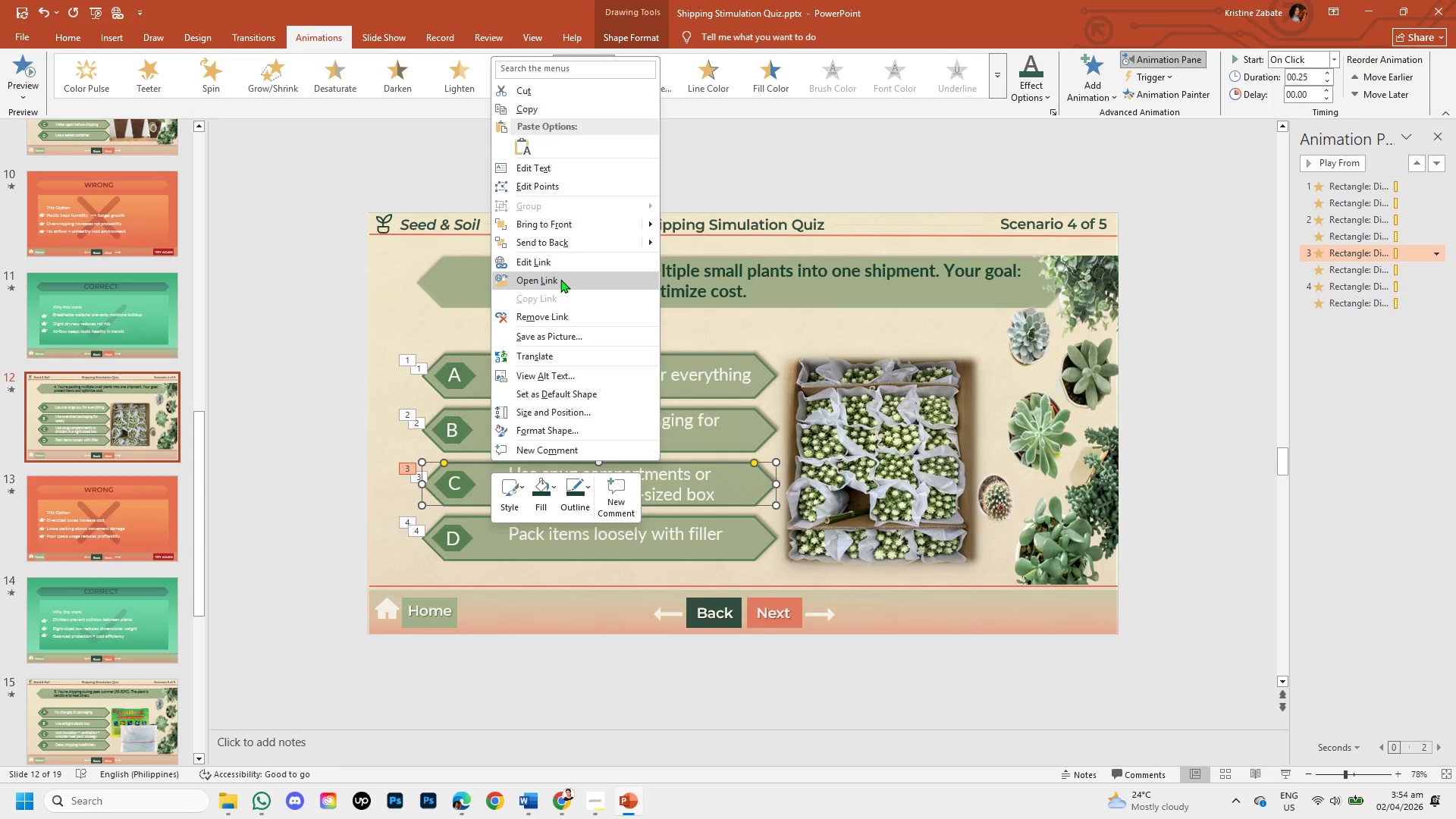 
left_click([560, 262])
 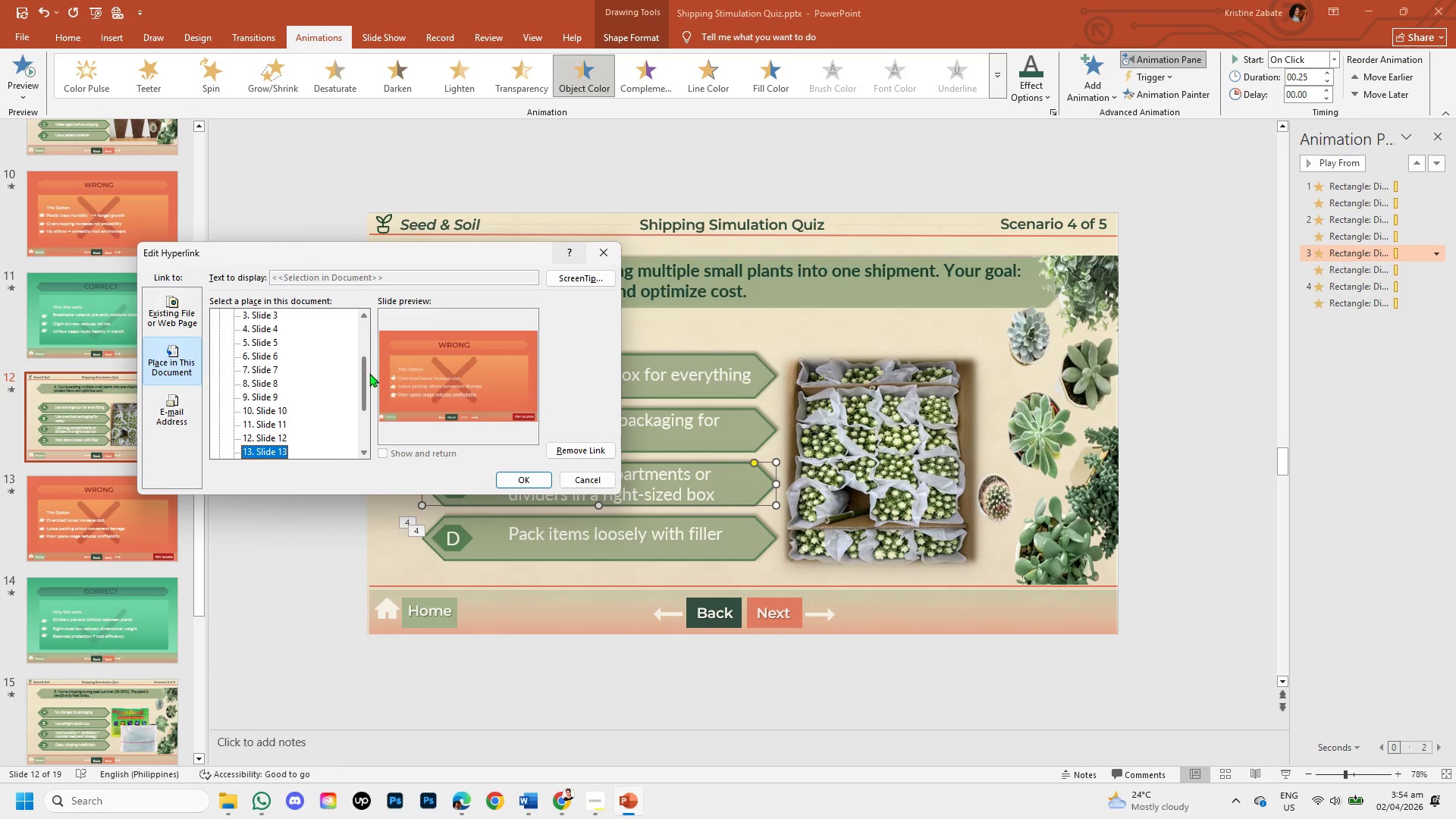 
left_click_drag(start_coordinate=[364, 375], to_coordinate=[368, 391])
 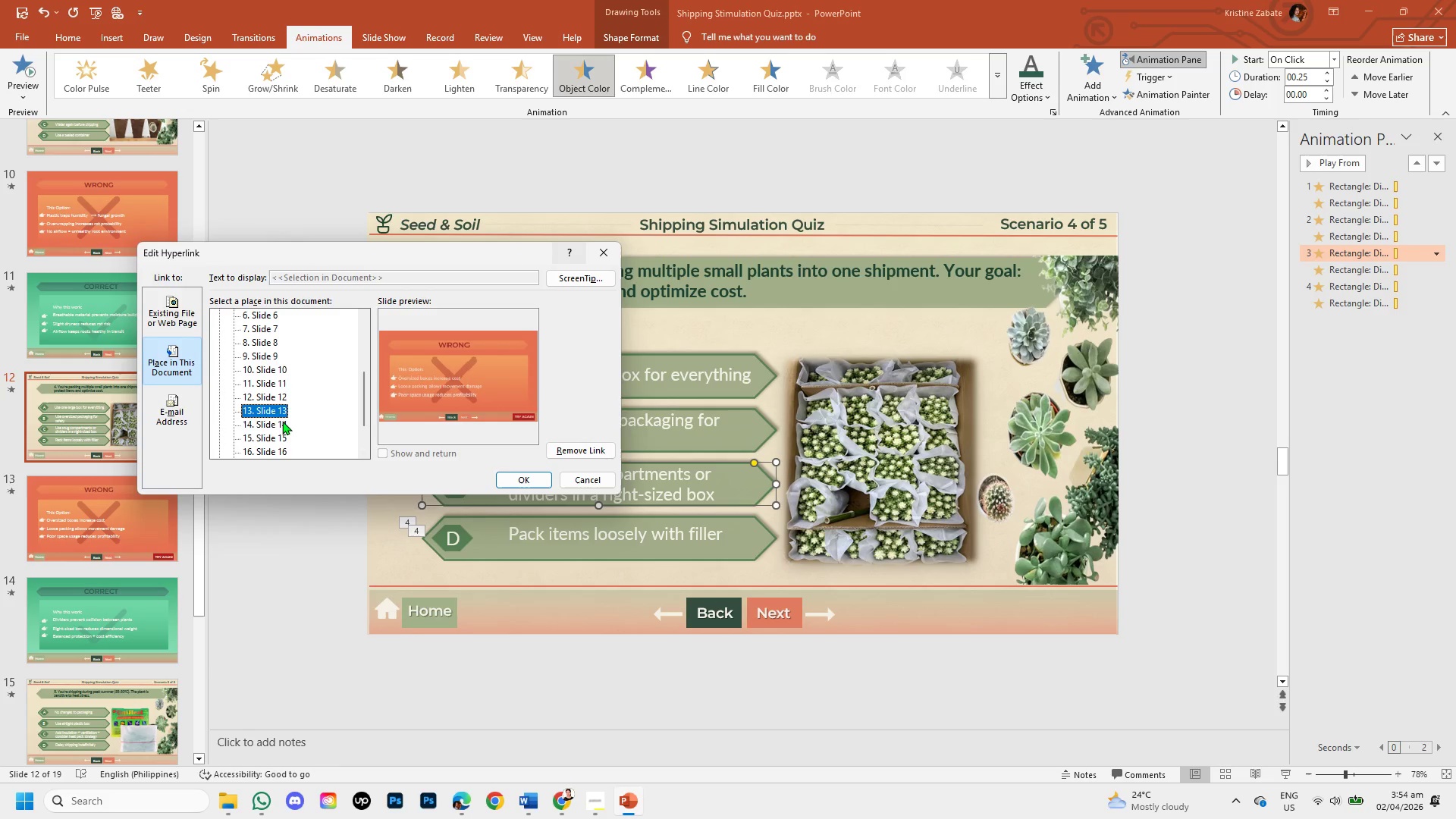 
left_click([282, 421])
 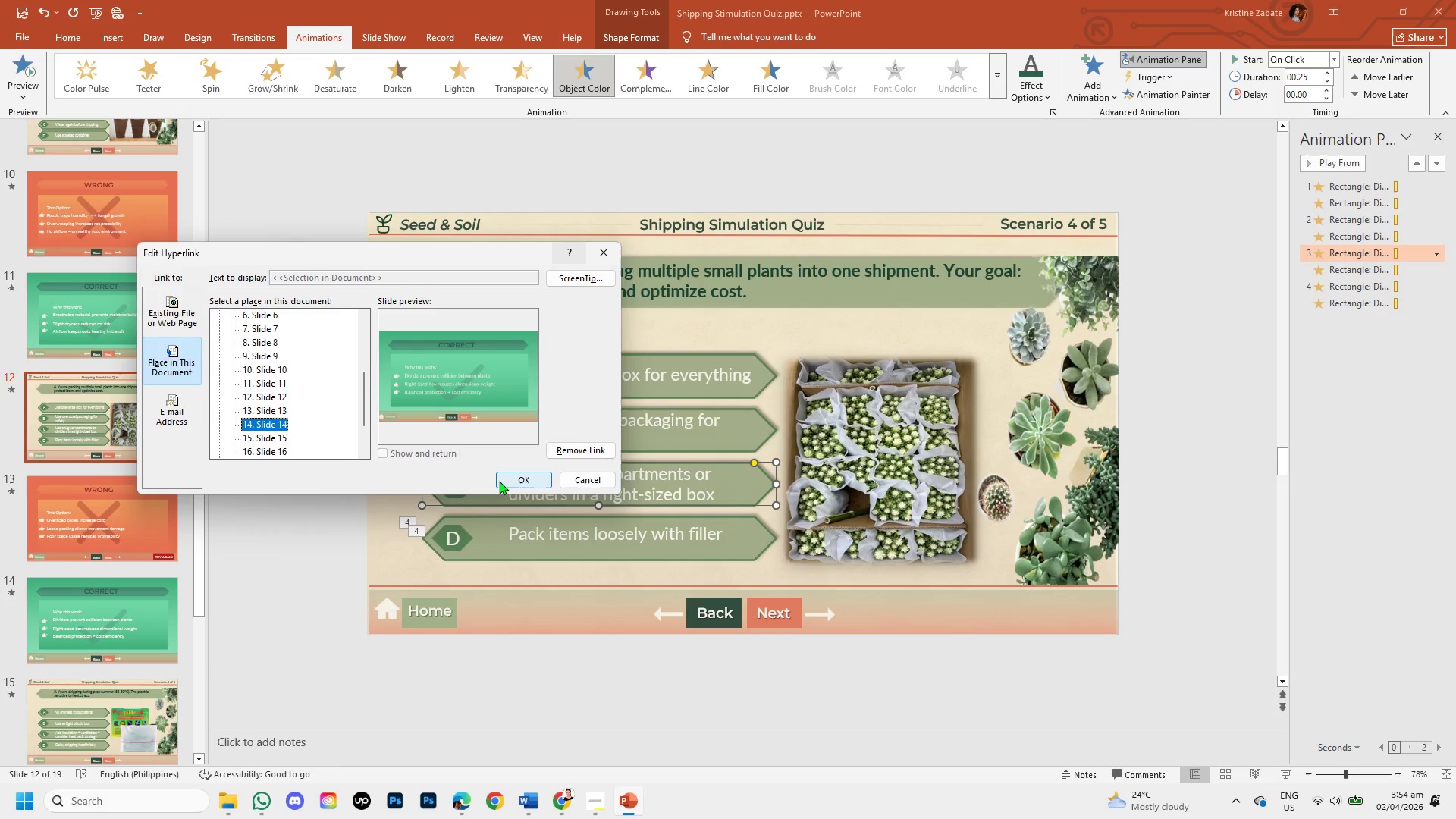 
left_click([500, 481])
 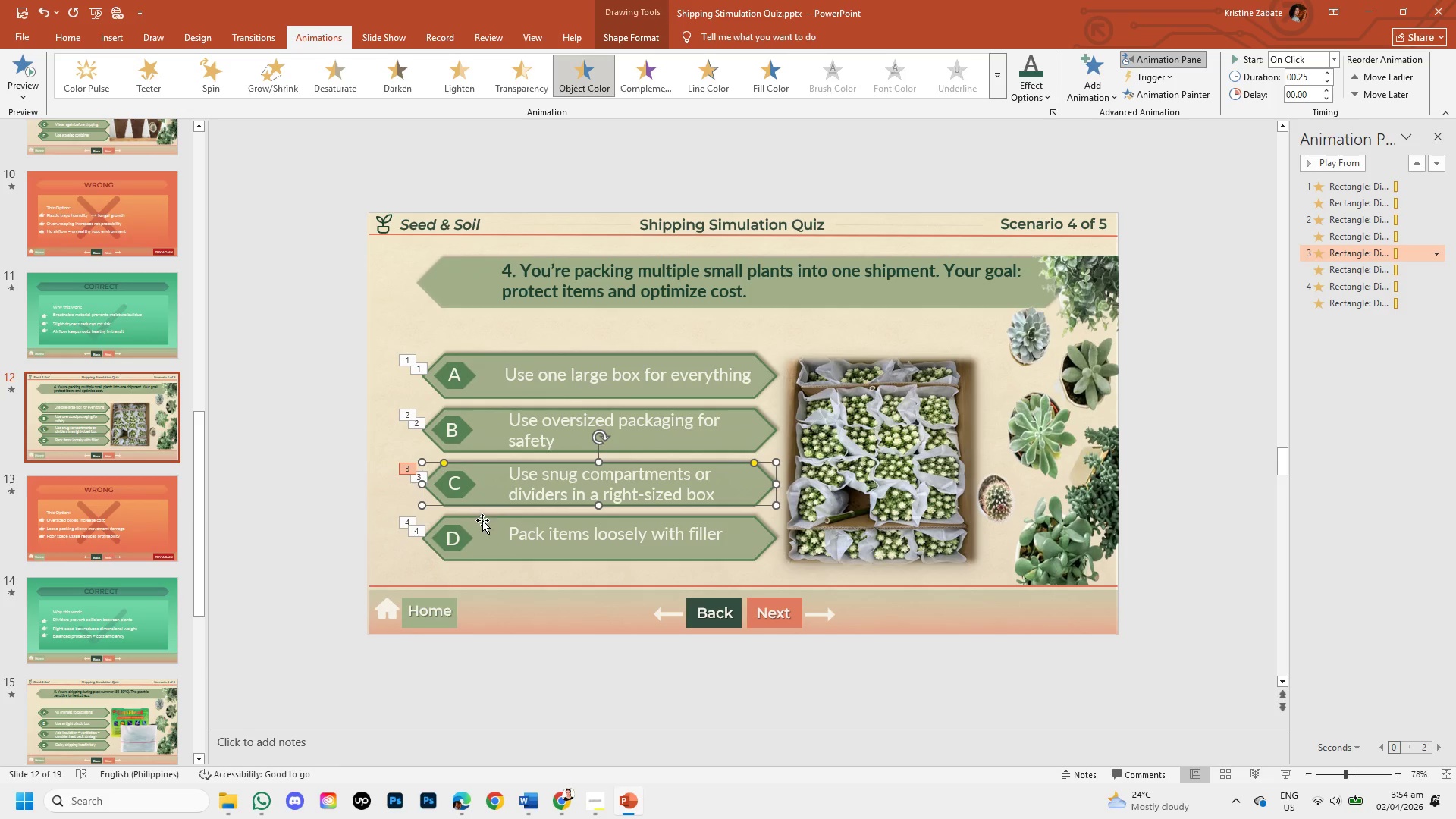 
left_click([482, 519])
 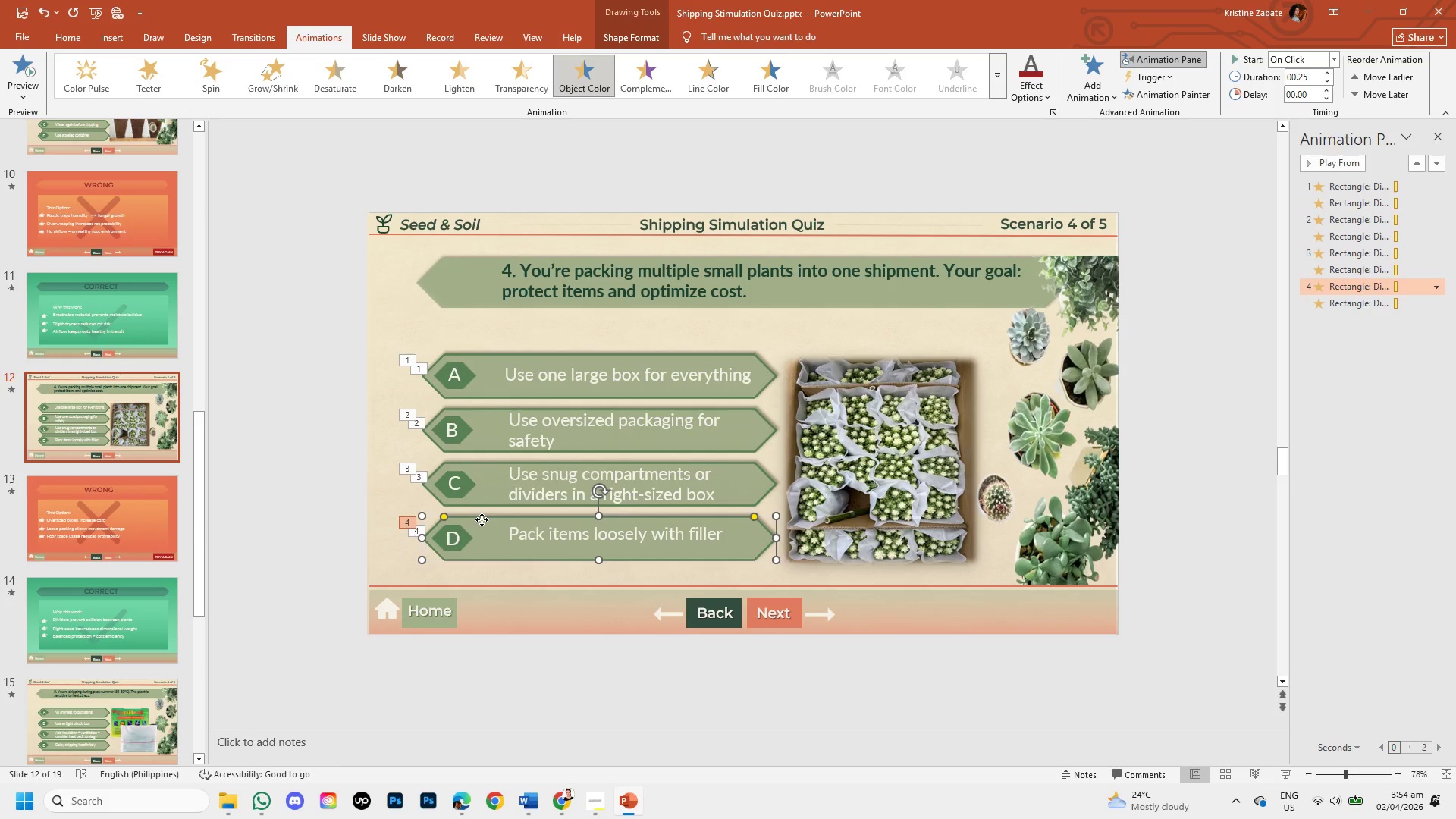 
right_click([482, 519])
 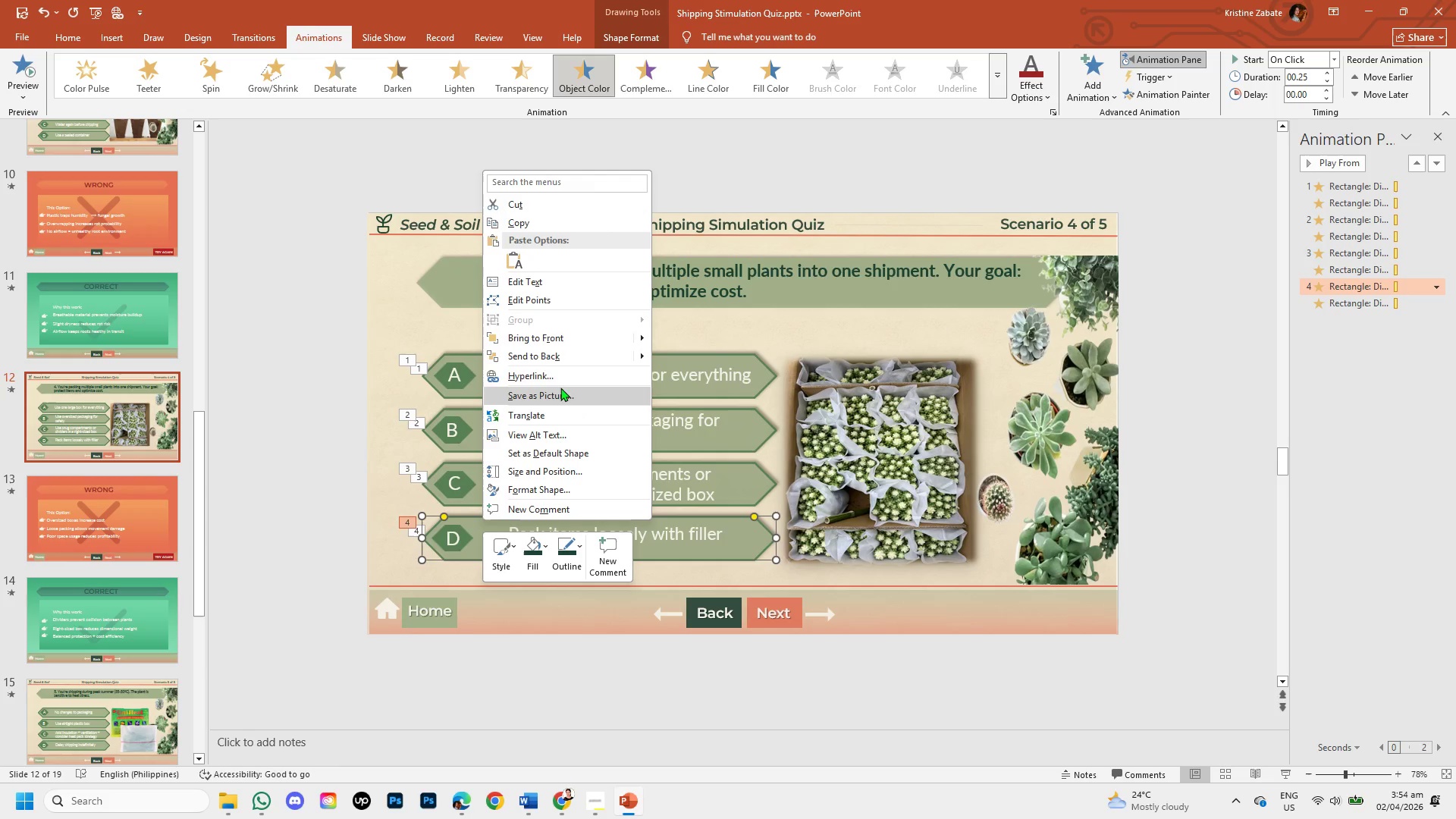 
left_click([563, 377])
 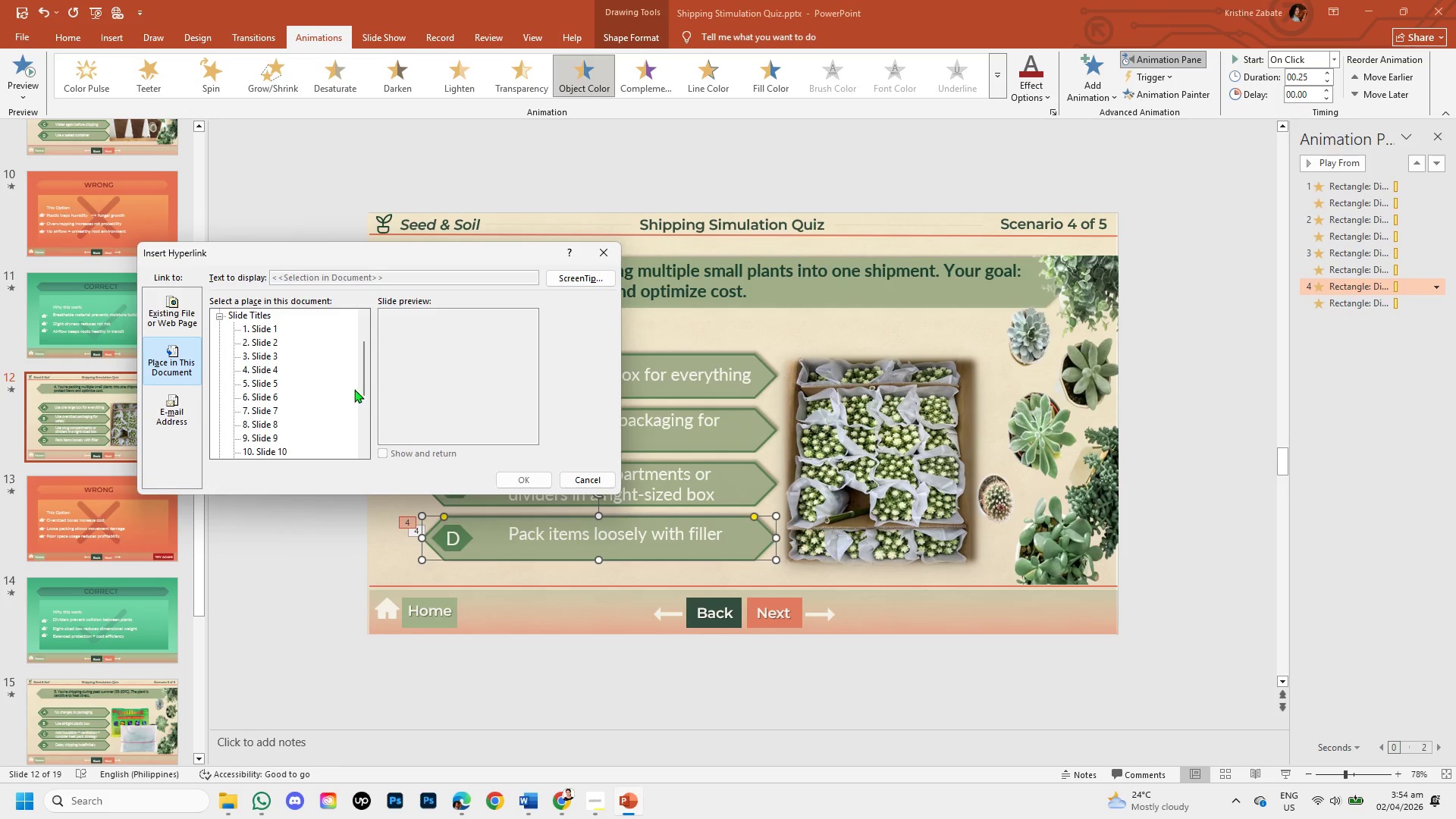 
left_click_drag(start_coordinate=[362, 388], to_coordinate=[363, 406])
 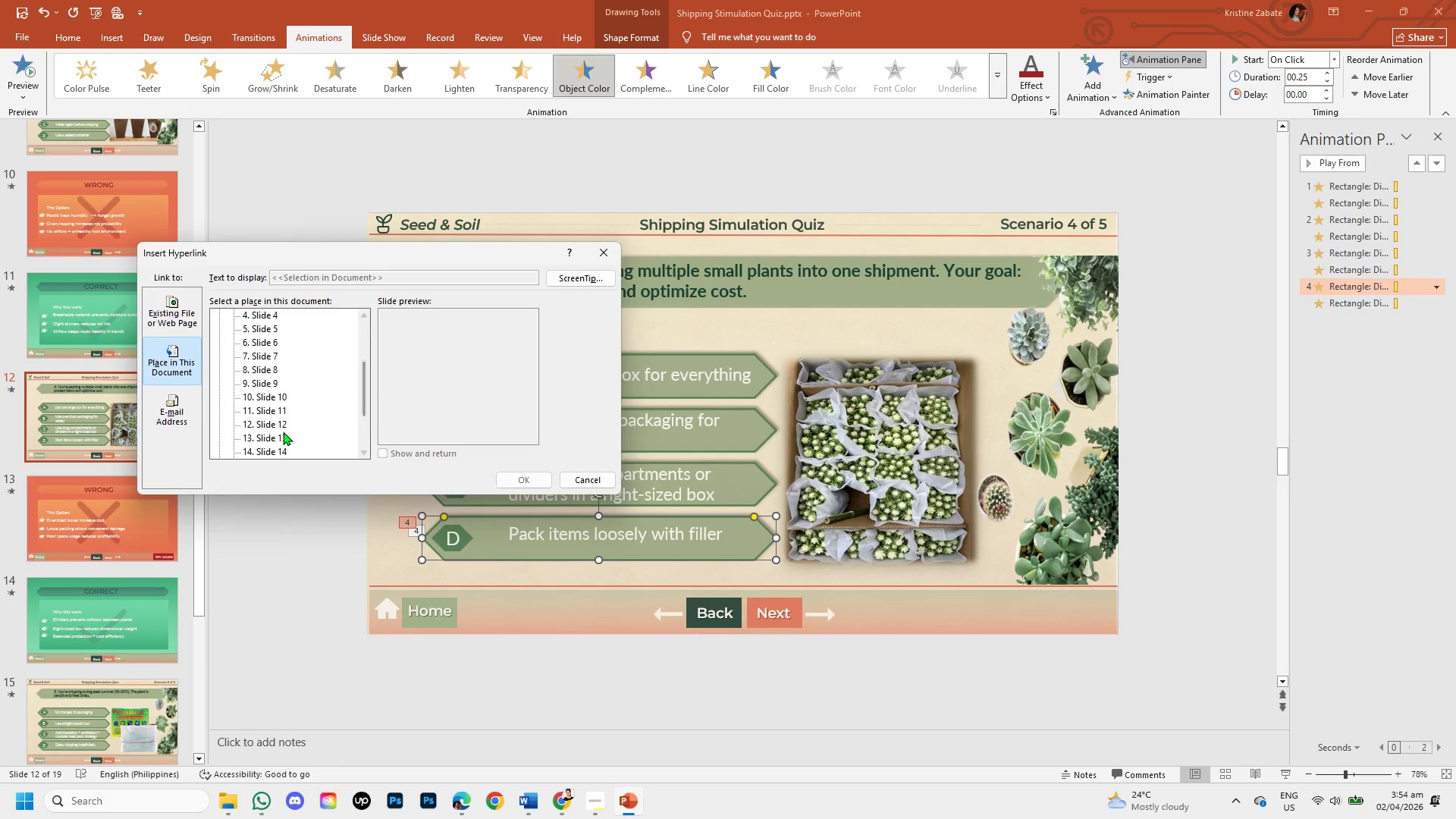 
left_click([283, 431])
 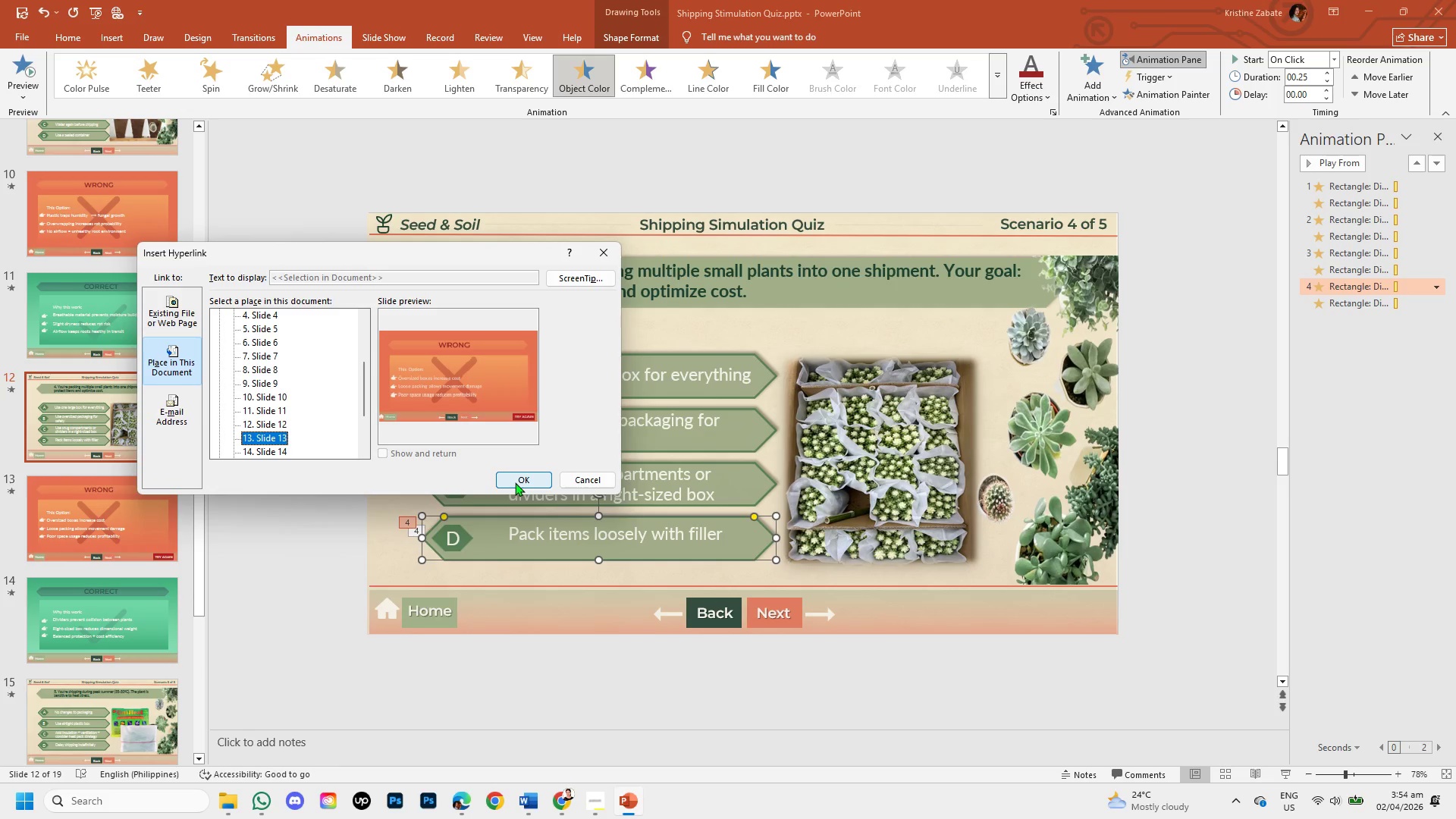 
left_click([515, 482])
 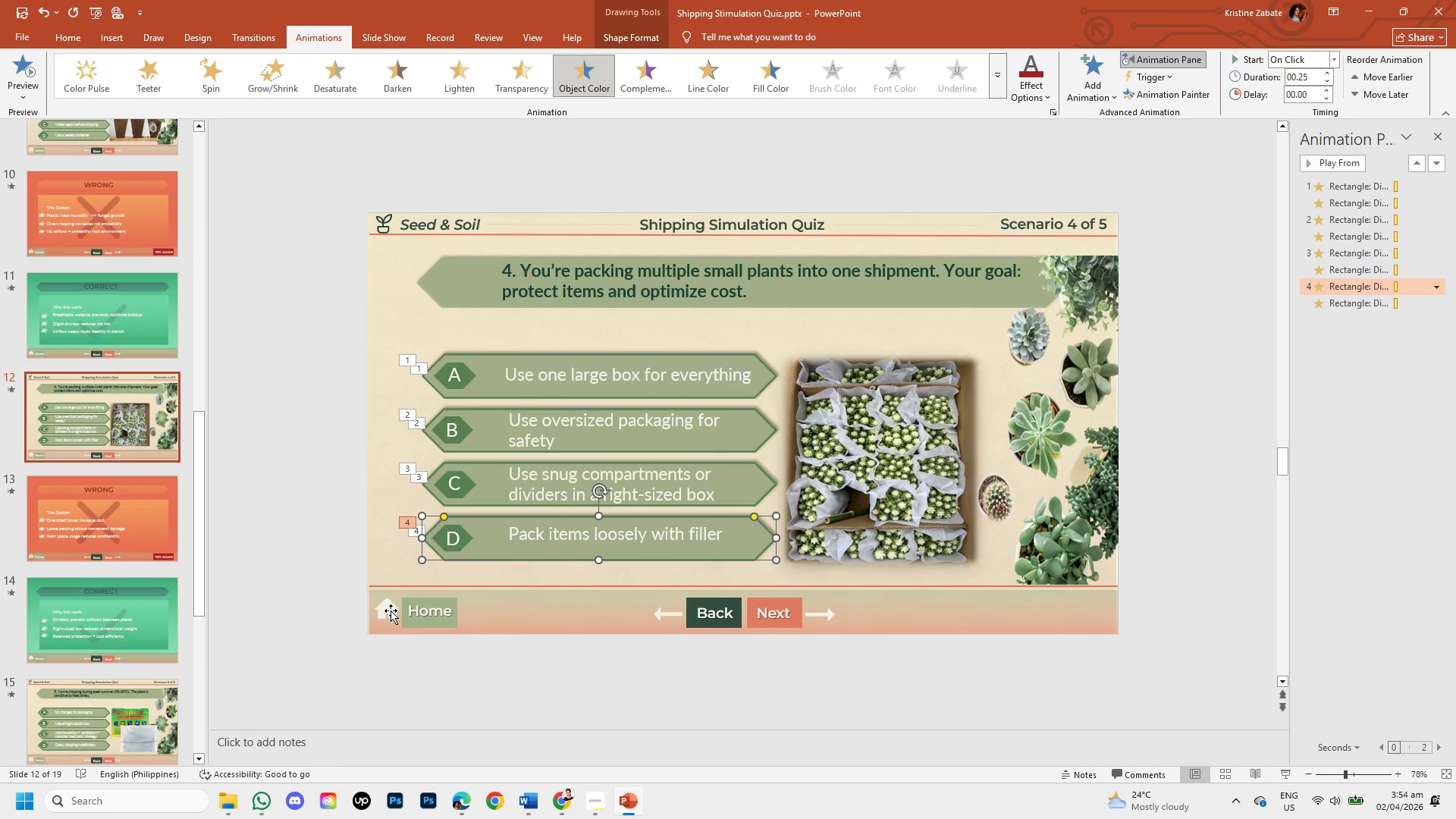 
left_click([402, 617])
 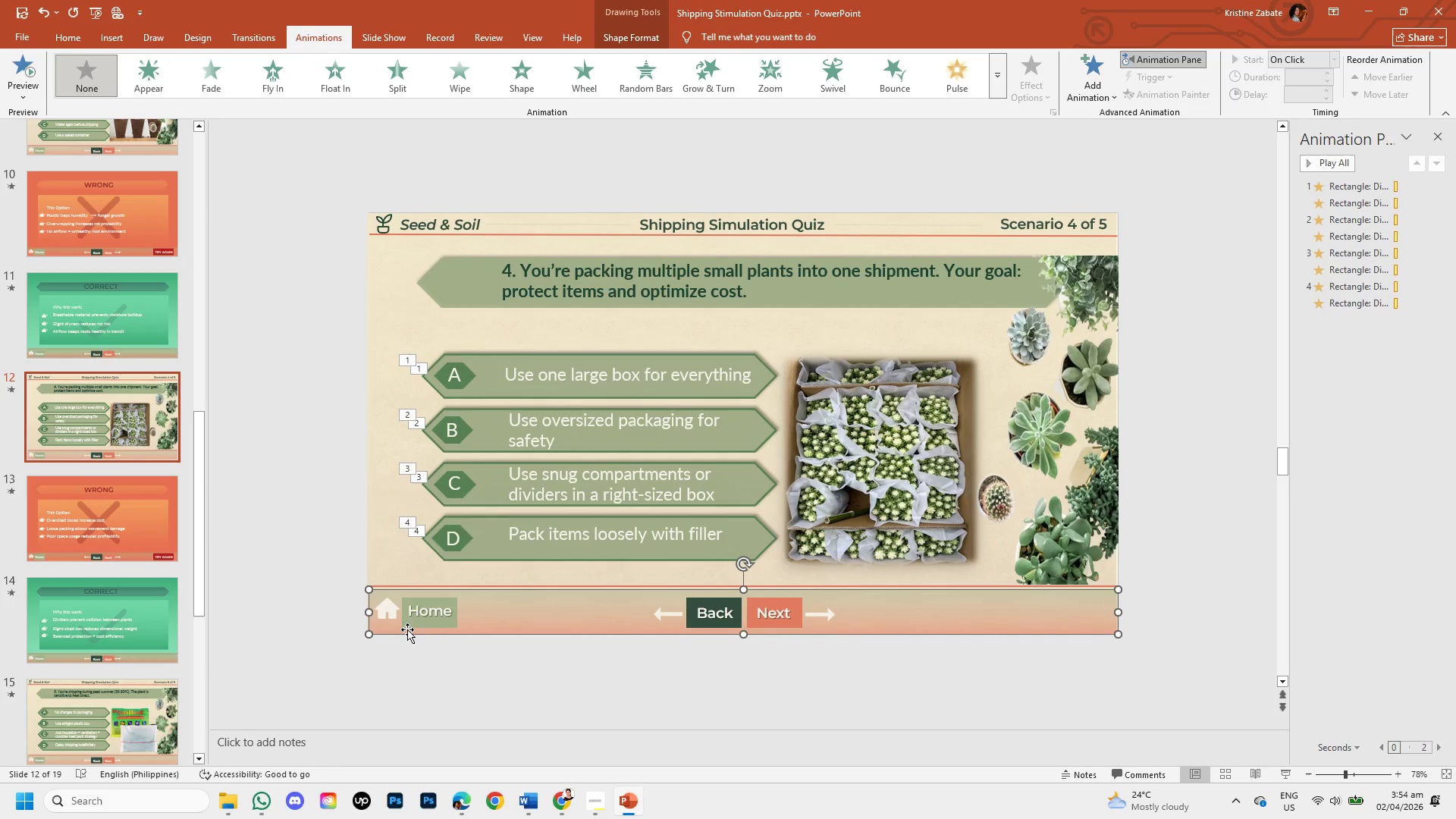 
left_click([406, 621])
 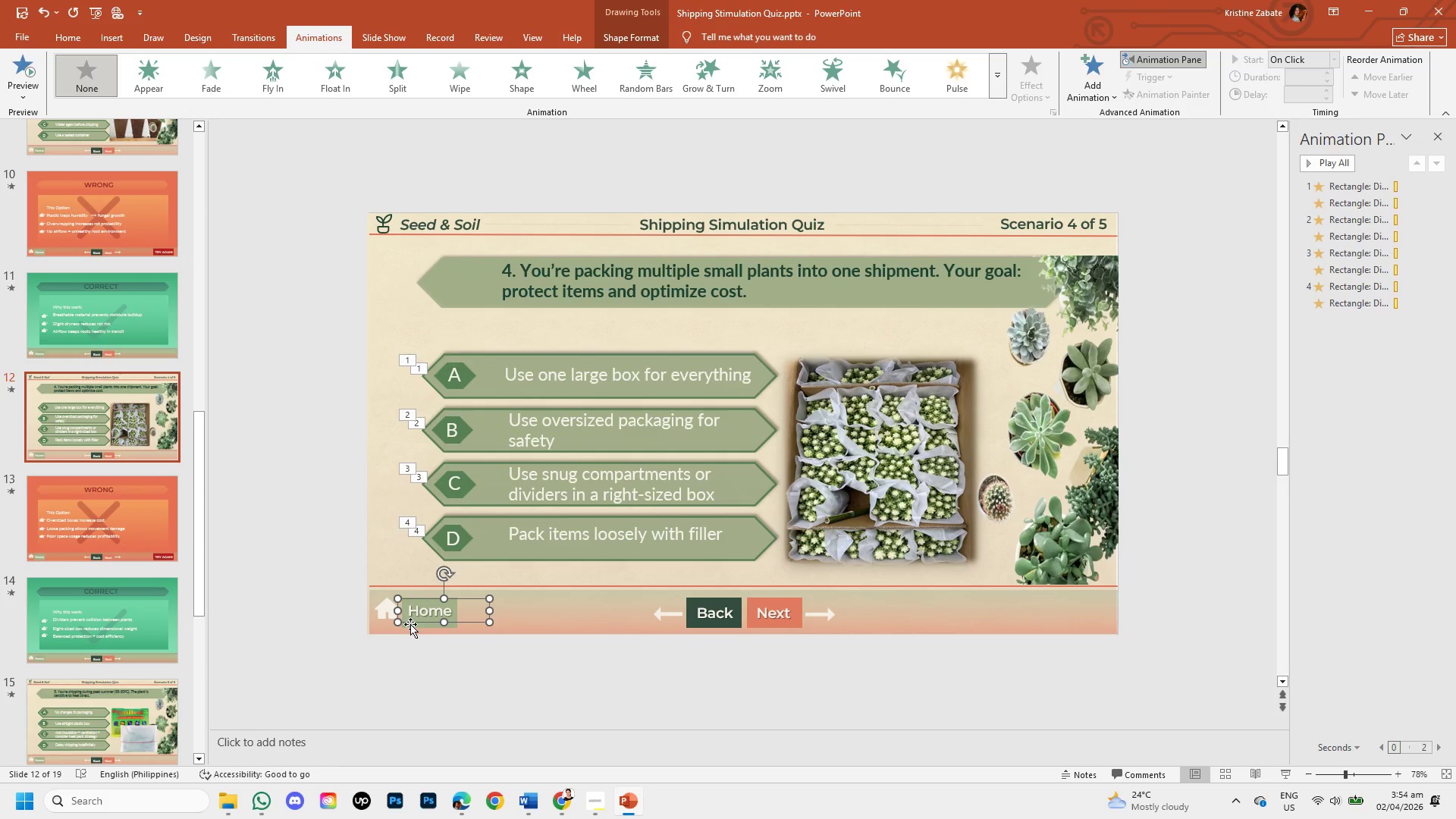 
left_click([410, 624])
 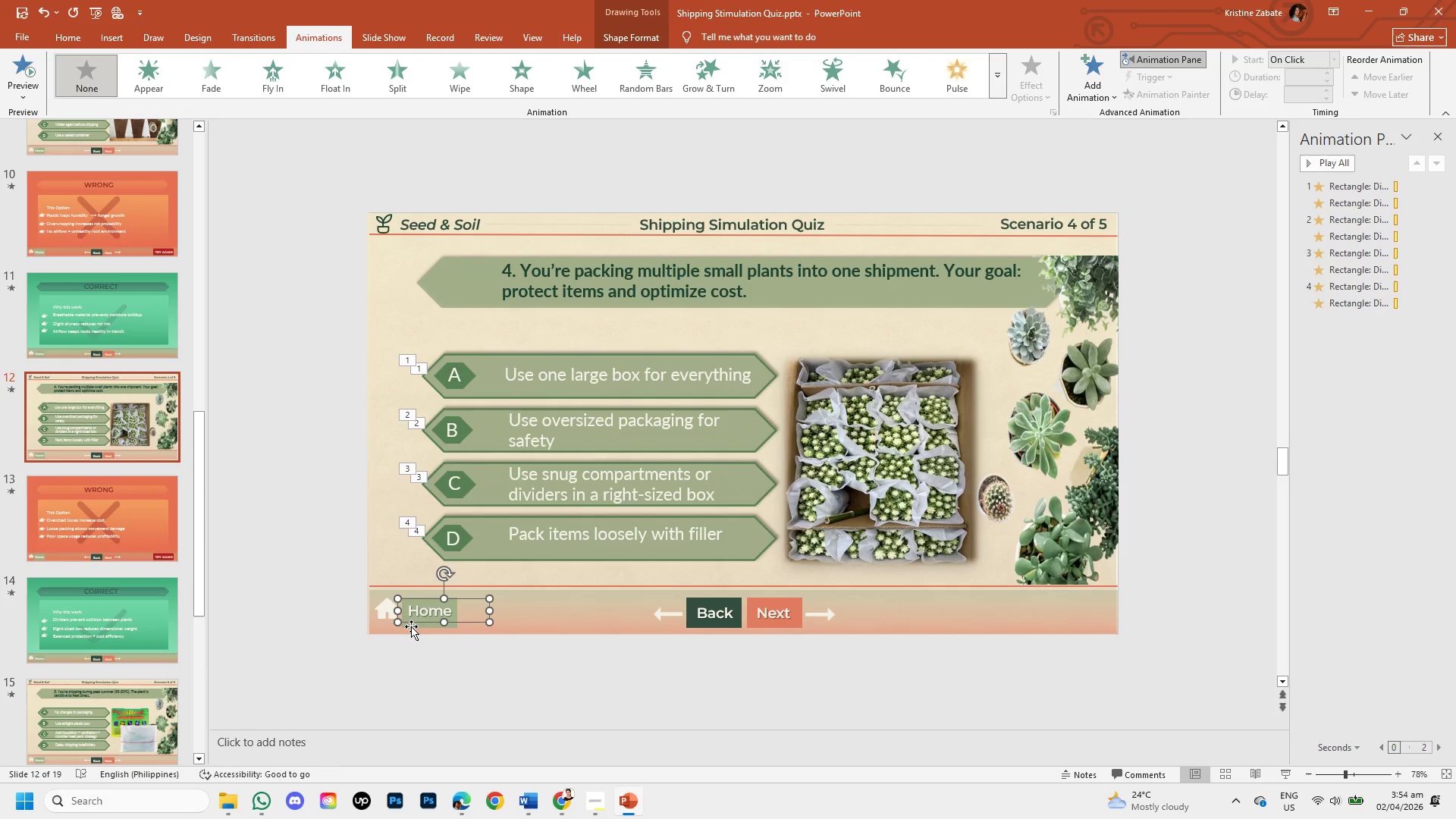 
left_click([411, 626])
 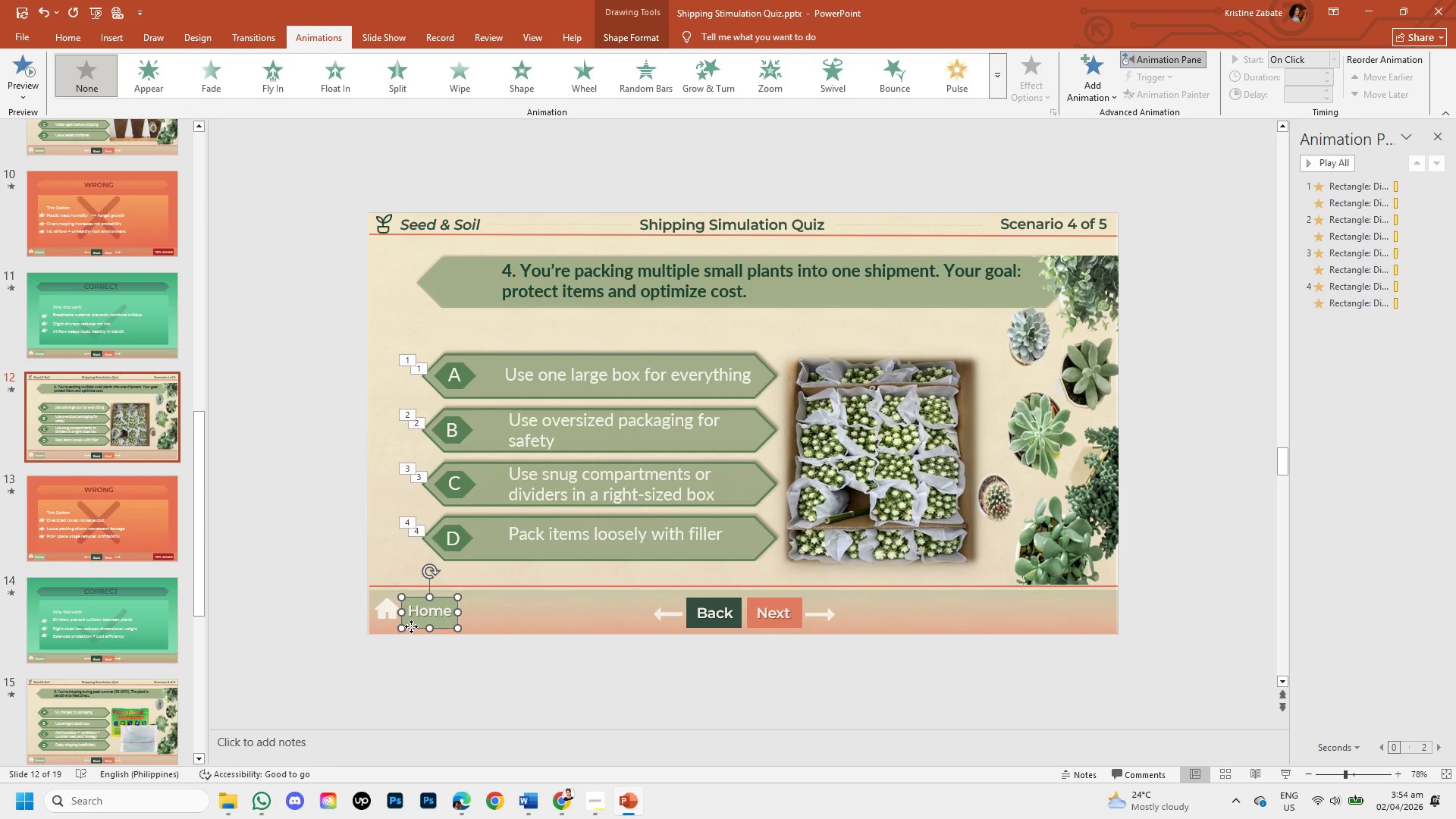 
right_click([411, 626])
 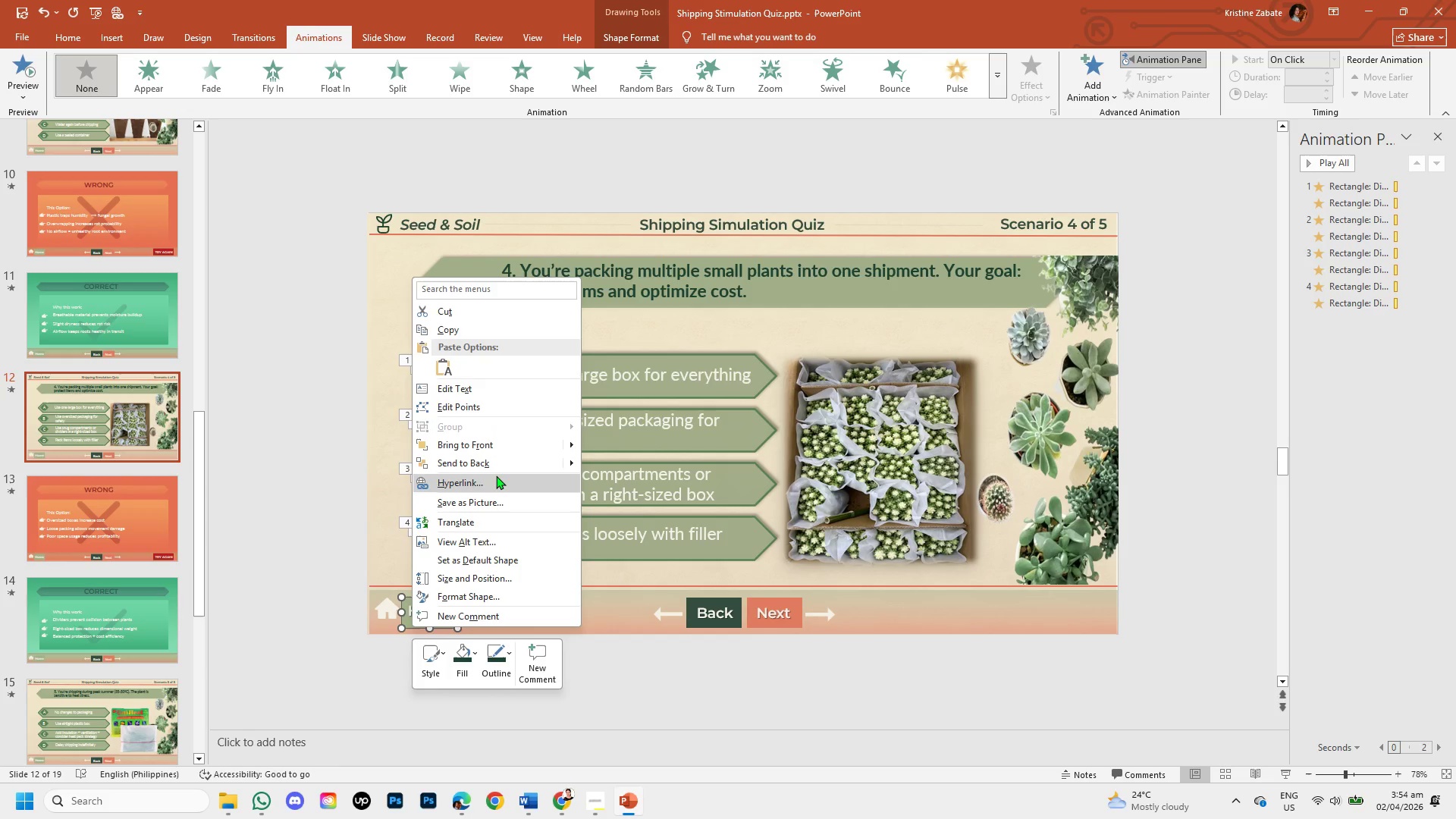 
left_click([496, 478])
 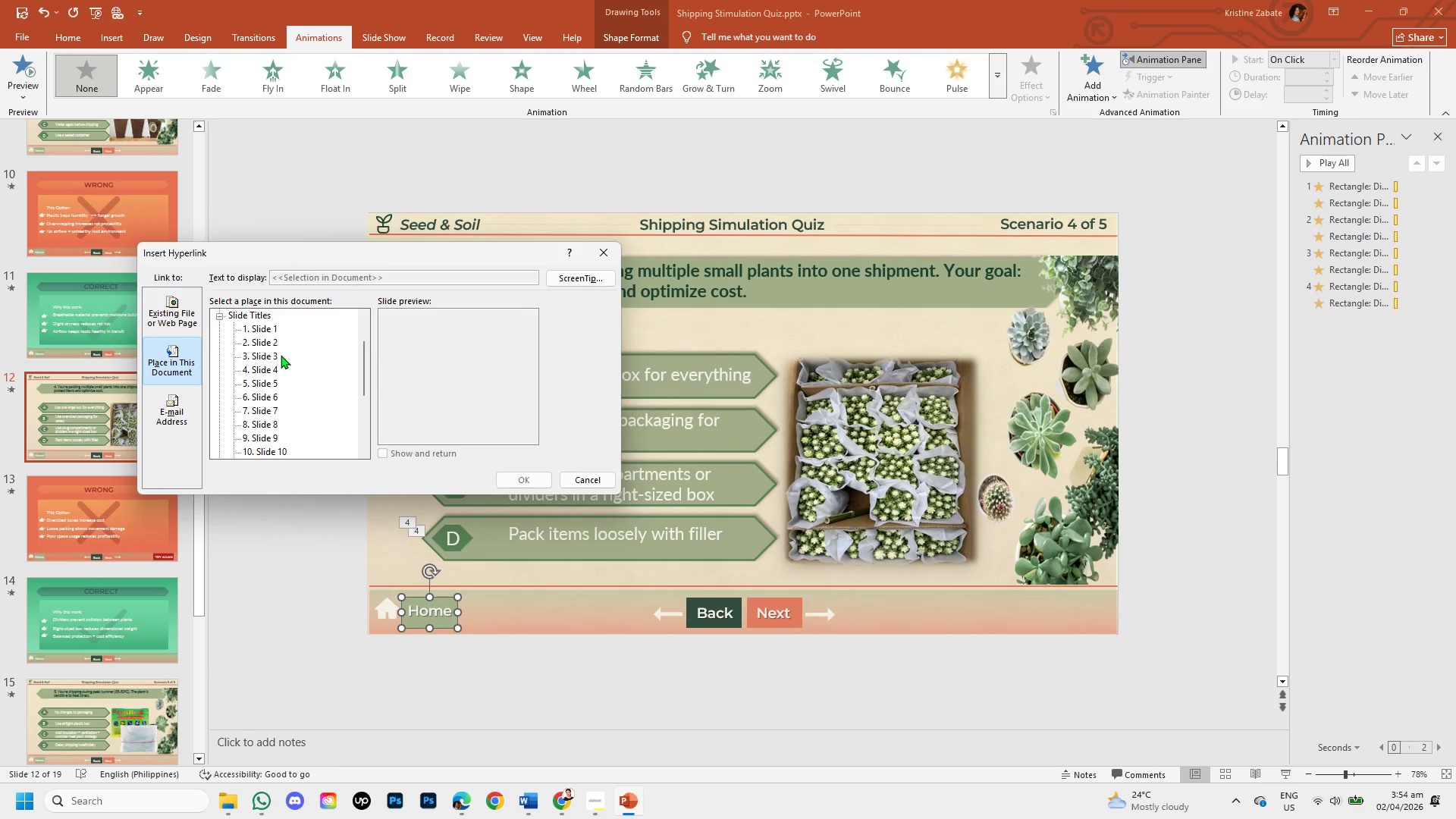 
left_click([271, 344])
 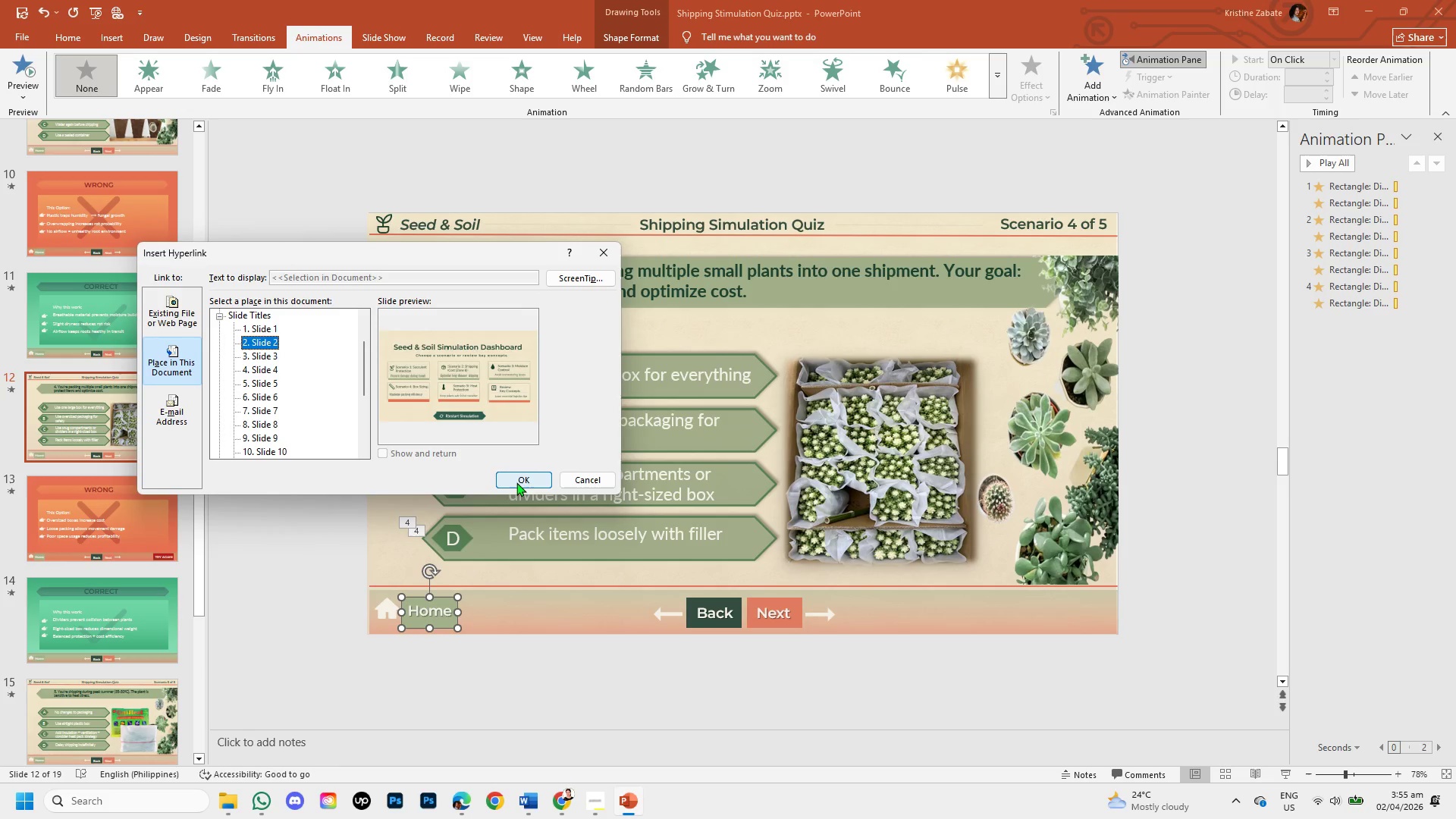 
left_click([516, 479])
 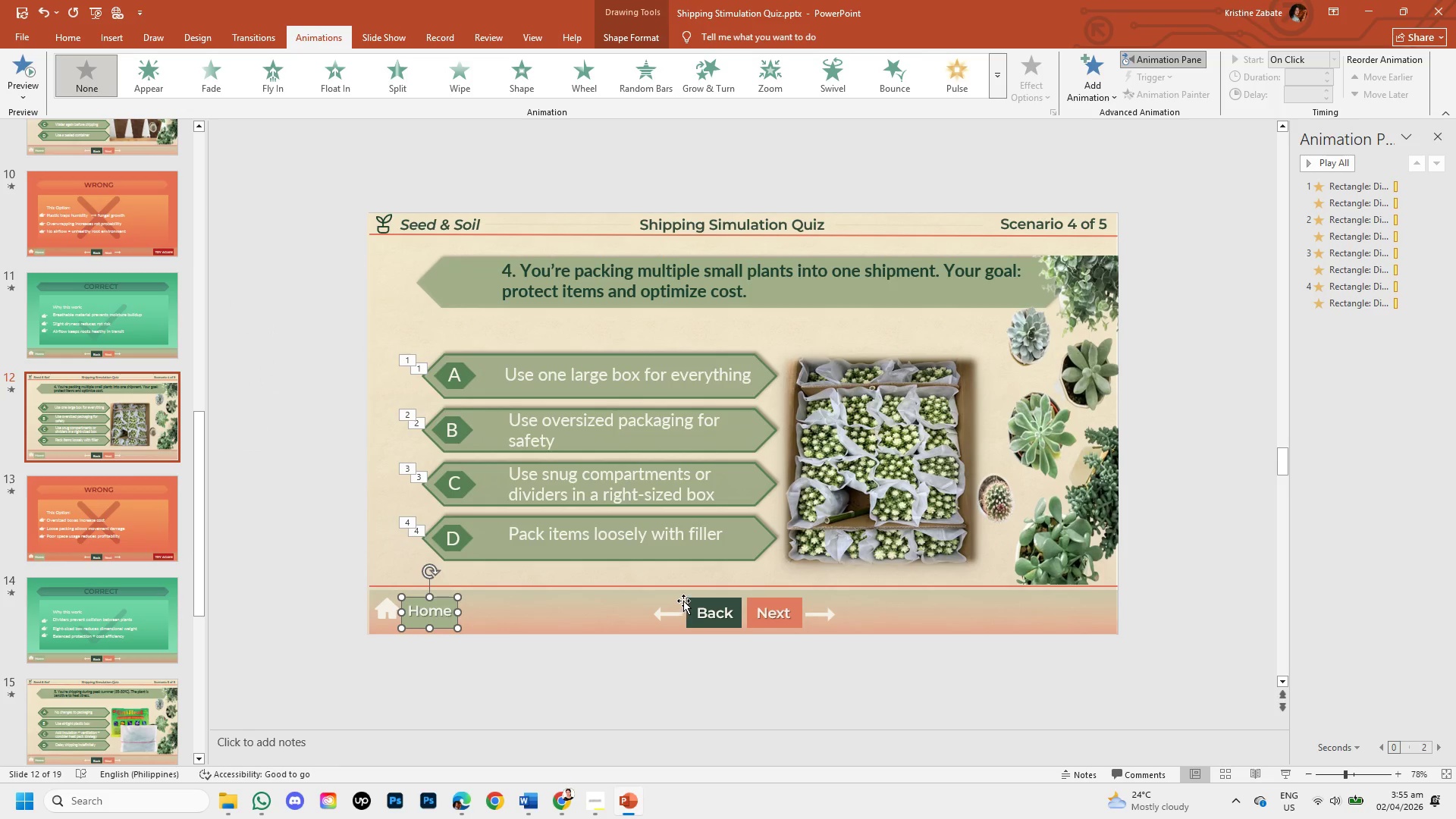 
left_click([686, 596])
 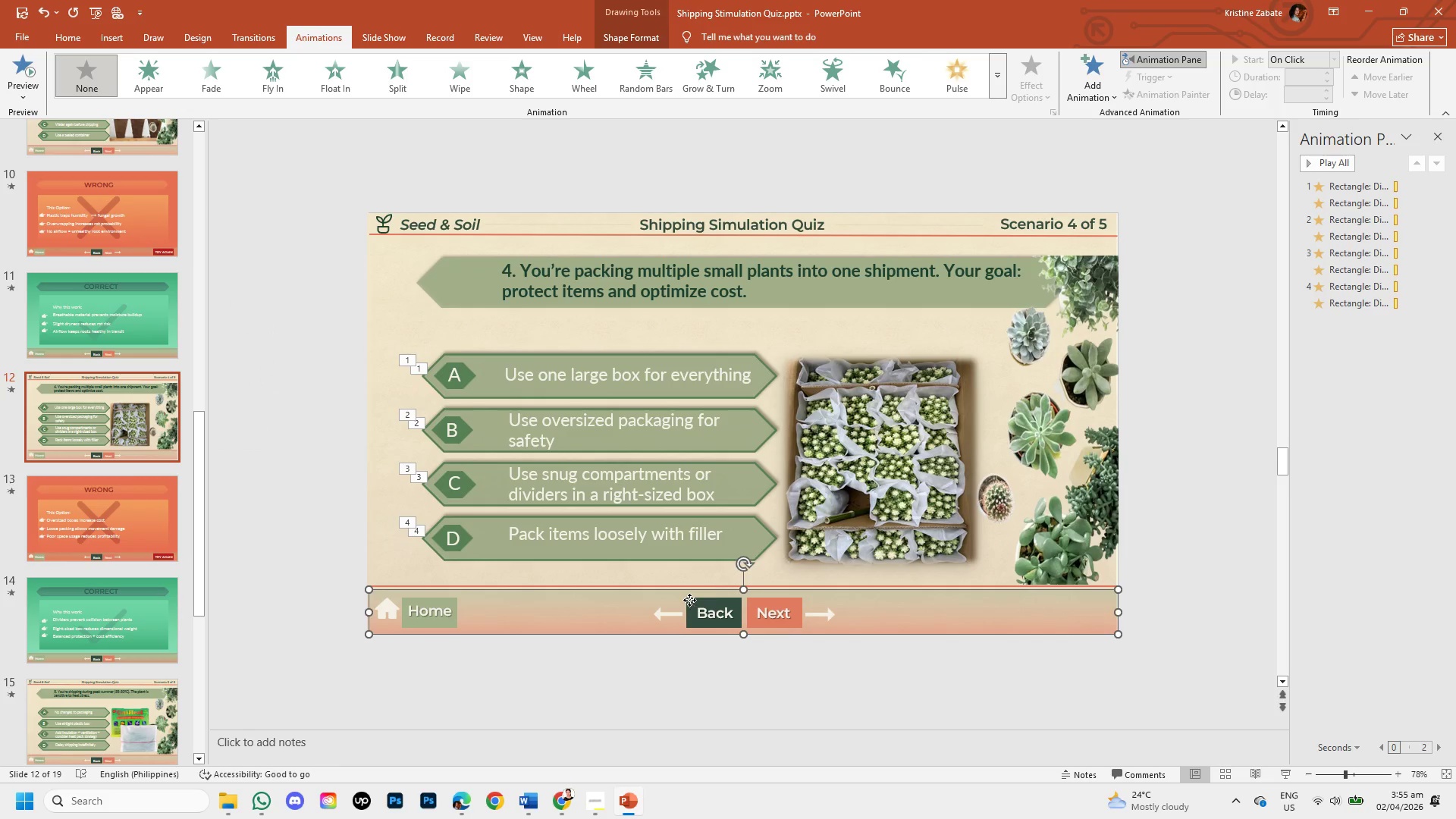 
left_click([689, 600])
 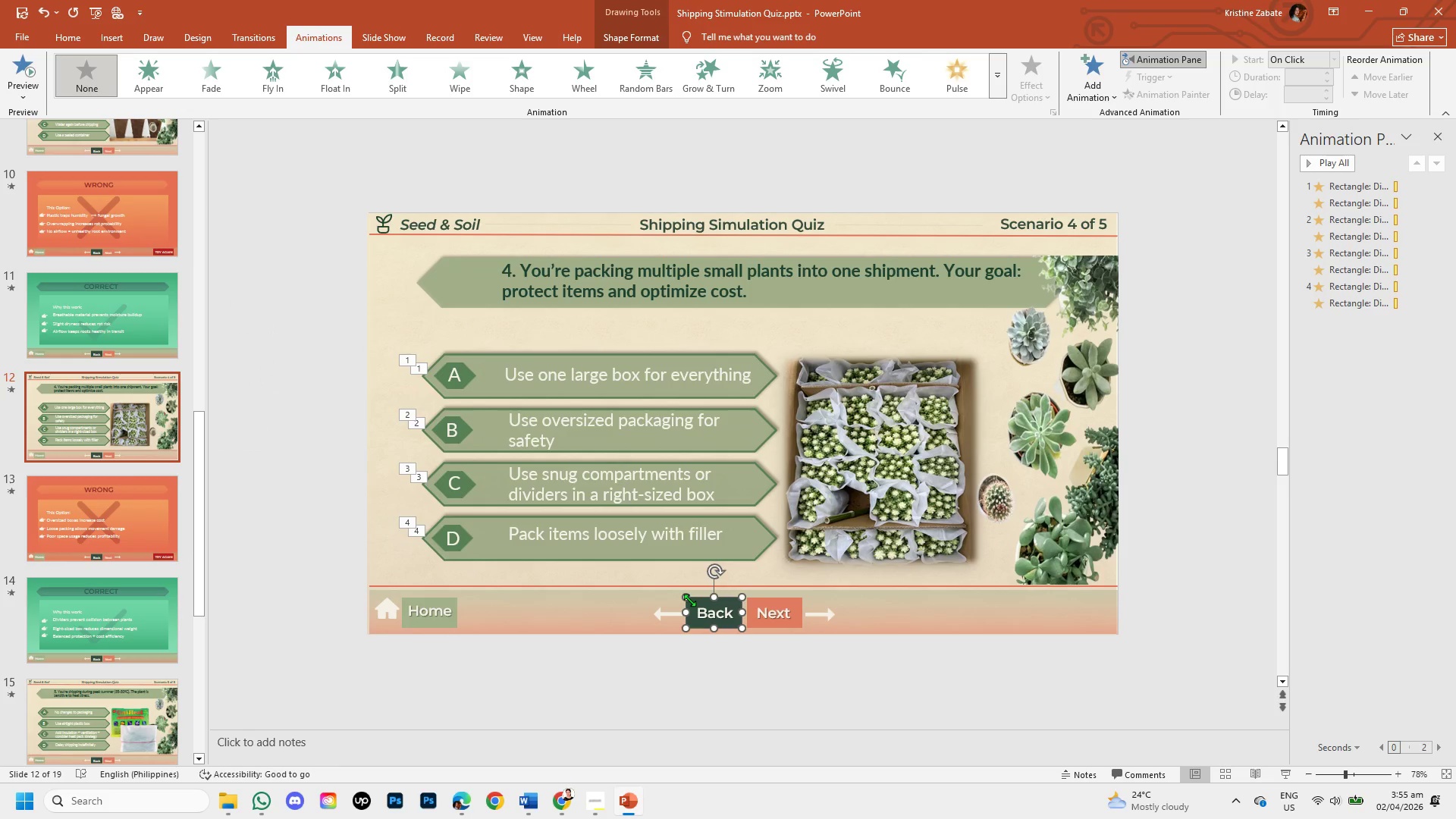 
right_click([689, 600])
 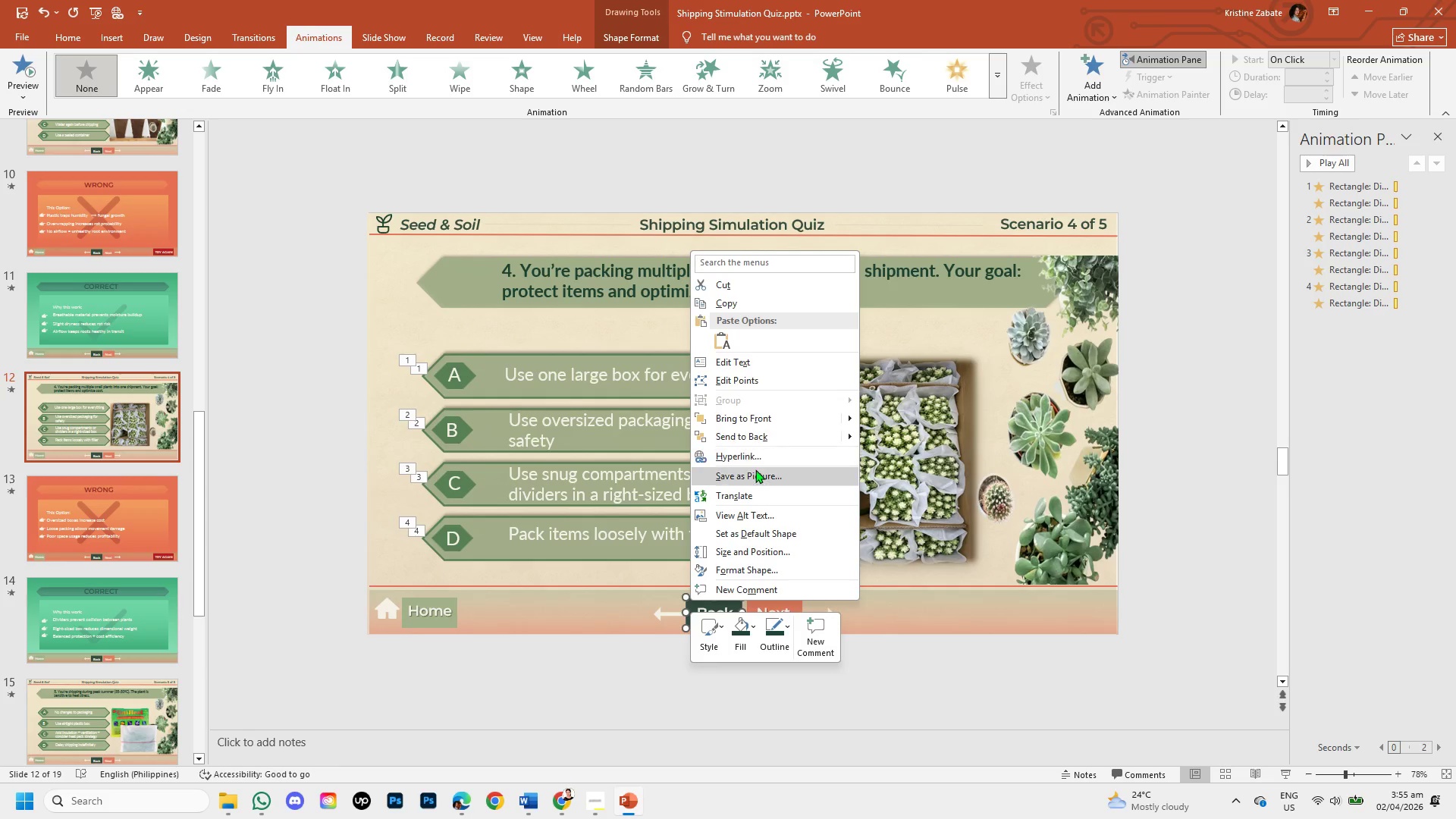 
left_click([751, 460])
 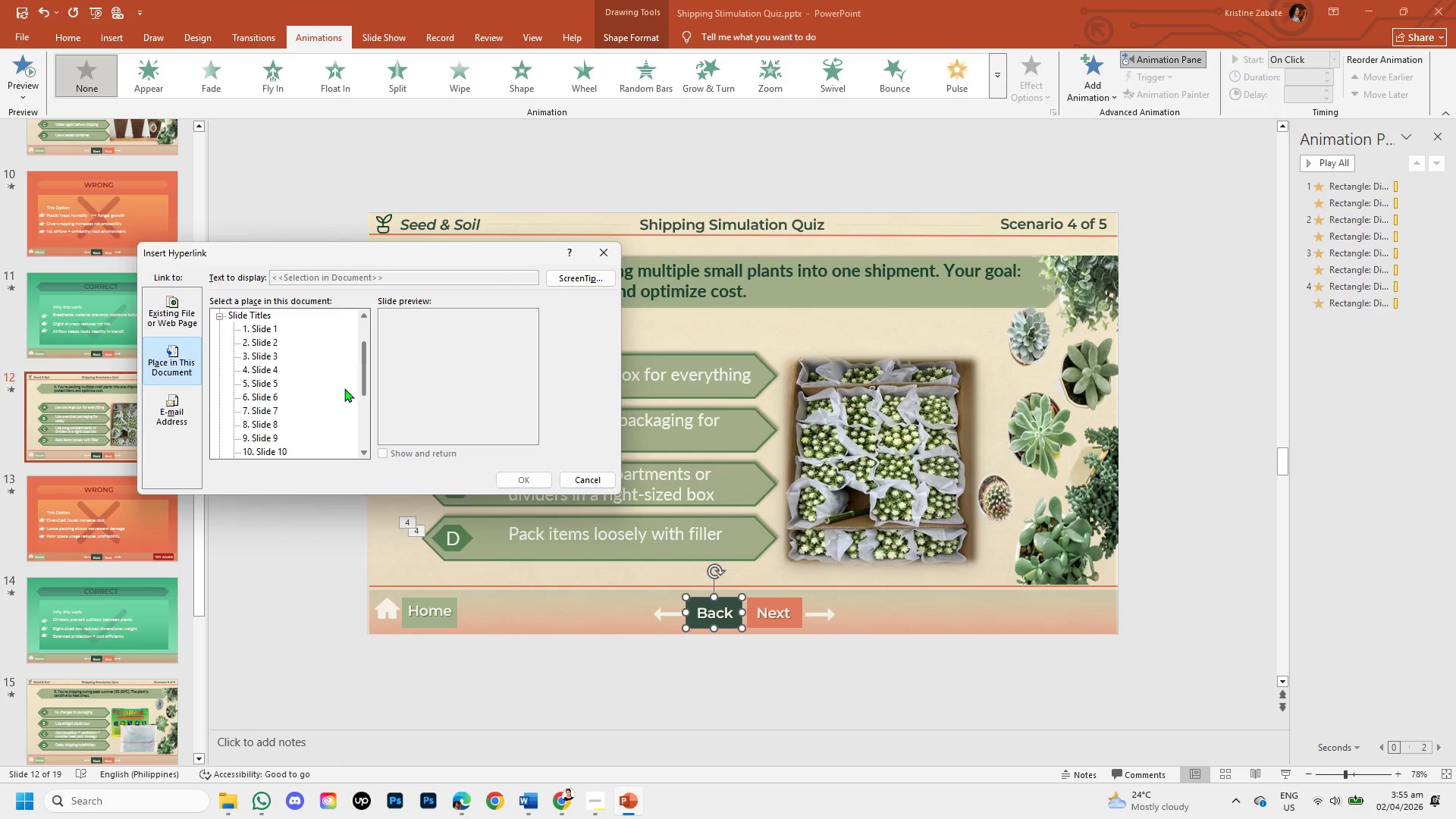 
left_click_drag(start_coordinate=[363, 385], to_coordinate=[364, 420])
 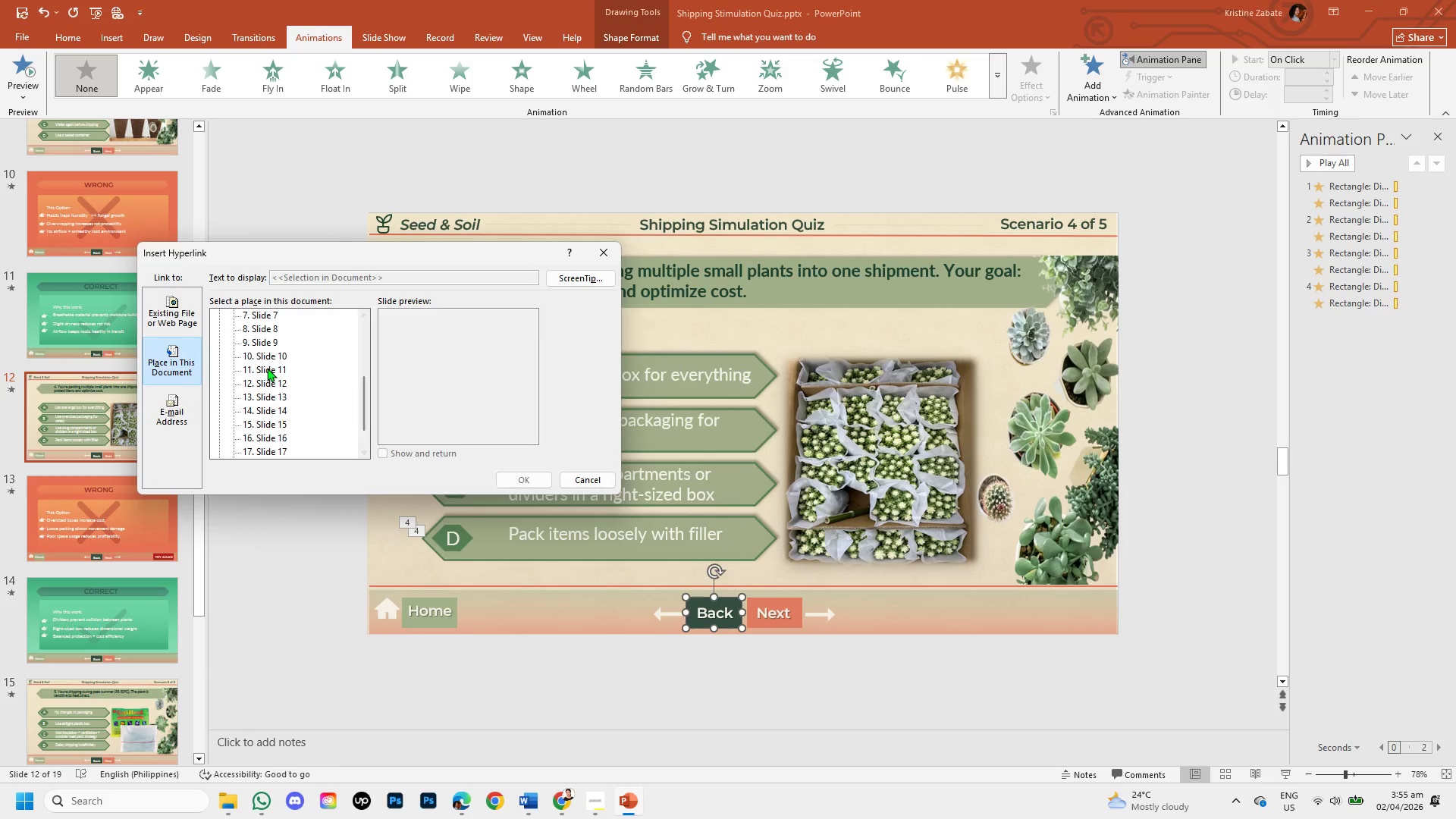 
left_click([267, 368])
 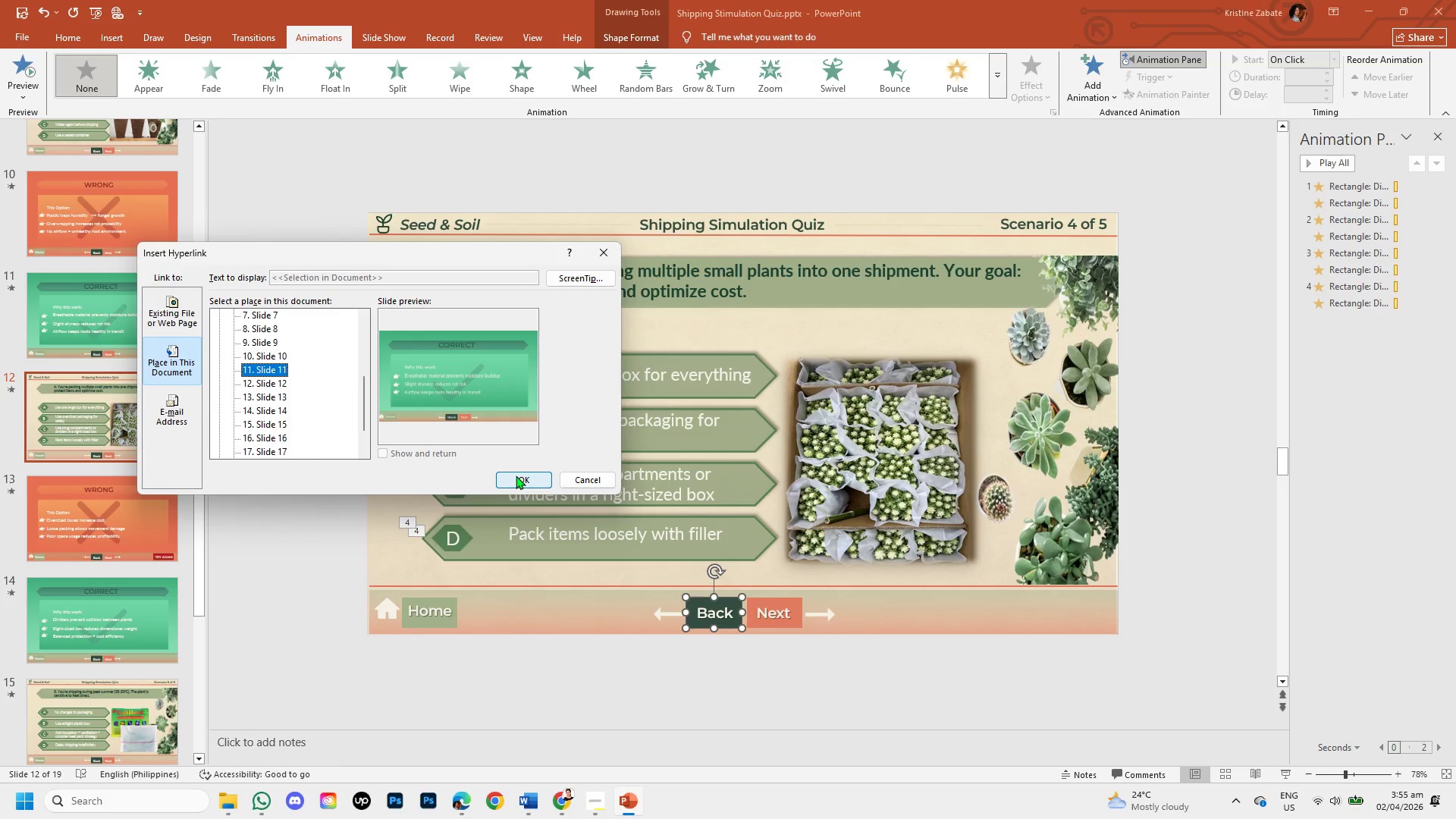 
left_click([516, 475])
 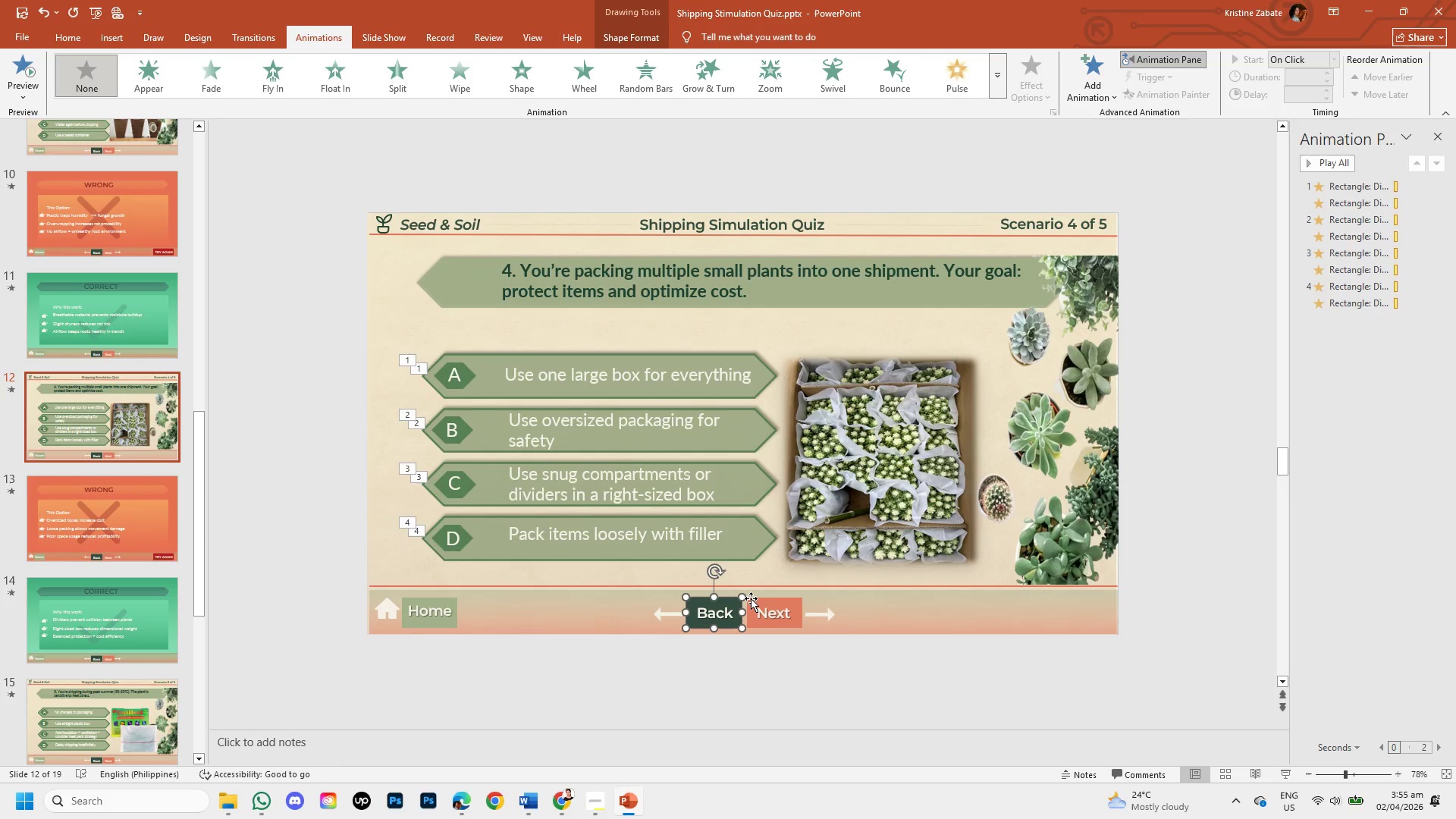 
left_click([751, 598])
 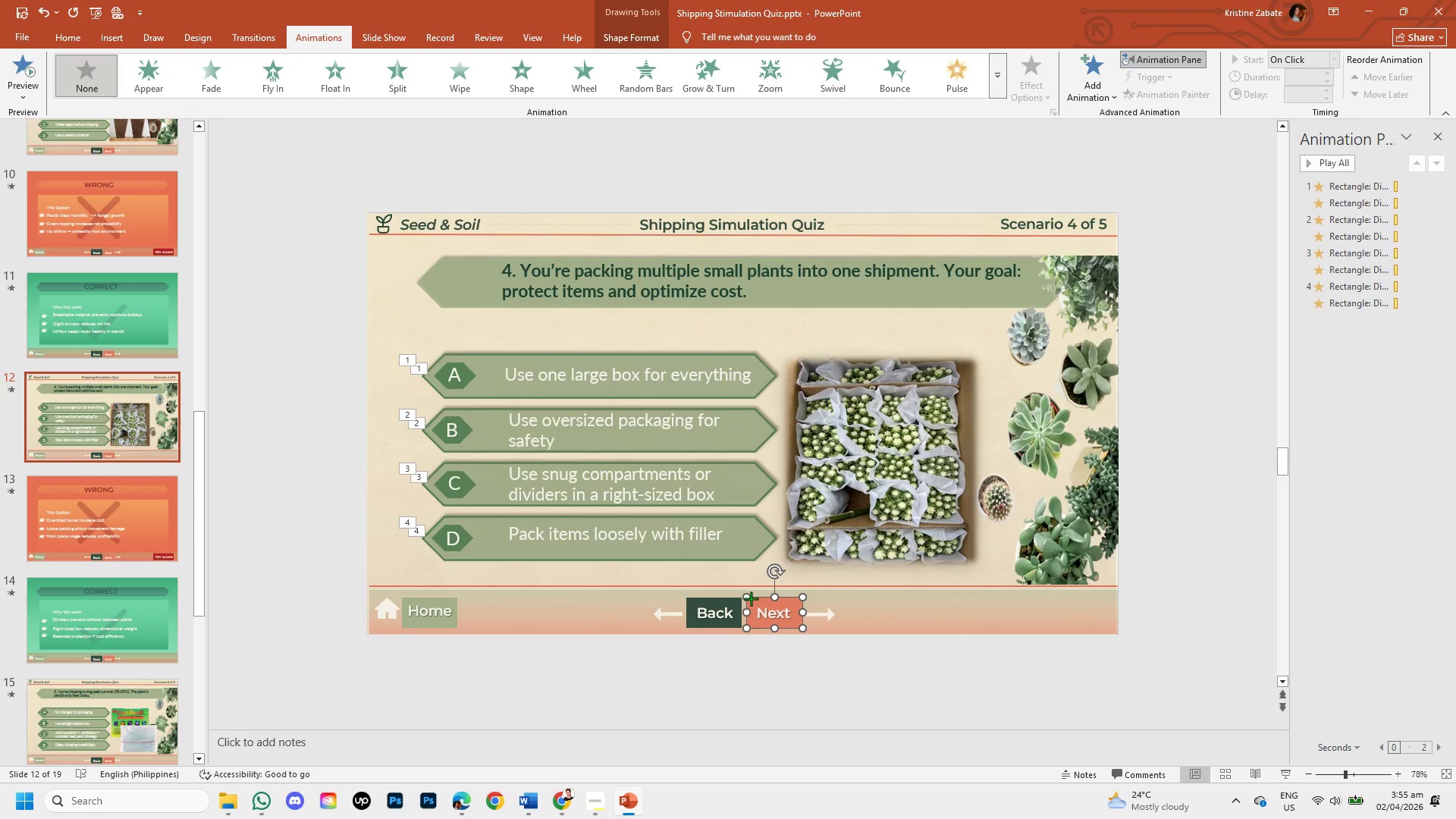 
right_click([751, 598])
 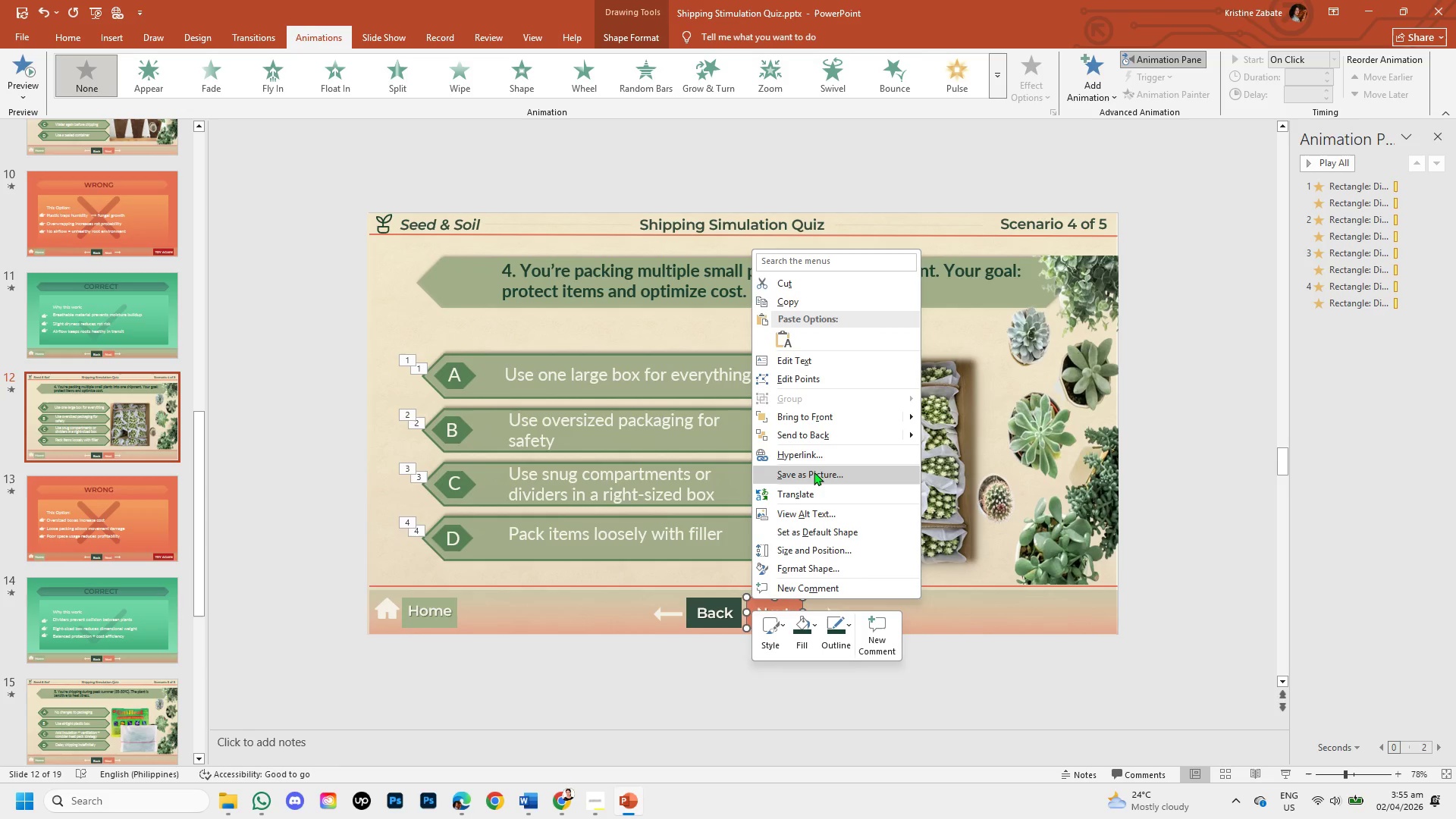 
left_click([812, 454])
 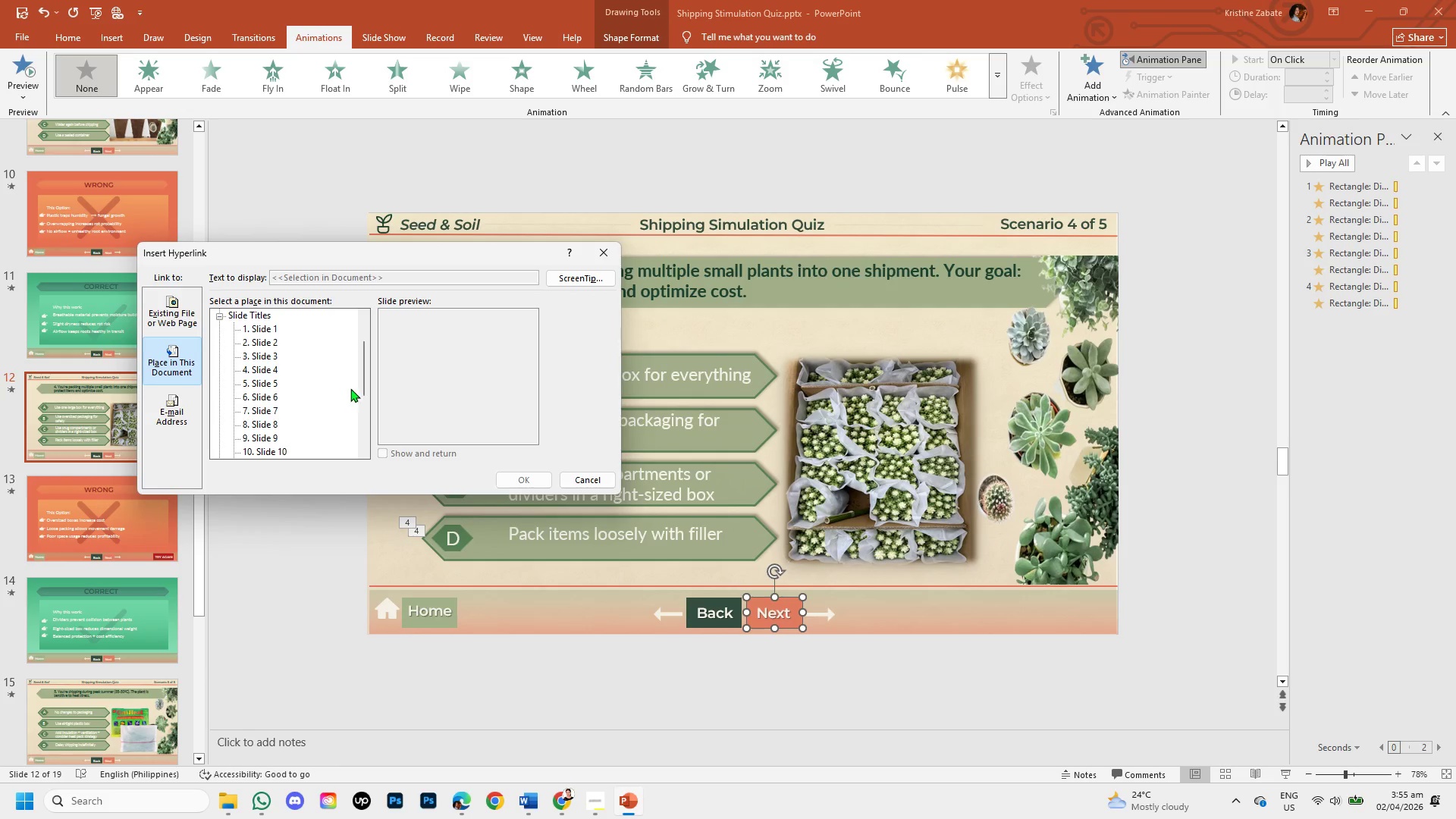 
left_click_drag(start_coordinate=[360, 388], to_coordinate=[360, 416])
 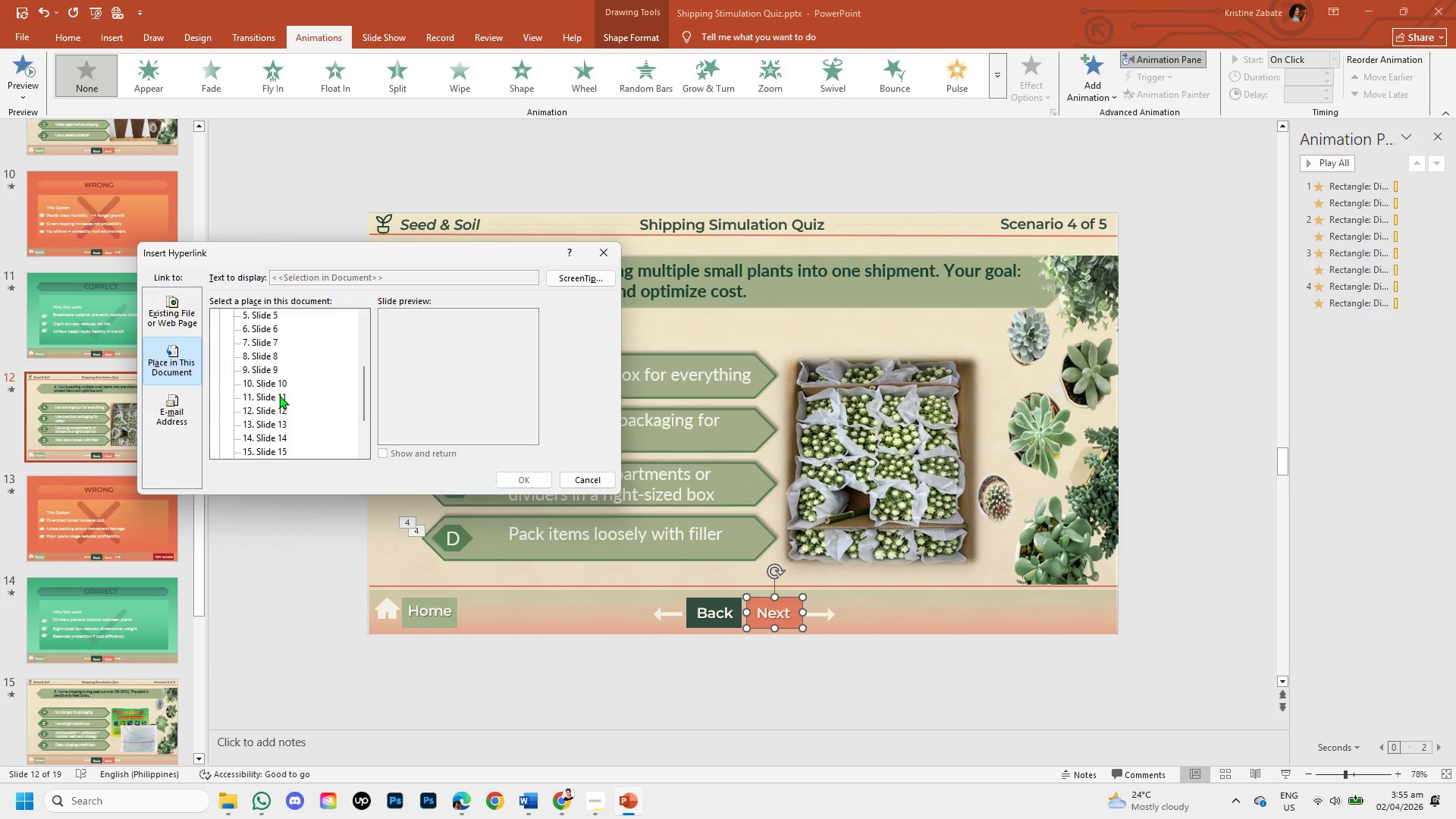 
left_click([279, 423])
 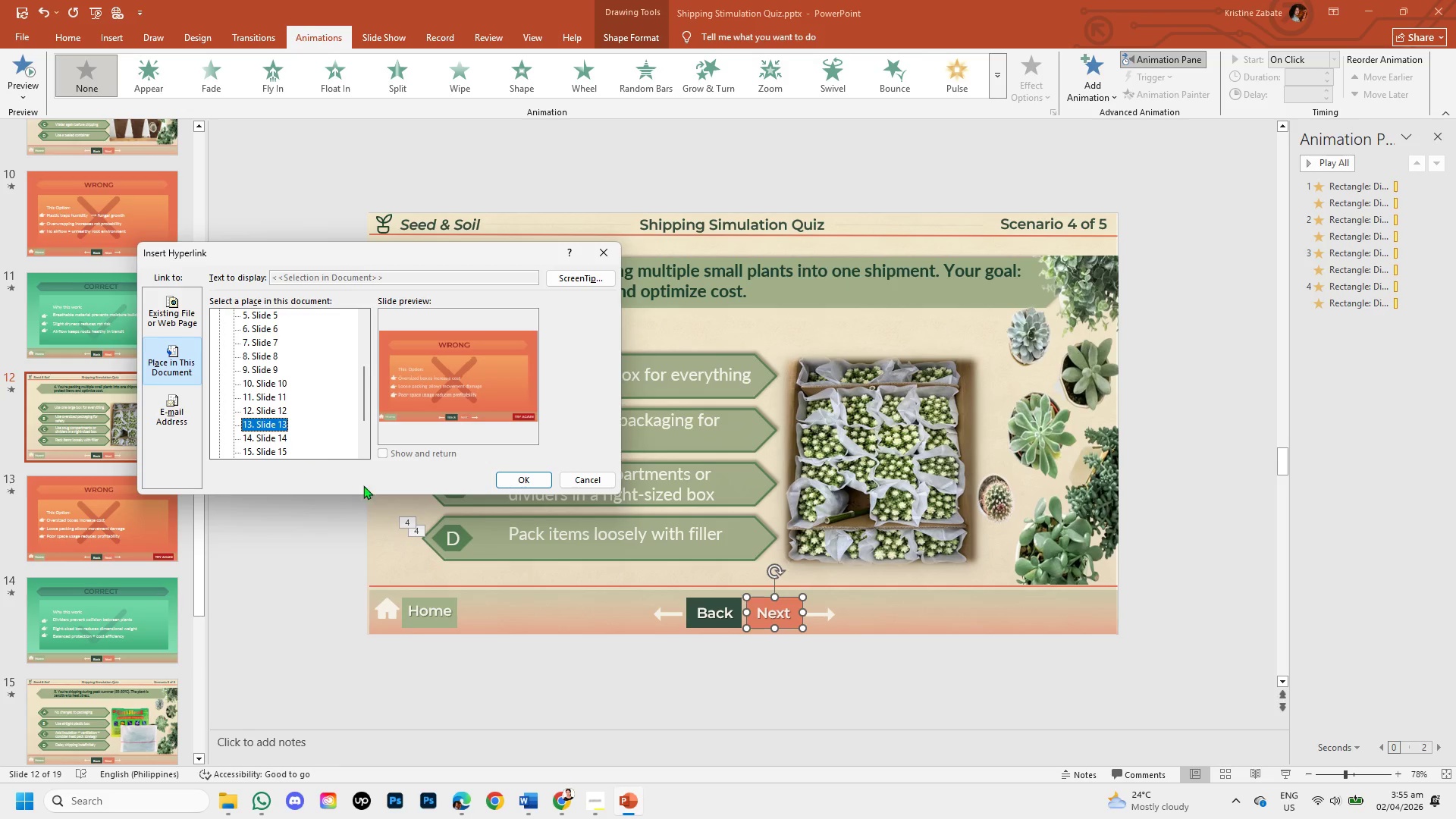 
left_click([526, 475])
 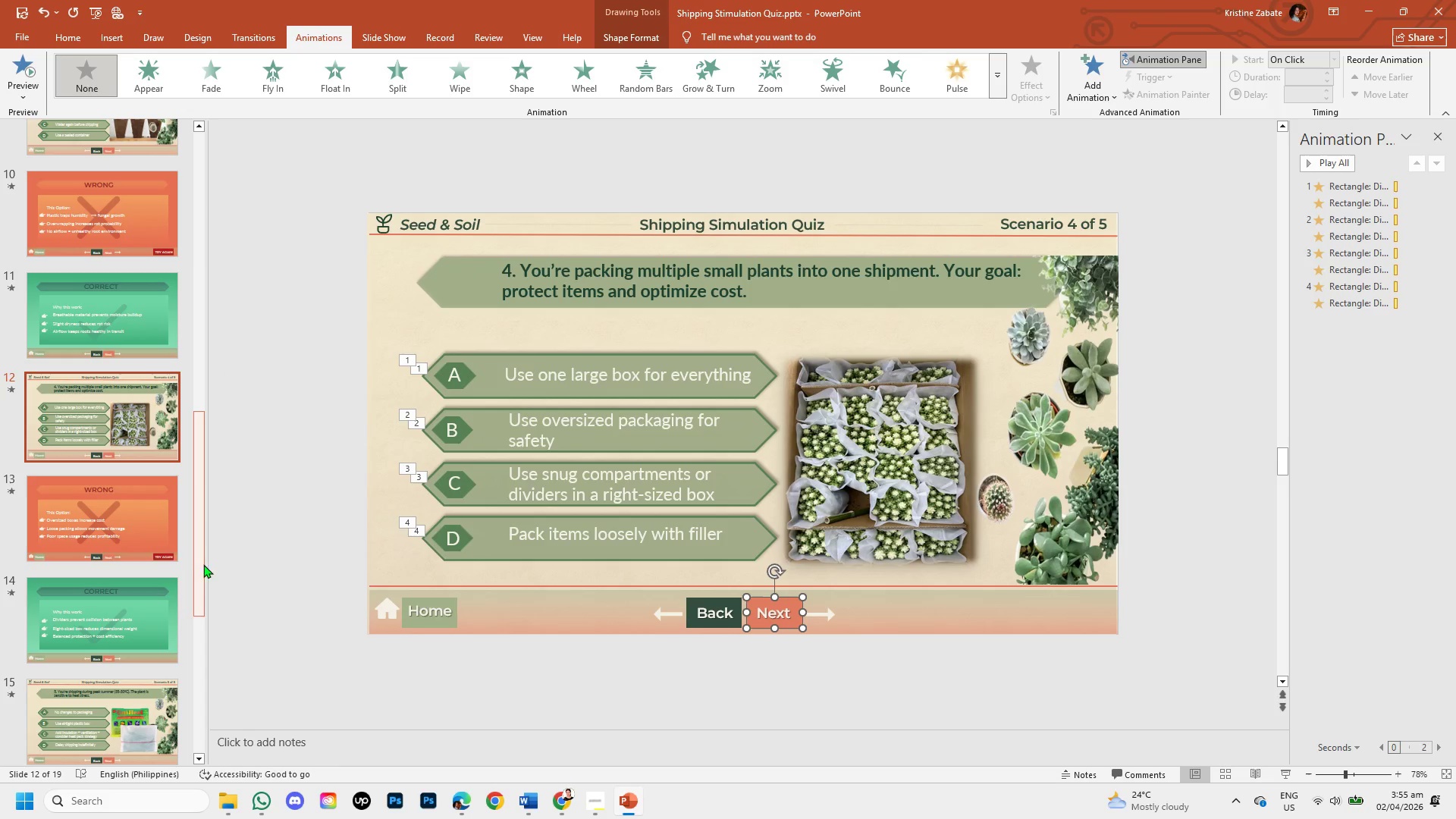 
left_click([130, 532])
 